 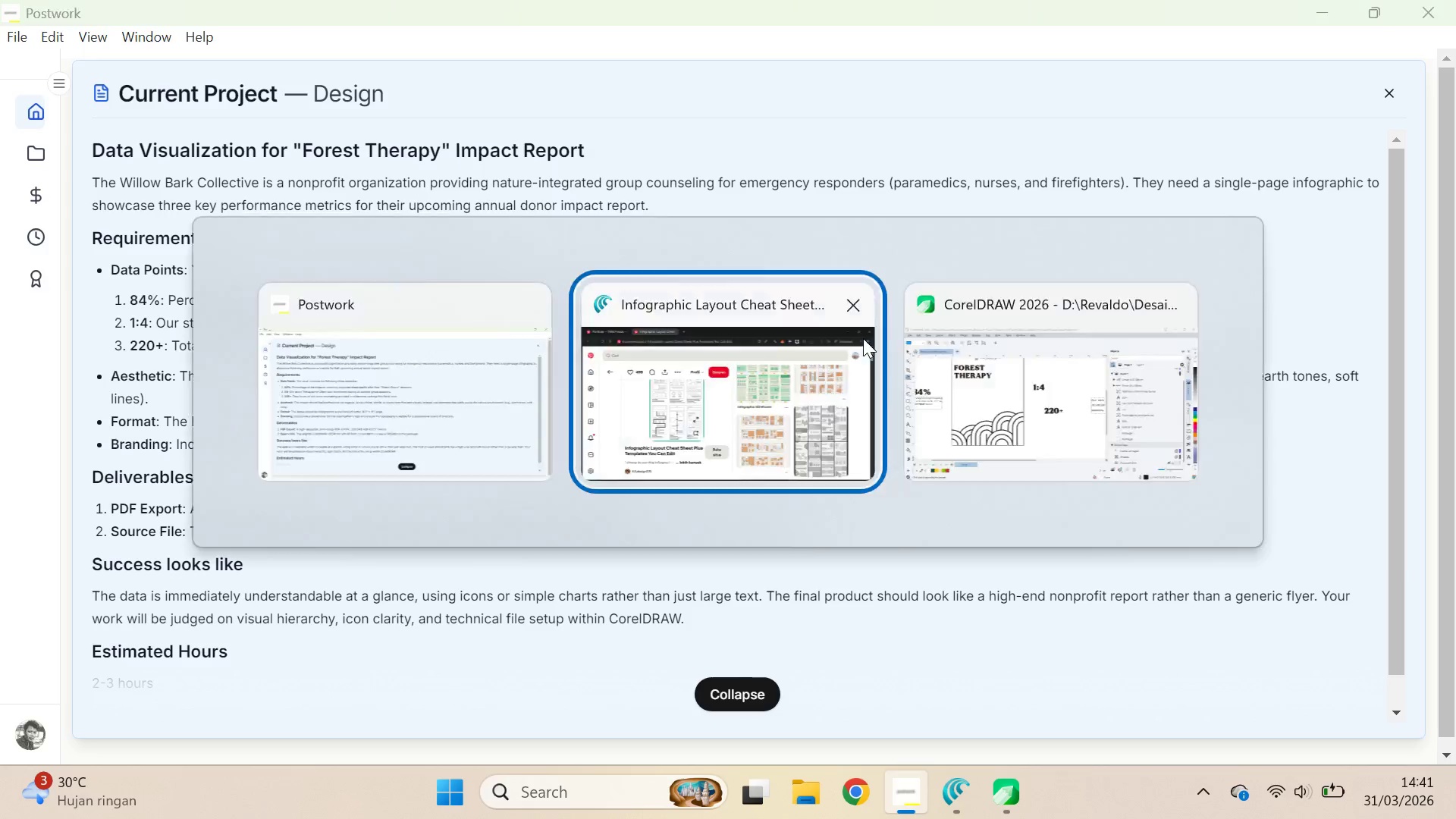 
key(Alt+Tab)
 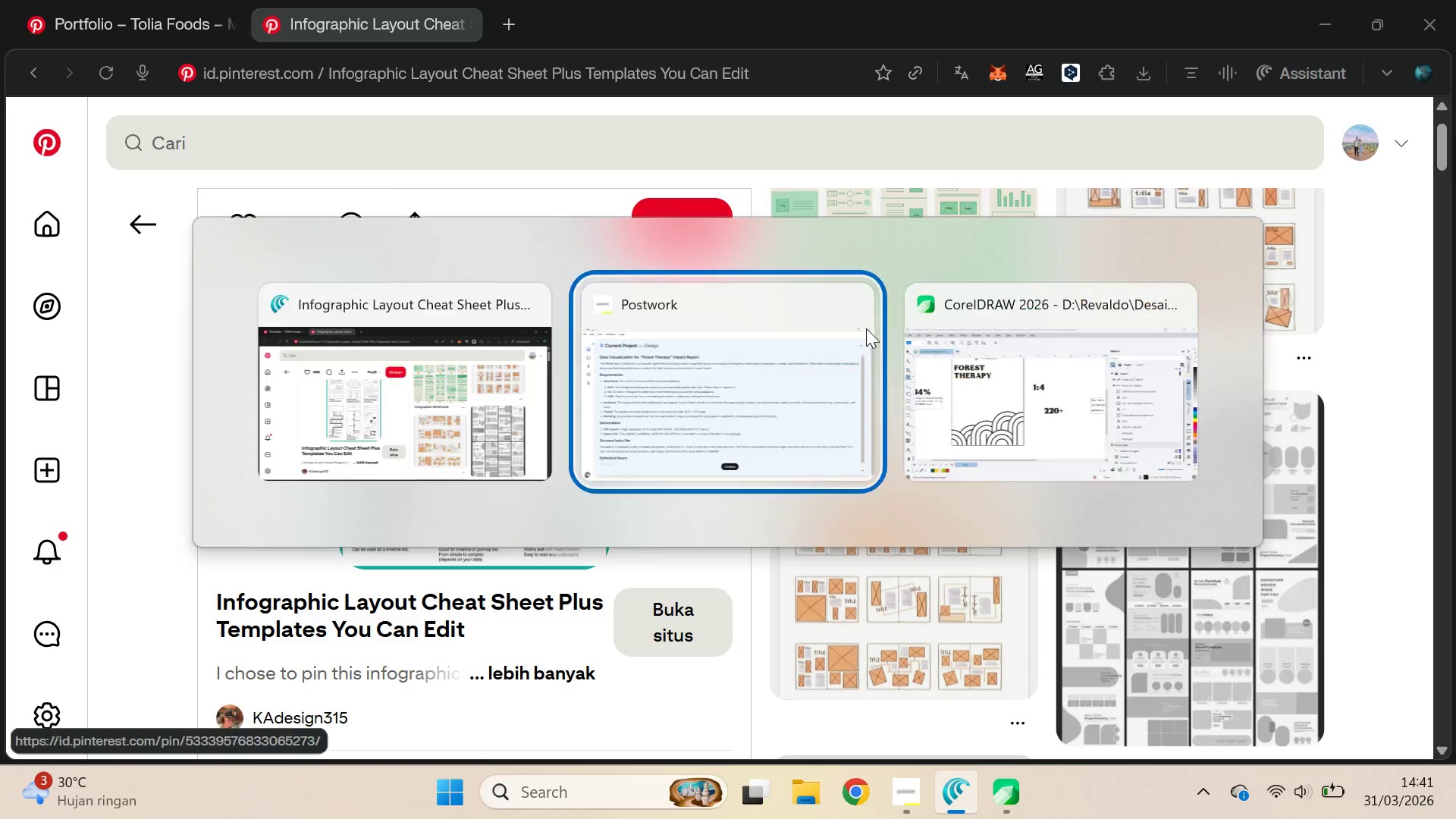 
key(Alt+Tab)
 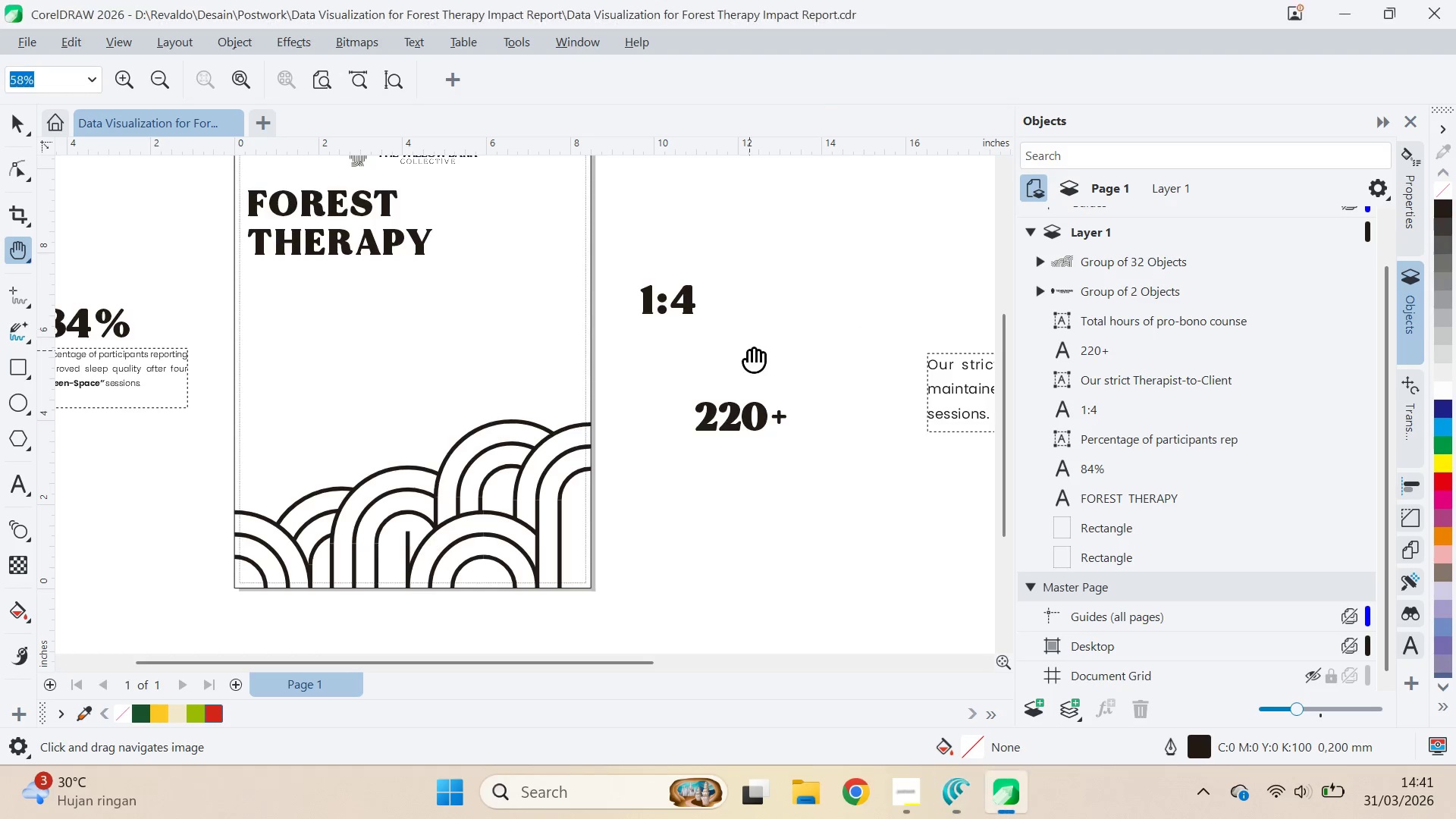 
key(Q)
 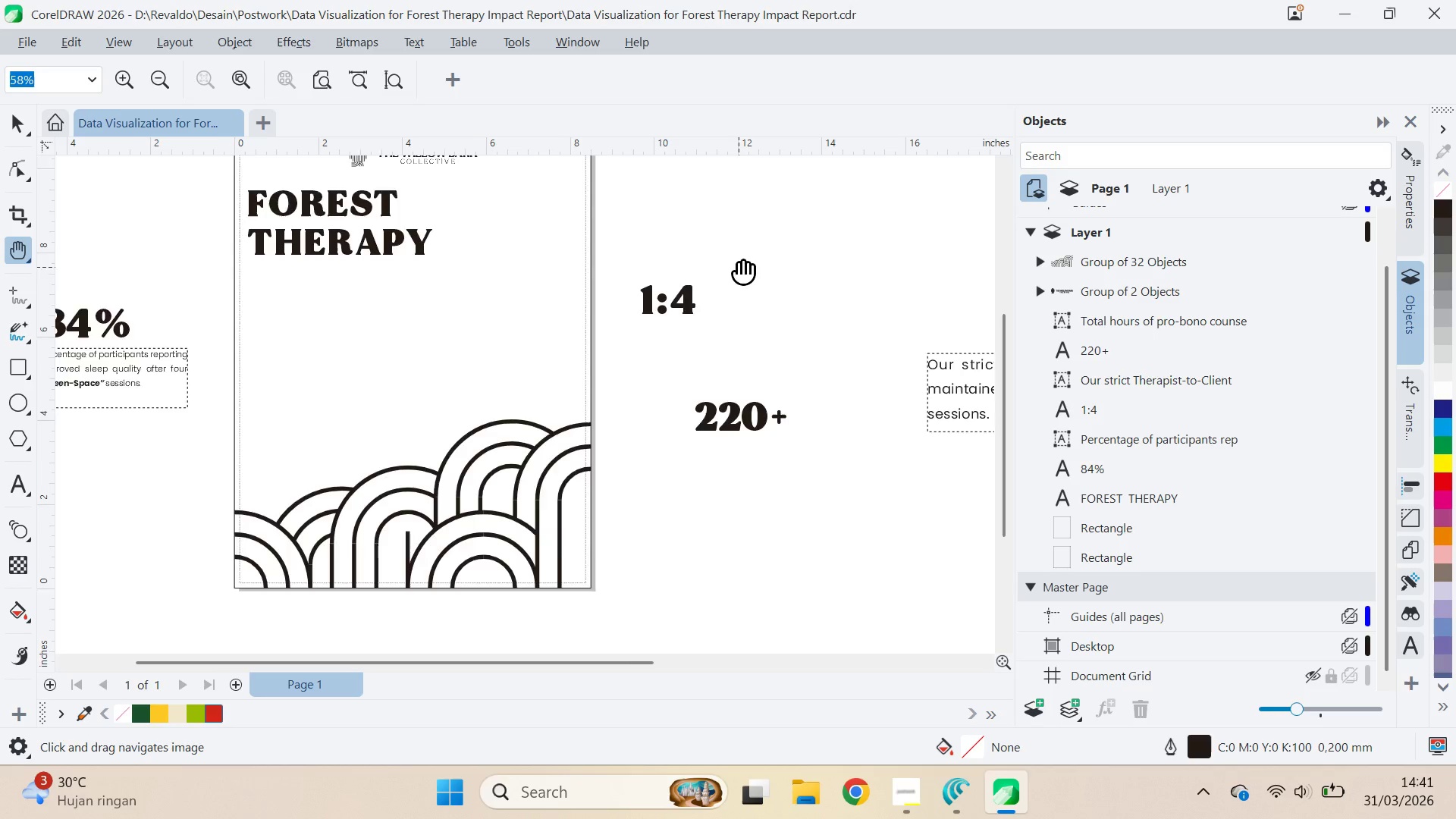 
left_click_drag(start_coordinate=[739, 262], to_coordinate=[930, 513])
 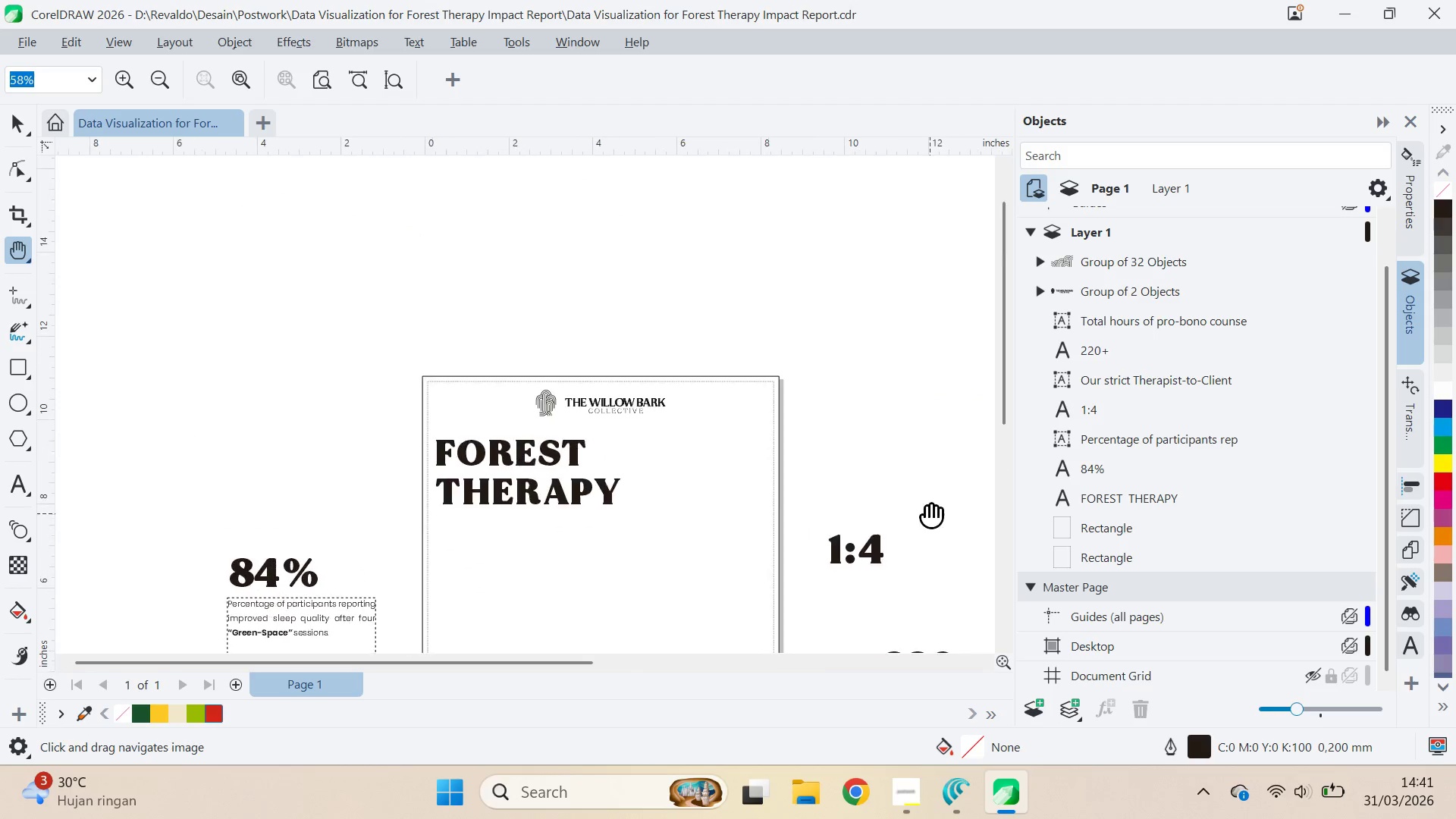 
left_click_drag(start_coordinate=[930, 513], to_coordinate=[927, 509])
 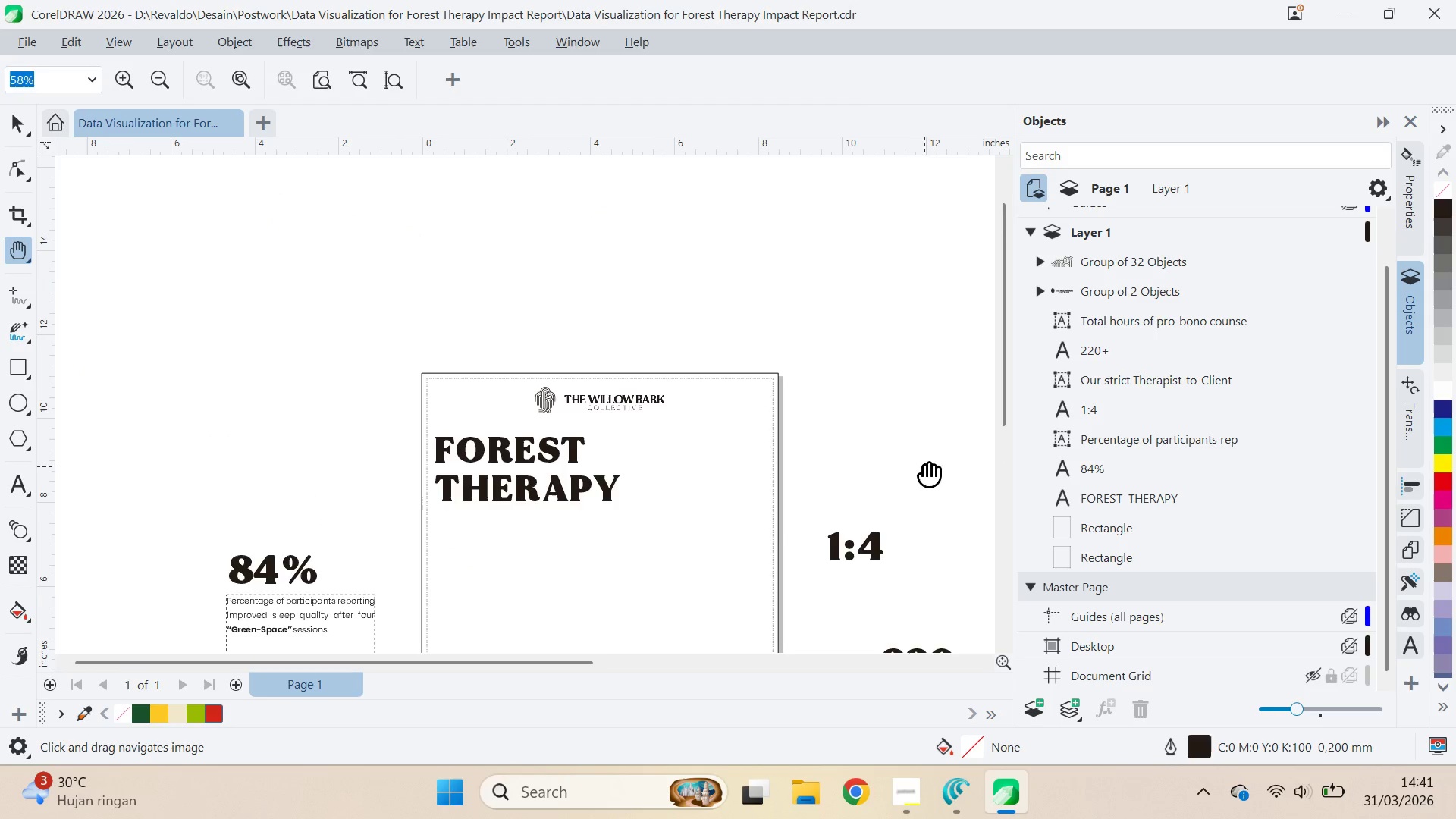 
key(V)
 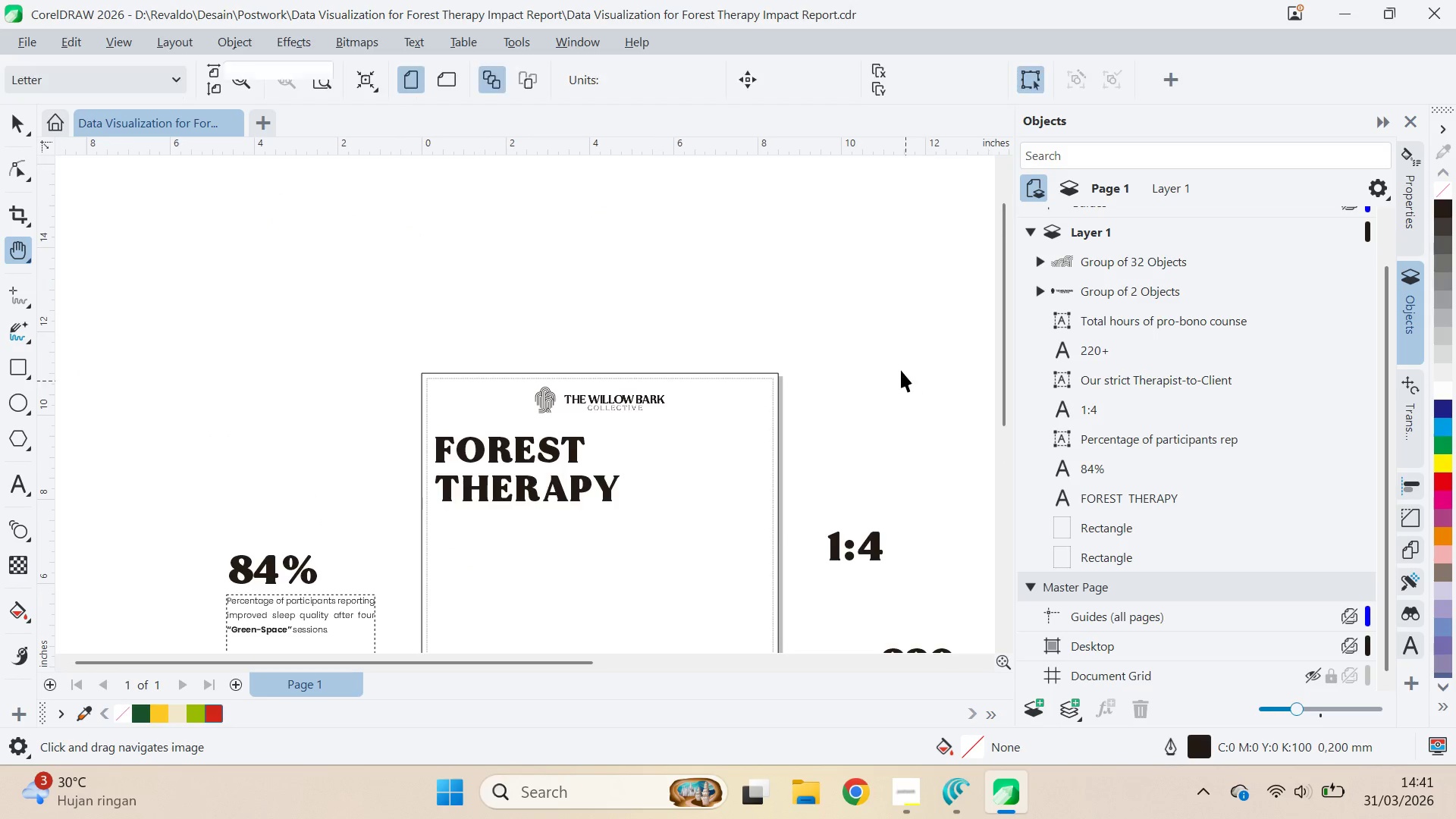 
triple_click([901, 370])
 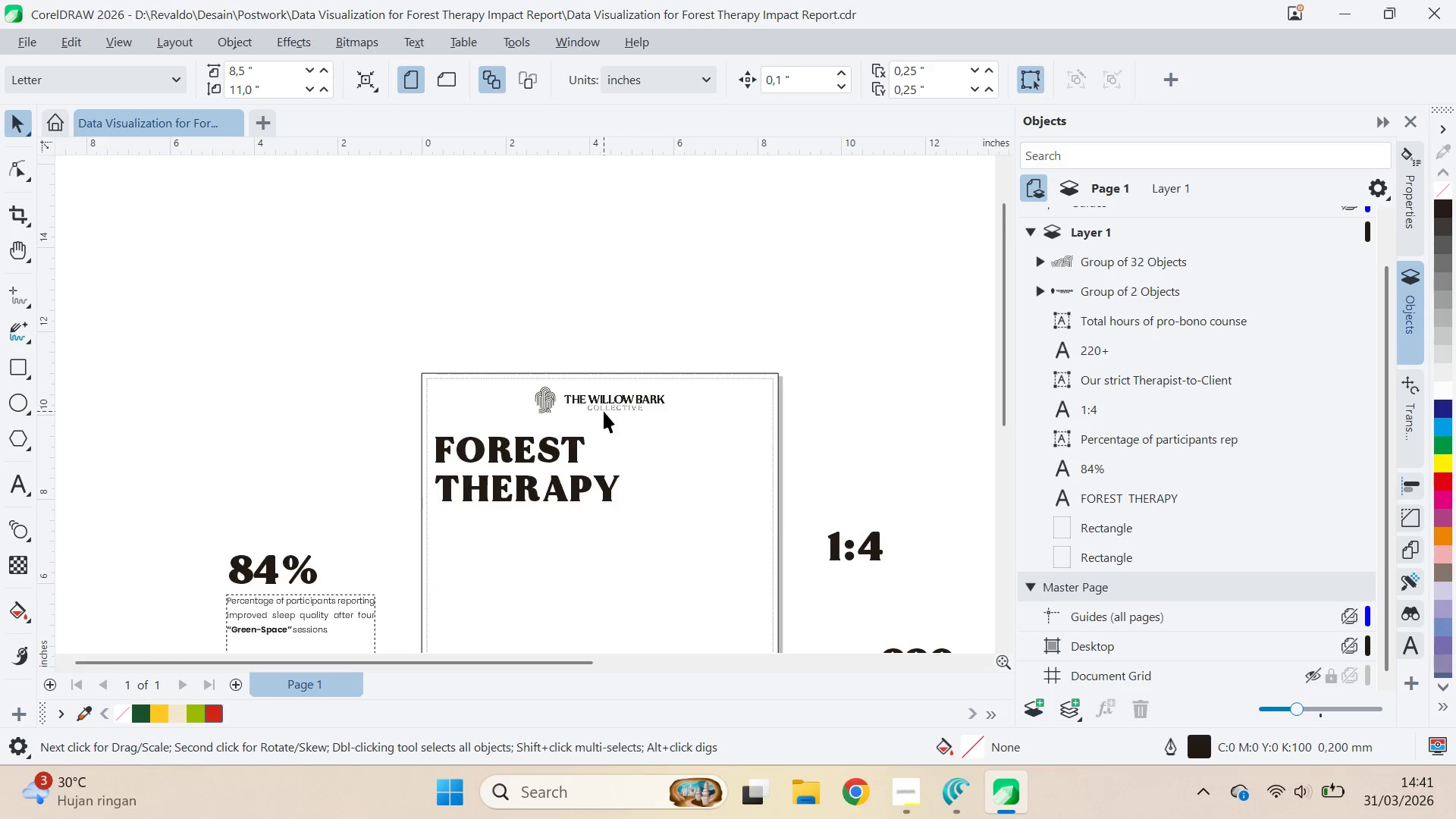 
left_click([613, 400])
 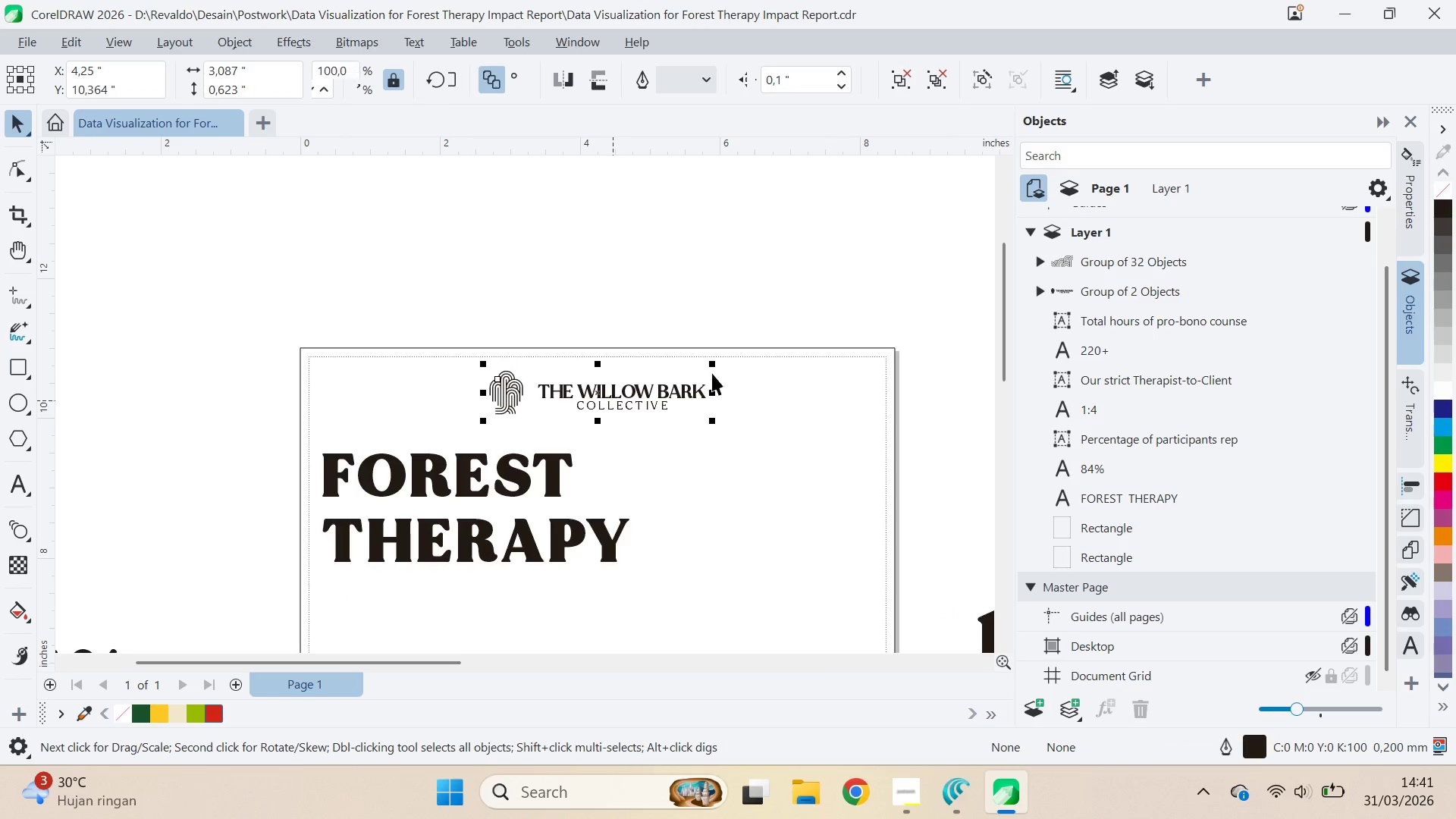 
scroll: coordinate [604, 411], scroll_direction: up, amount: 4.0
 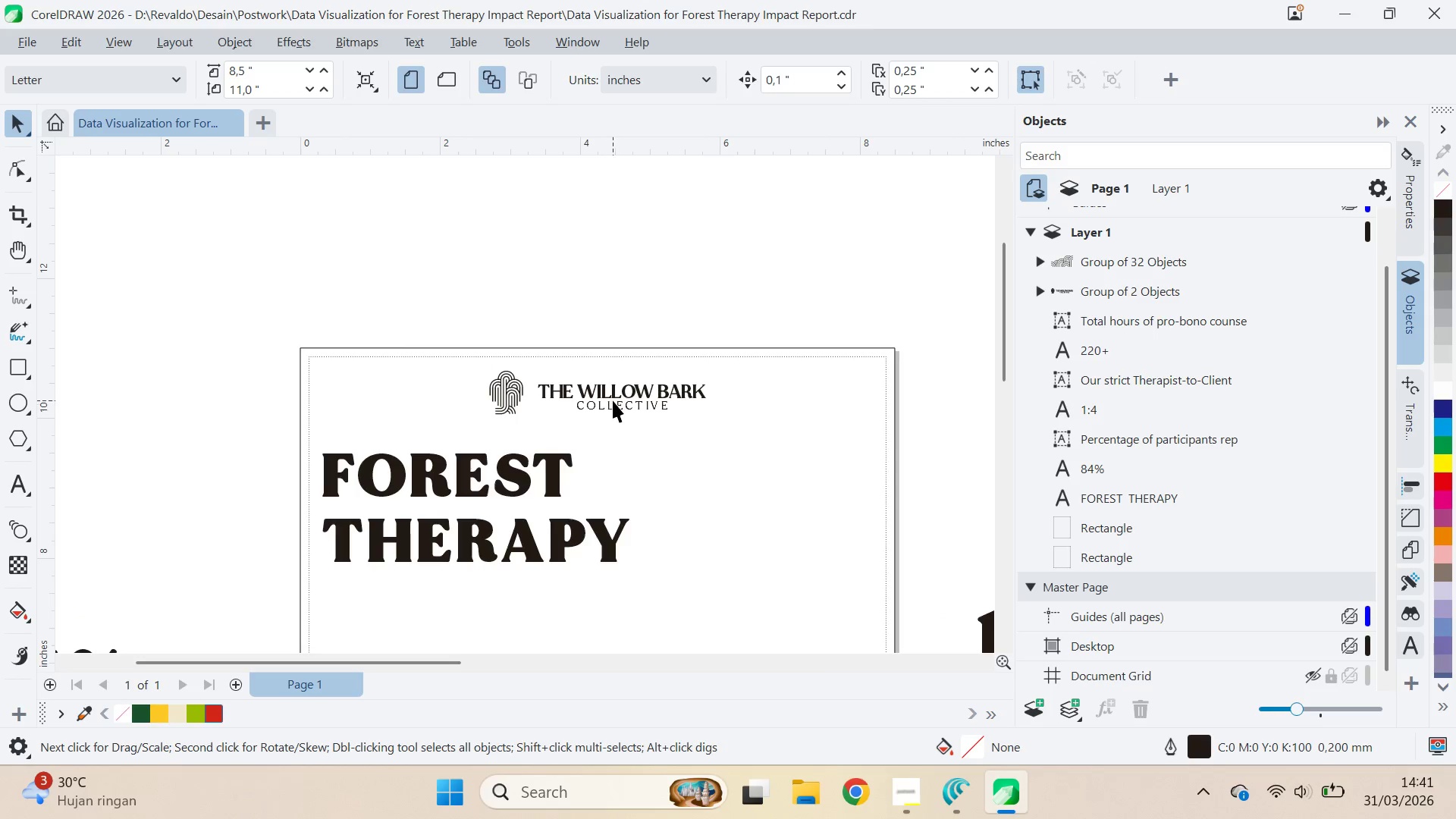 
hold_key(key=ShiftLeft, duration=0.91)
left_click_drag(start_coordinate=[713, 366], to_coordinate=[732, 372])
 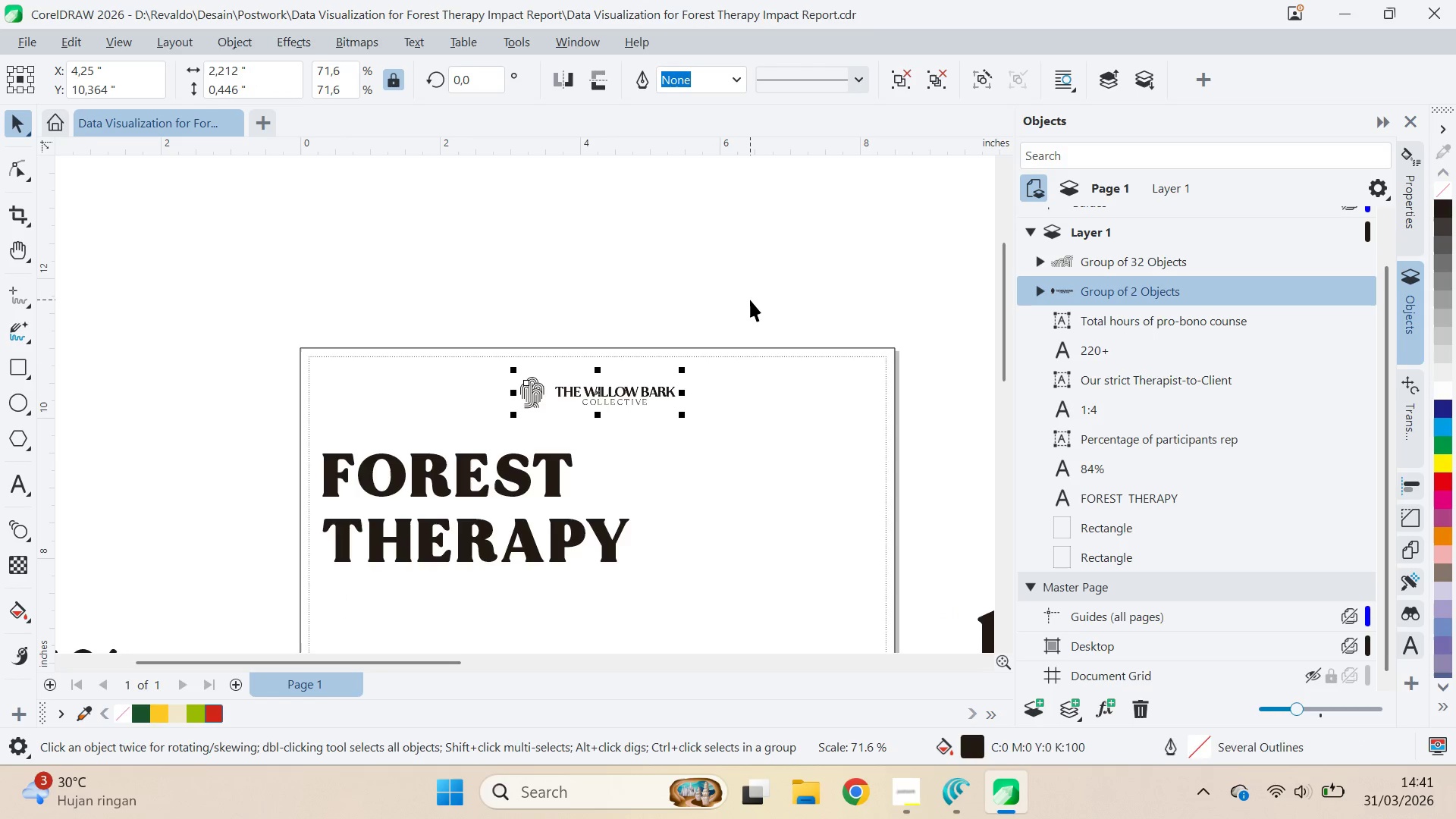 
left_click([750, 300])
 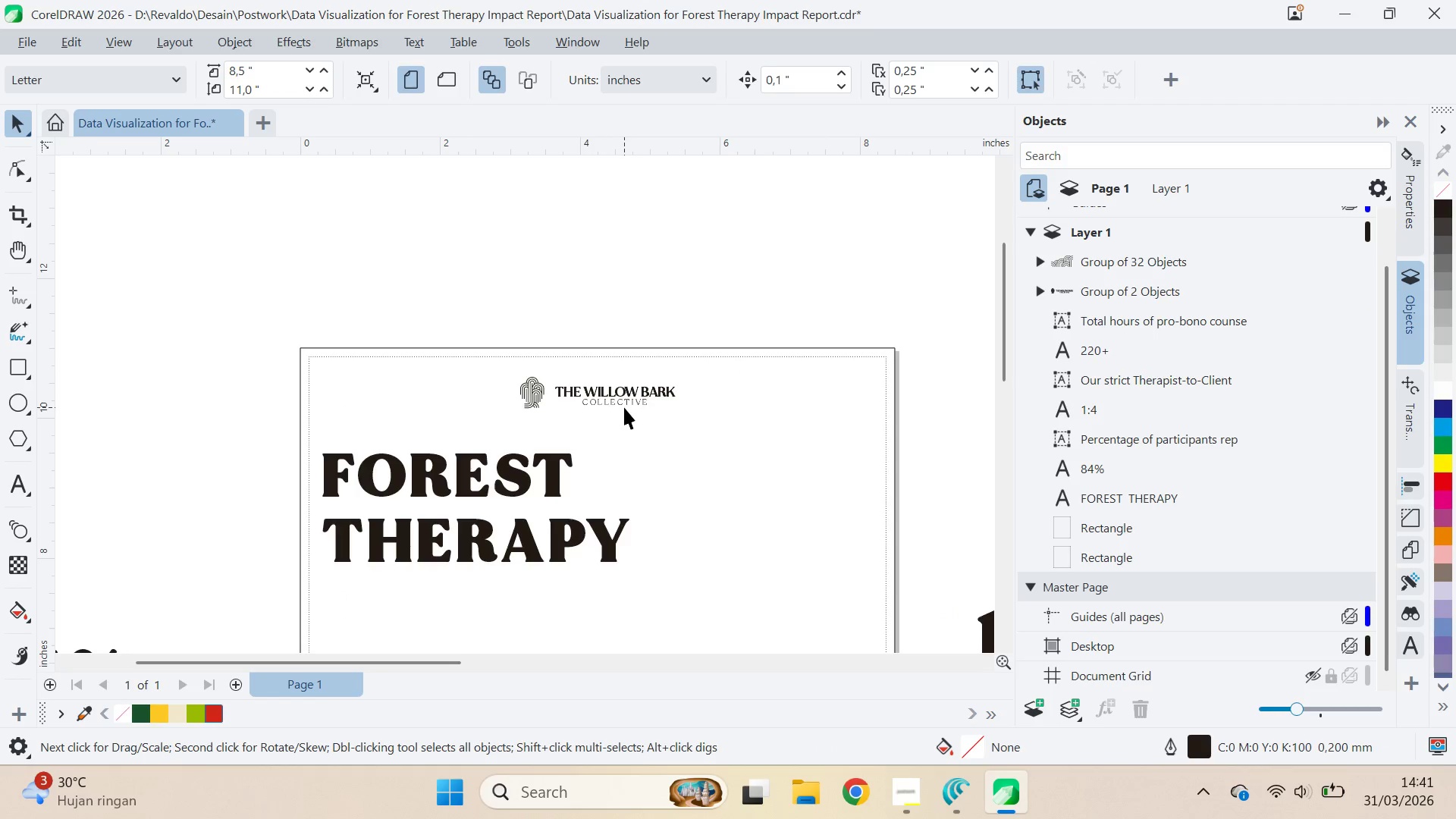 
left_click_drag(start_coordinate=[626, 404], to_coordinate=[431, 400])
 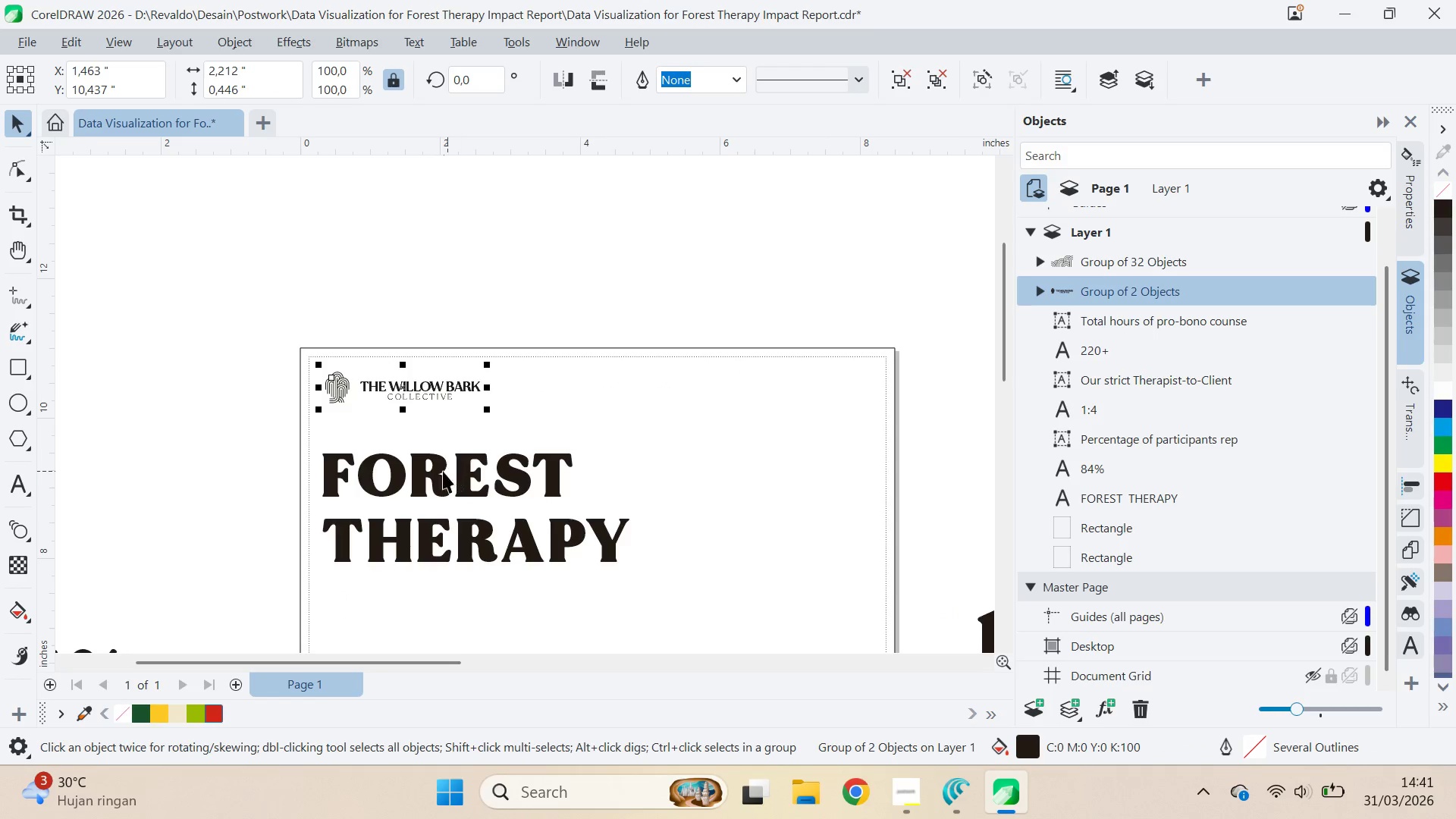 
hold_key(key=ShiftLeft, duration=1.11)
 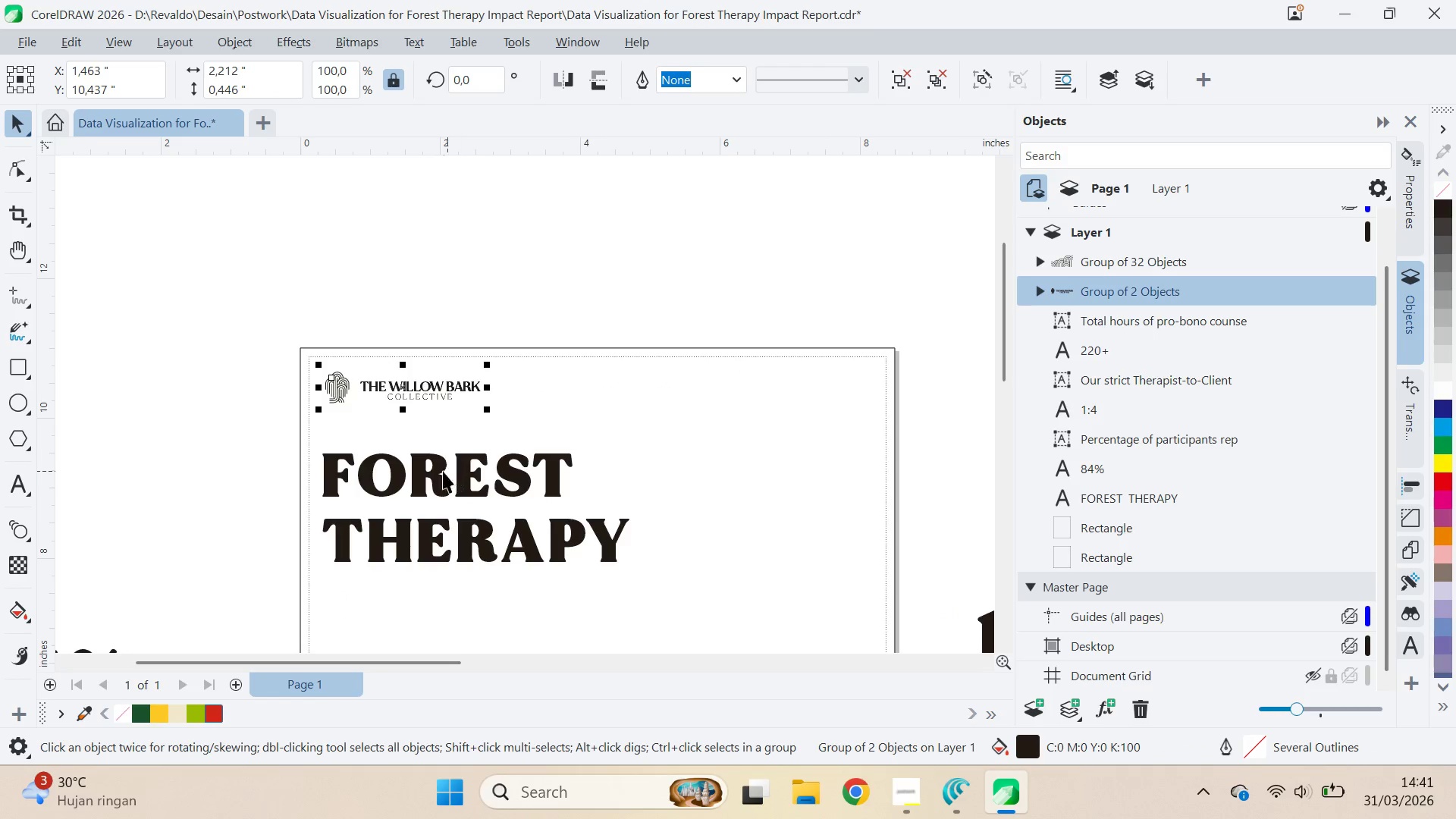 
left_click_drag(start_coordinate=[436, 471], to_coordinate=[432, 440])
 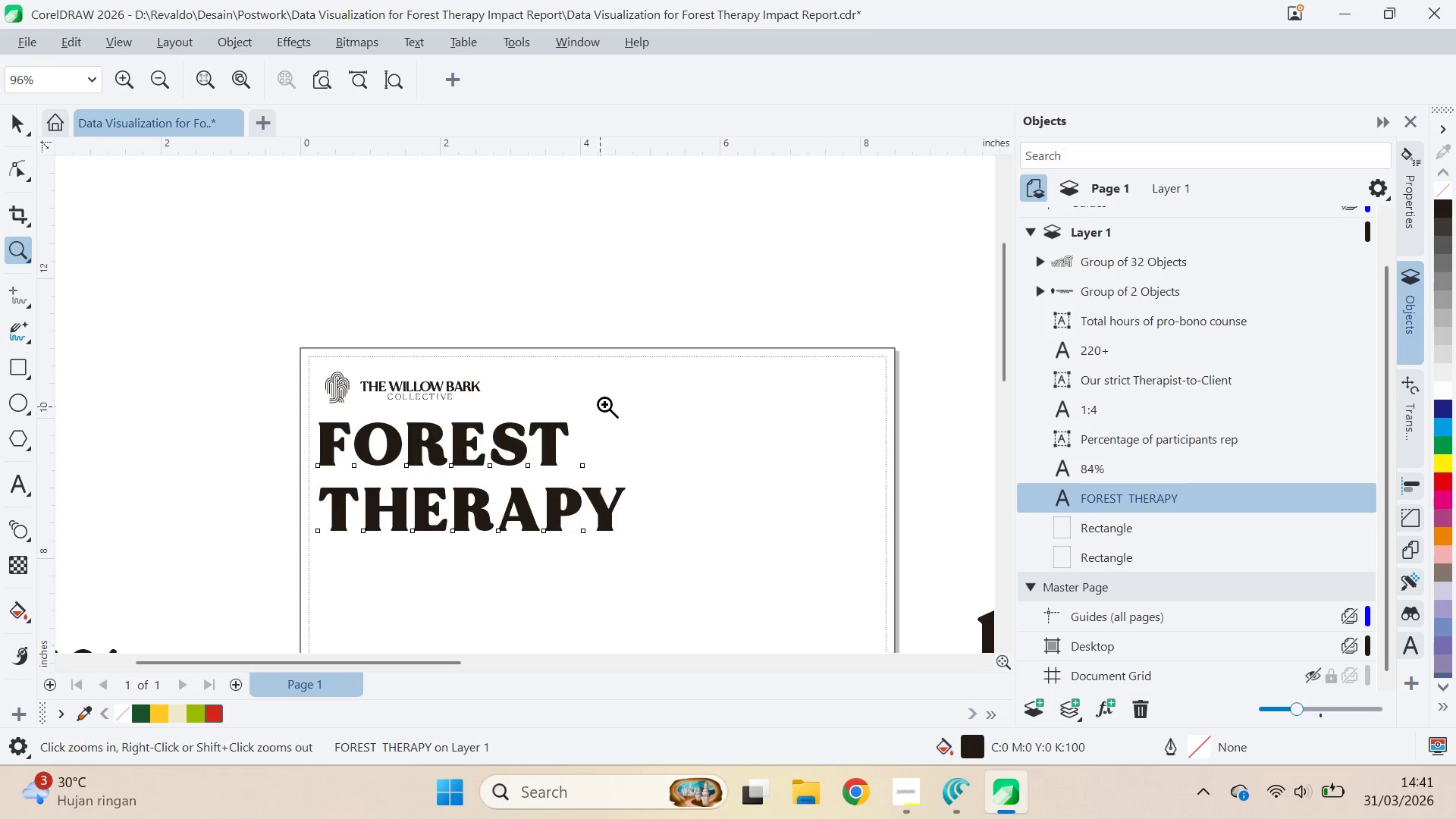 
hold_key(key=ShiftLeft, duration=0.75)
 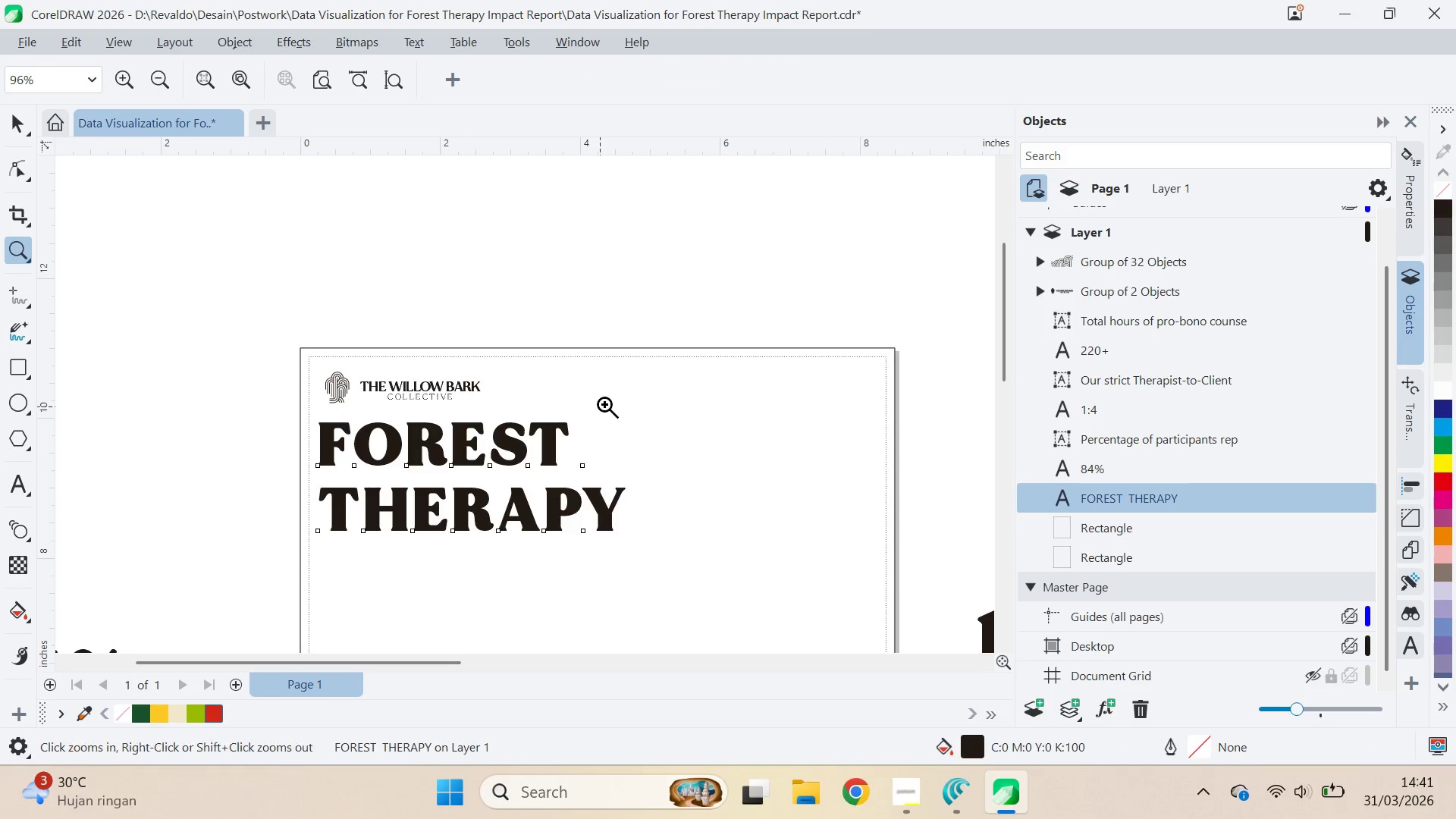 
hold_key(key=ShiftLeft, duration=6.88)
 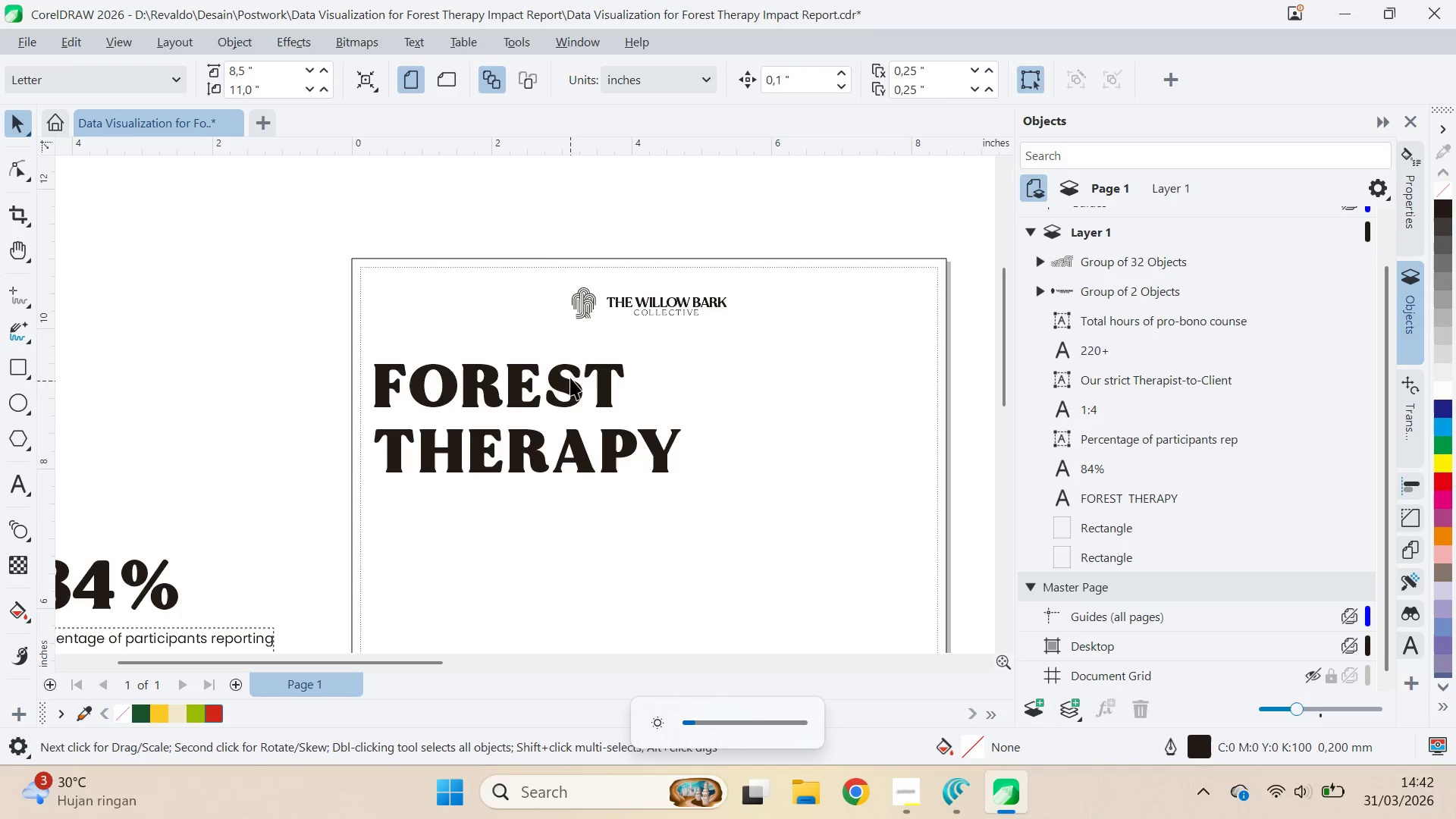 
key(Z)
 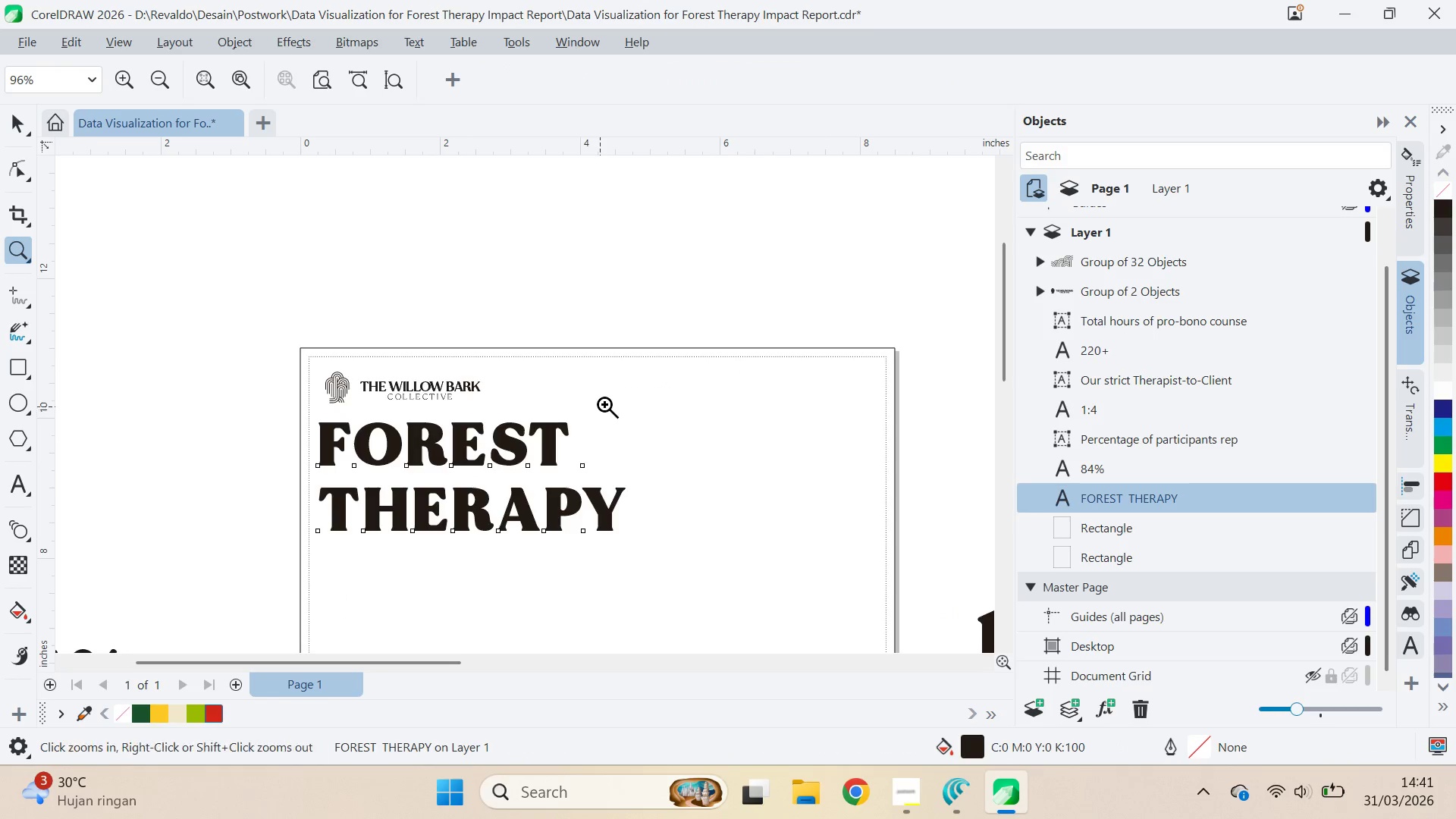 
key(Control+Z)
 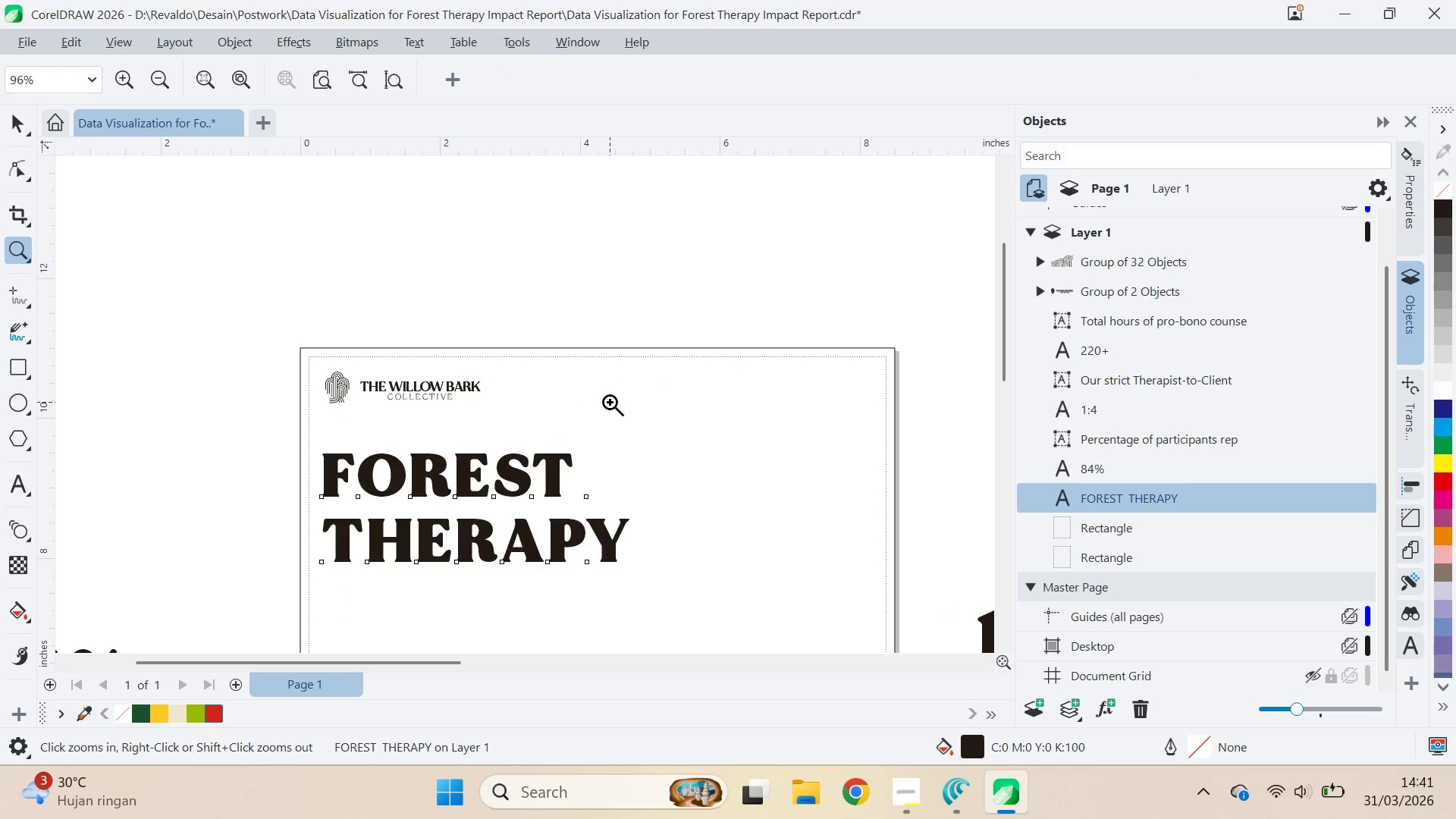 
key(Control+Z)
 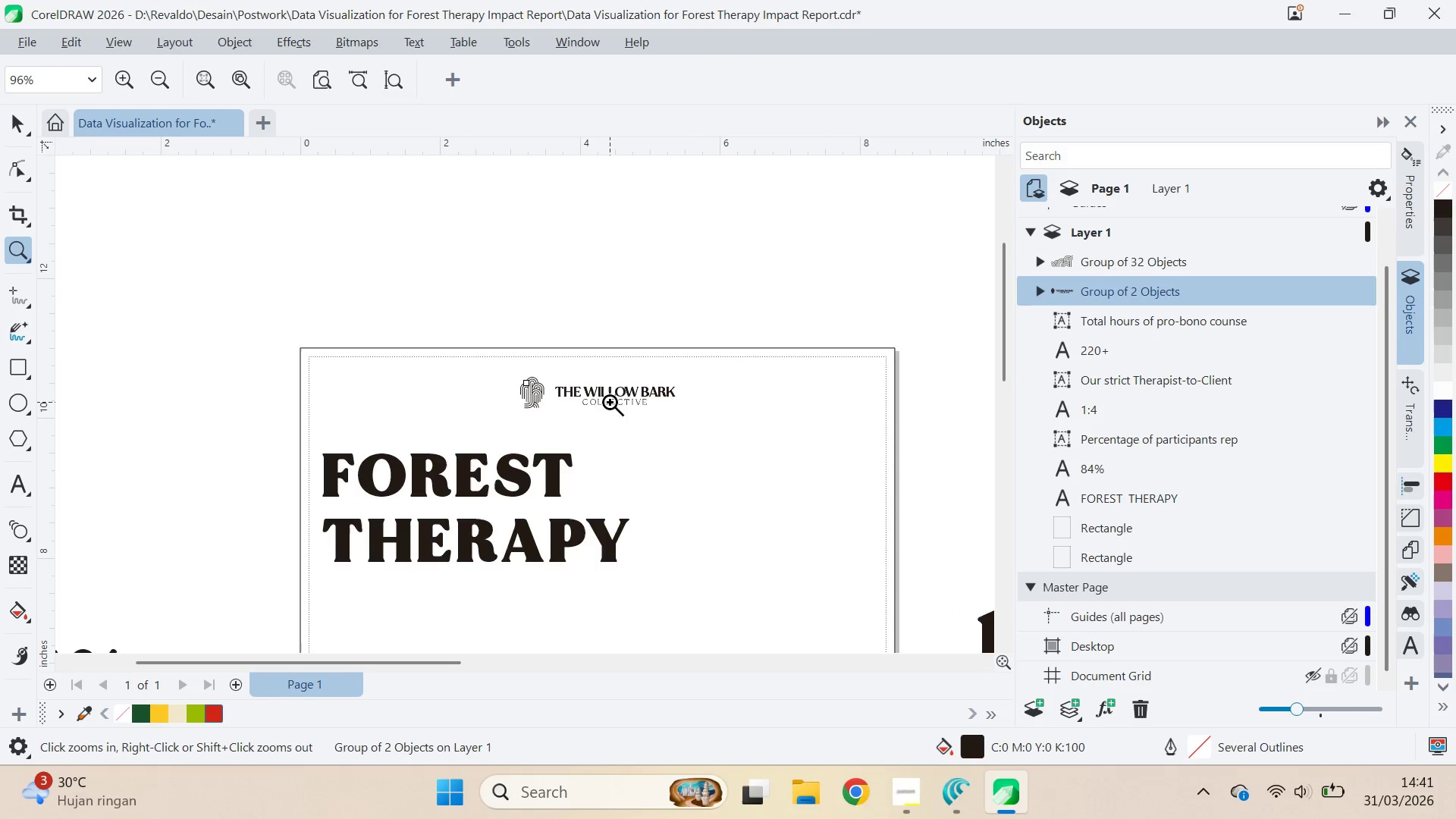 
type(cv)
 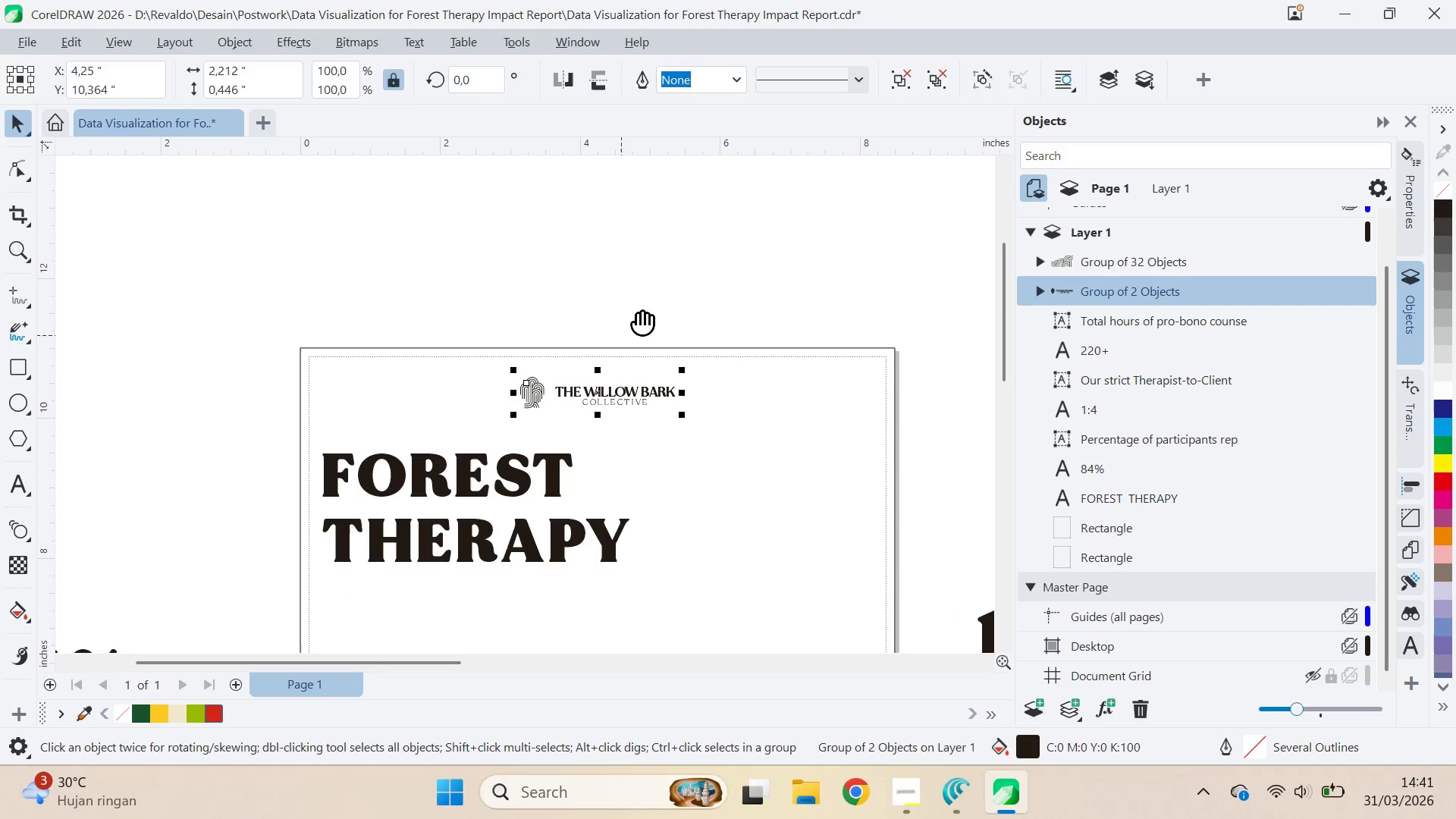 
type(qqv)
 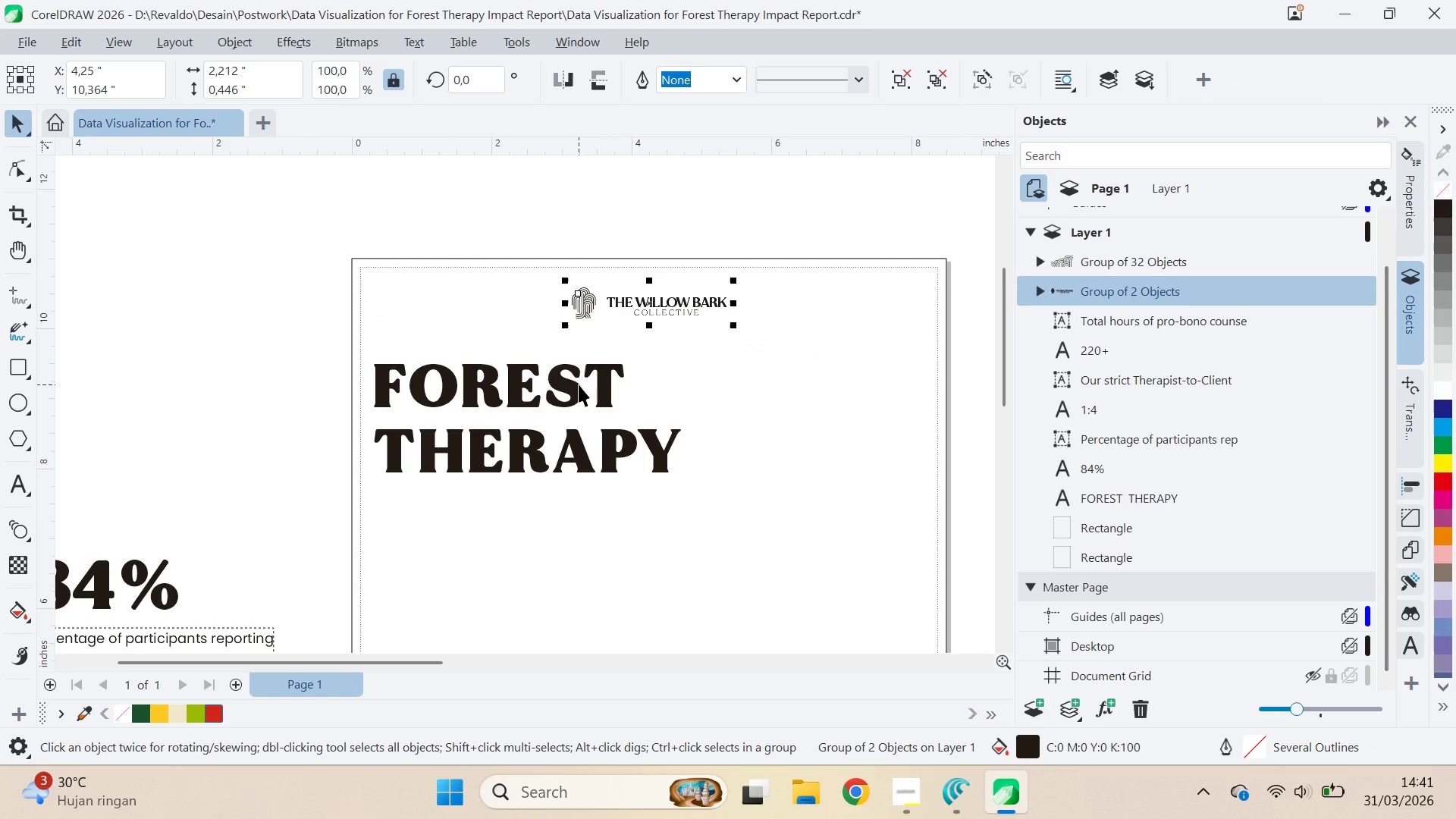 
left_click_drag(start_coordinate=[659, 288], to_coordinate=[711, 202])
 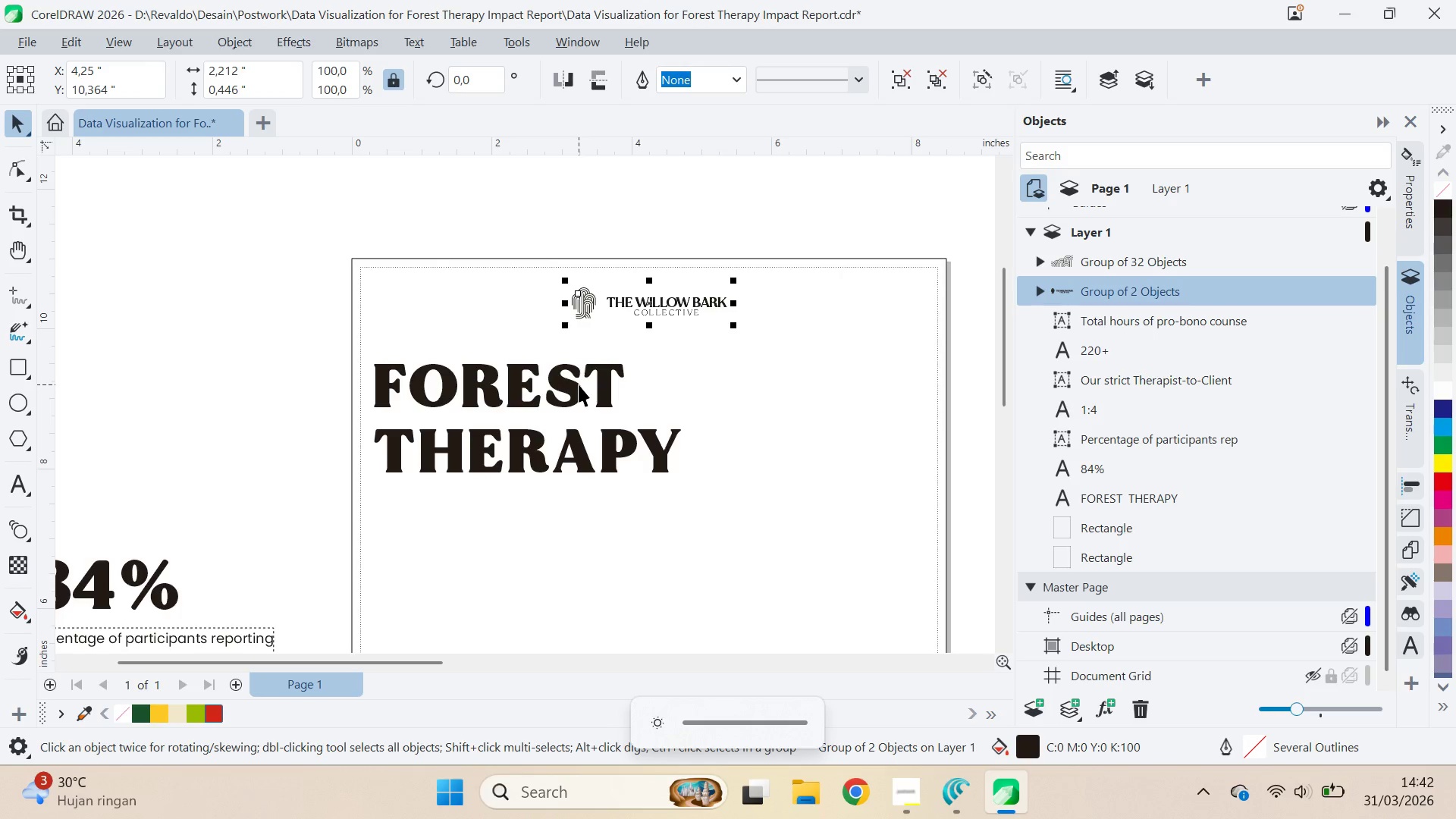 
left_click_drag(start_coordinate=[571, 389], to_coordinate=[571, 377])
 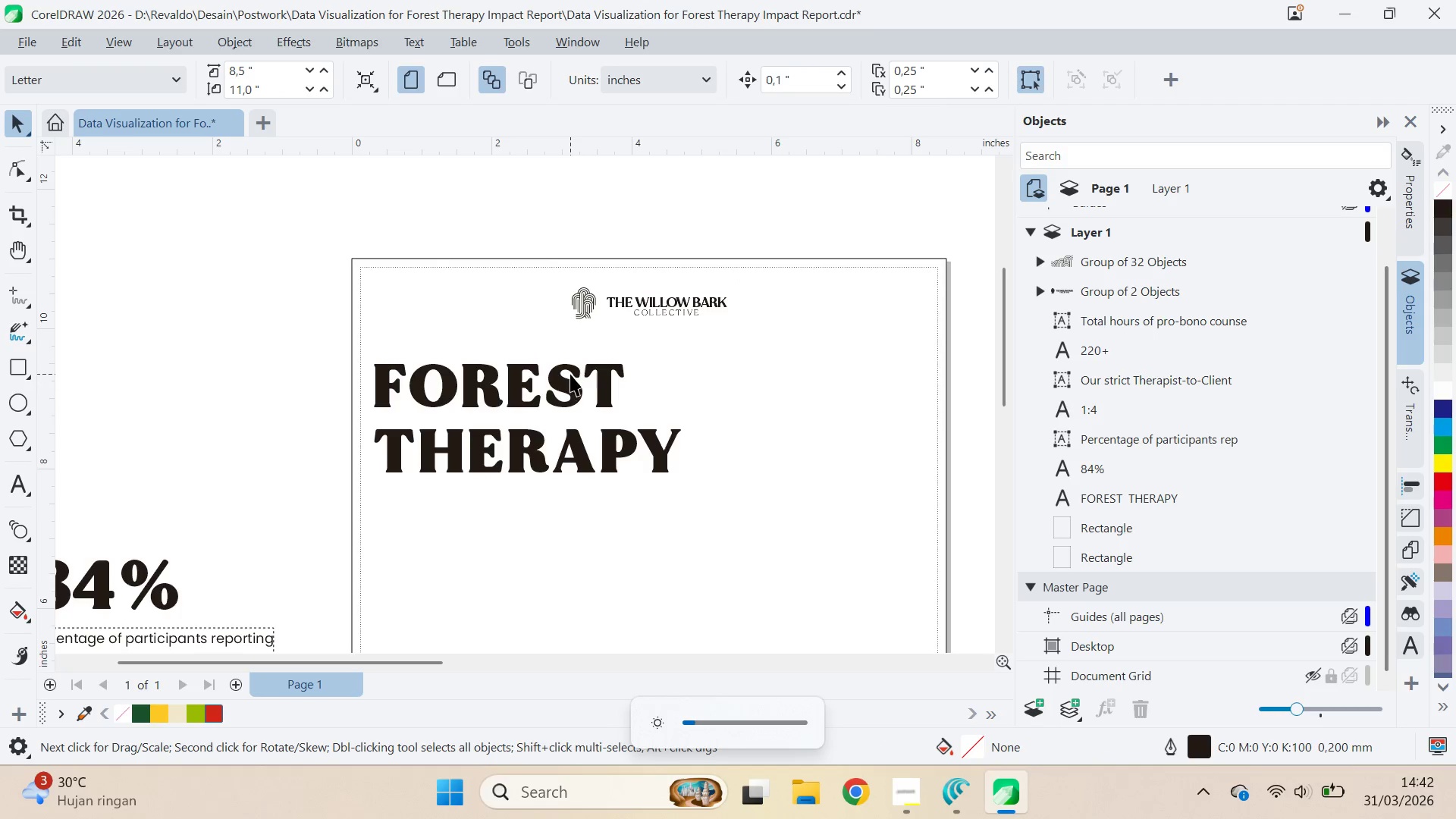 
hold_key(key=ShiftLeft, duration=0.86)
 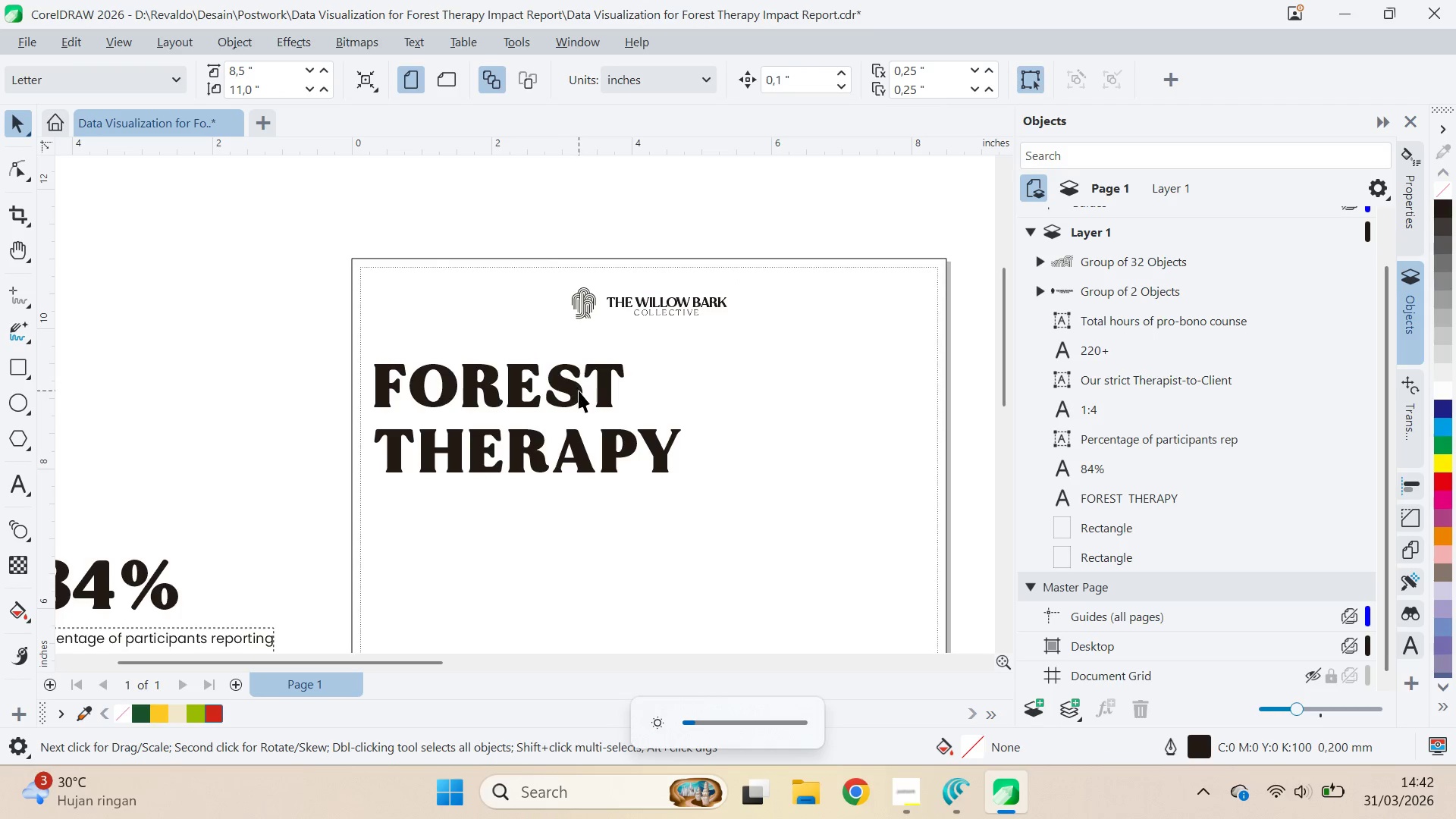 
left_click_drag(start_coordinate=[579, 391], to_coordinate=[573, 379])
 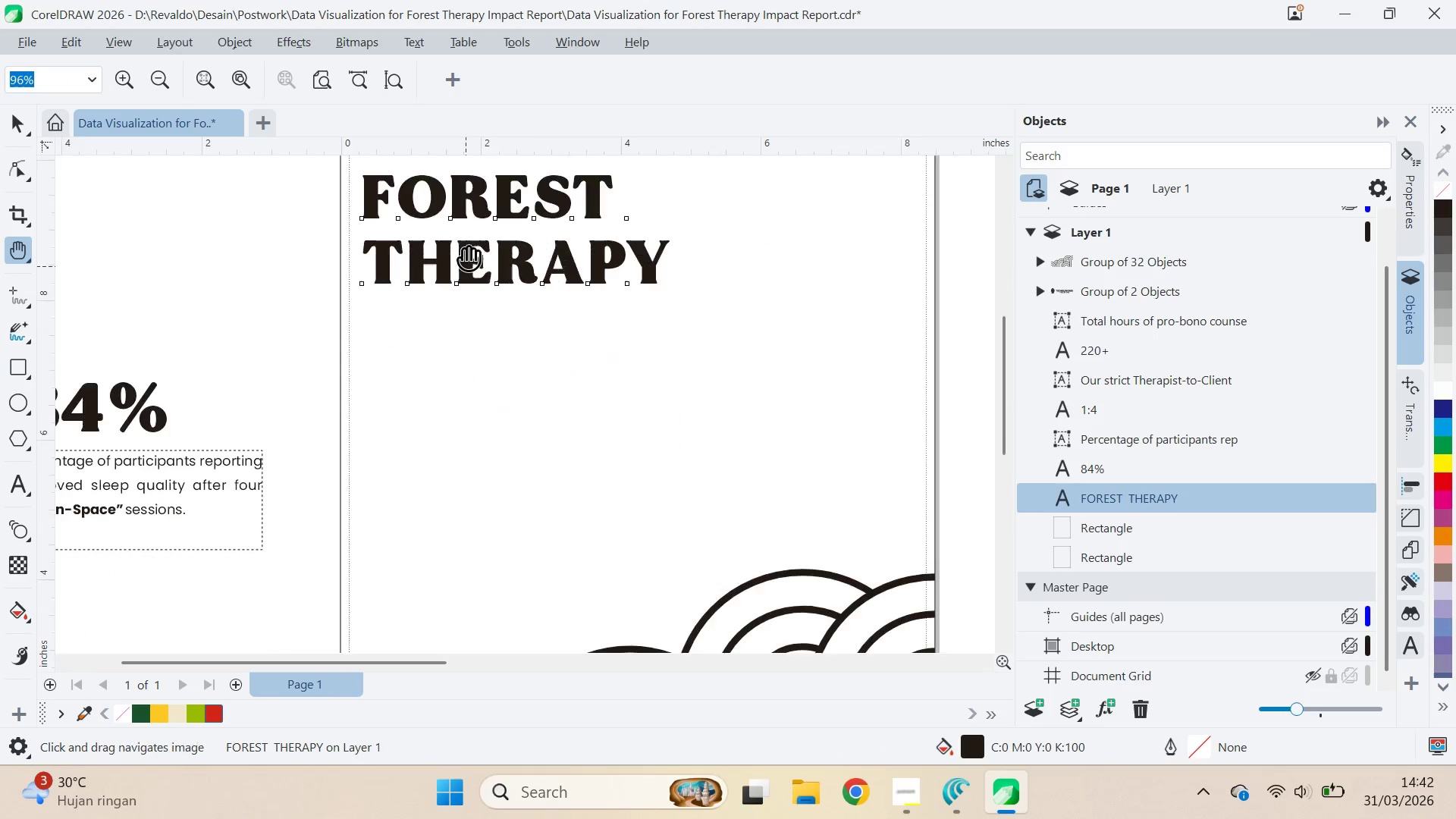 
hold_key(key=ShiftLeft, duration=0.58)
 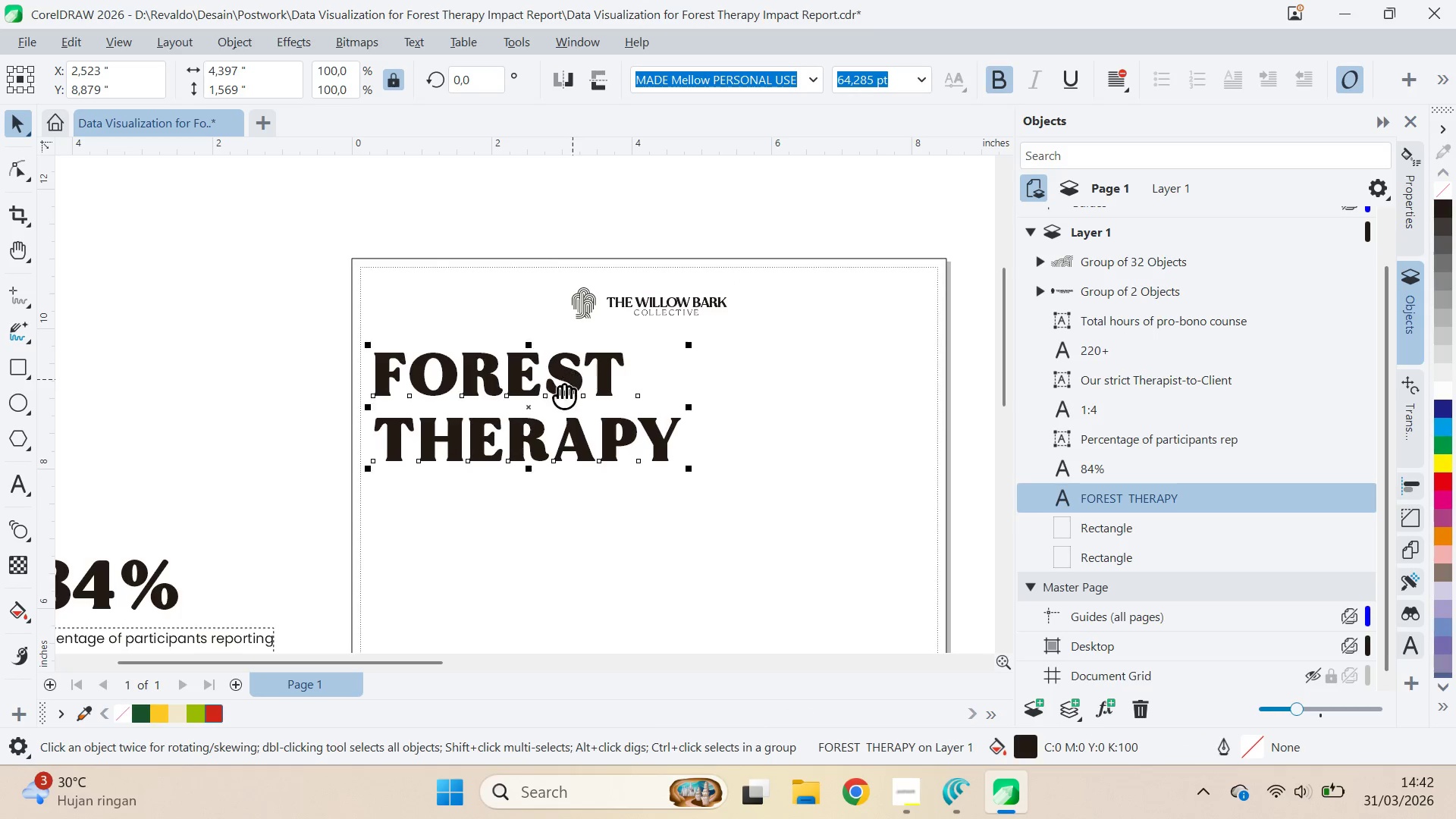 
key(Q)
 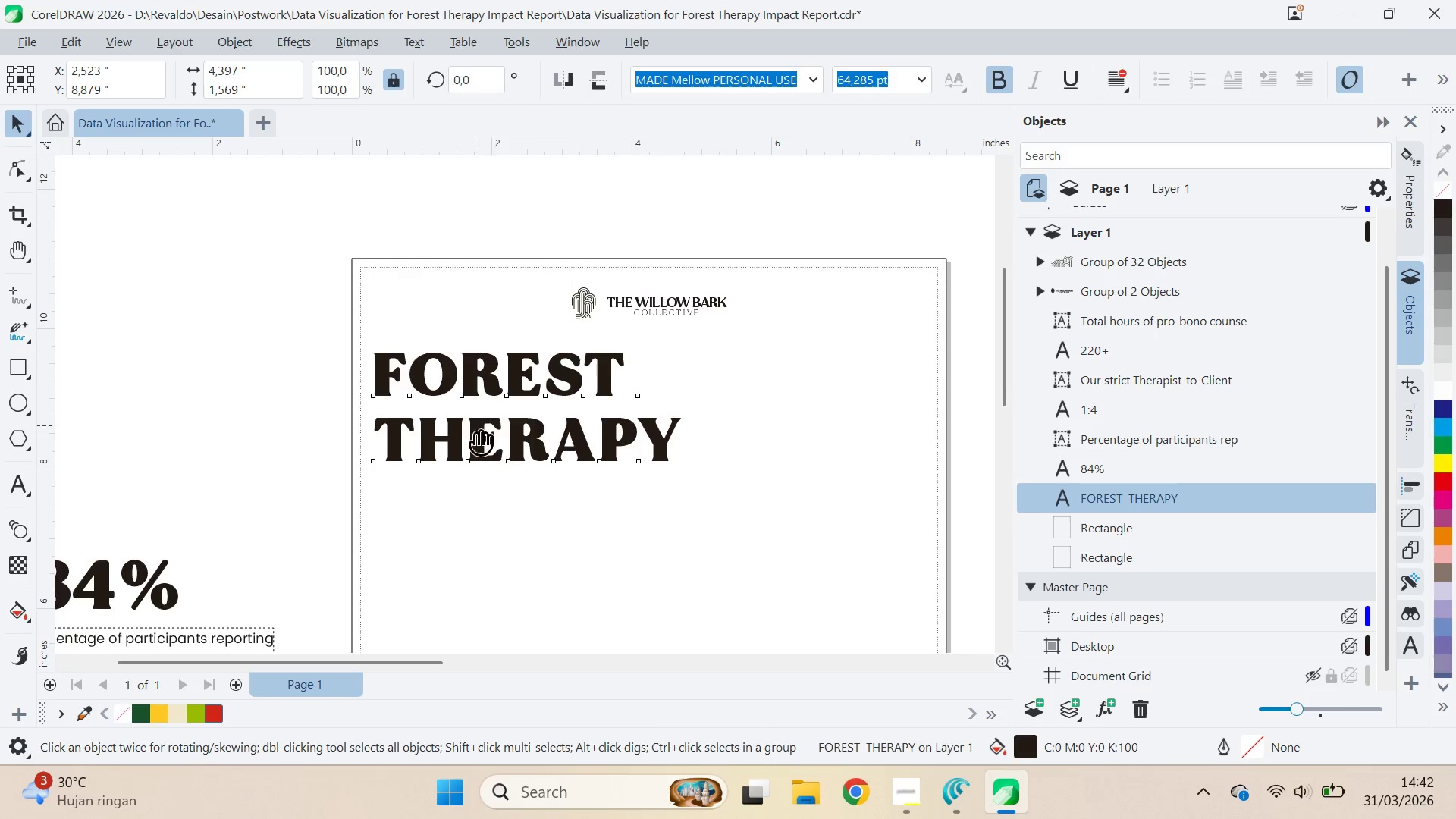 
left_click_drag(start_coordinate=[476, 435], to_coordinate=[465, 257])
 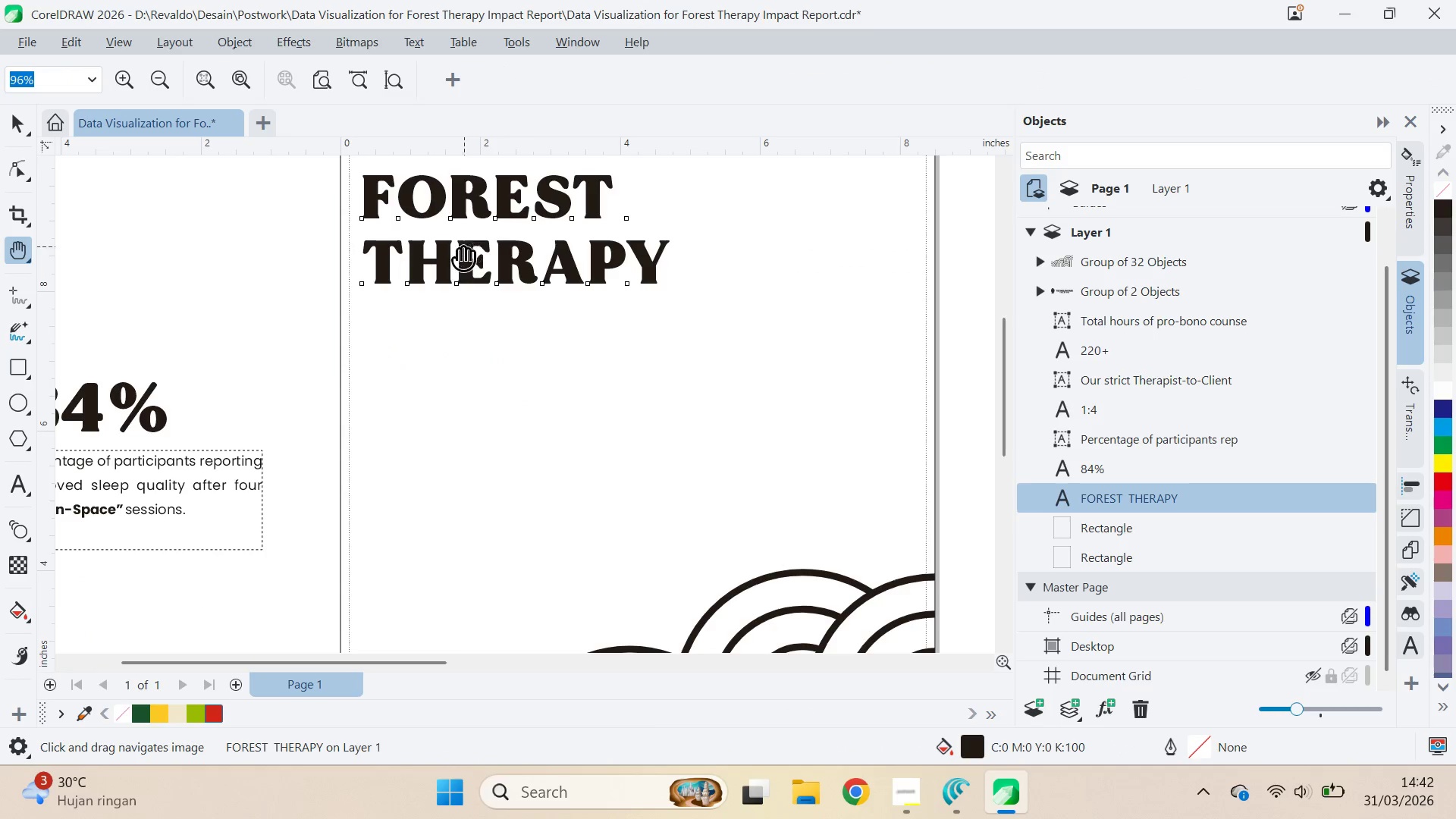 
key(V)
 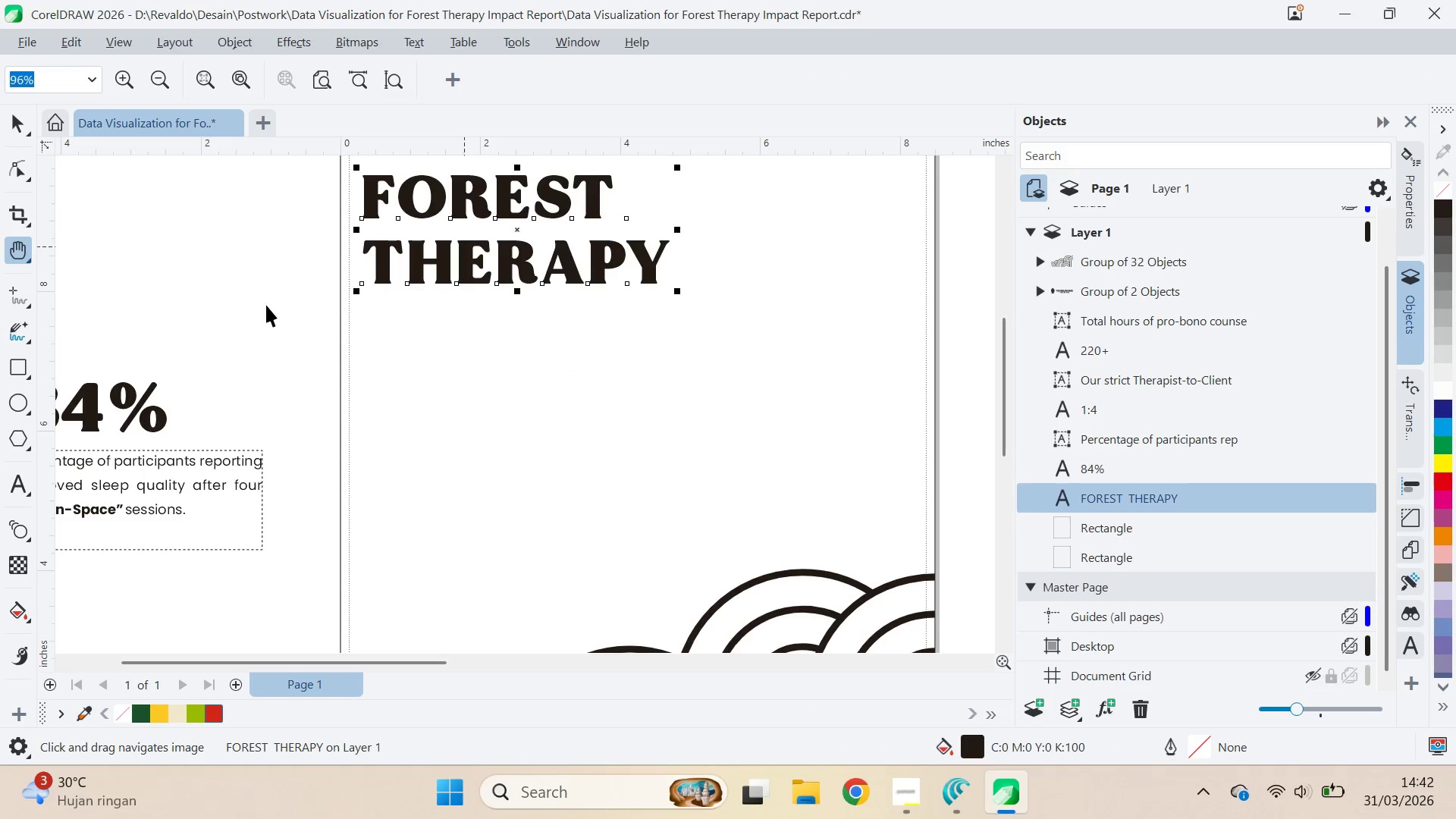 
left_click([266, 305])
 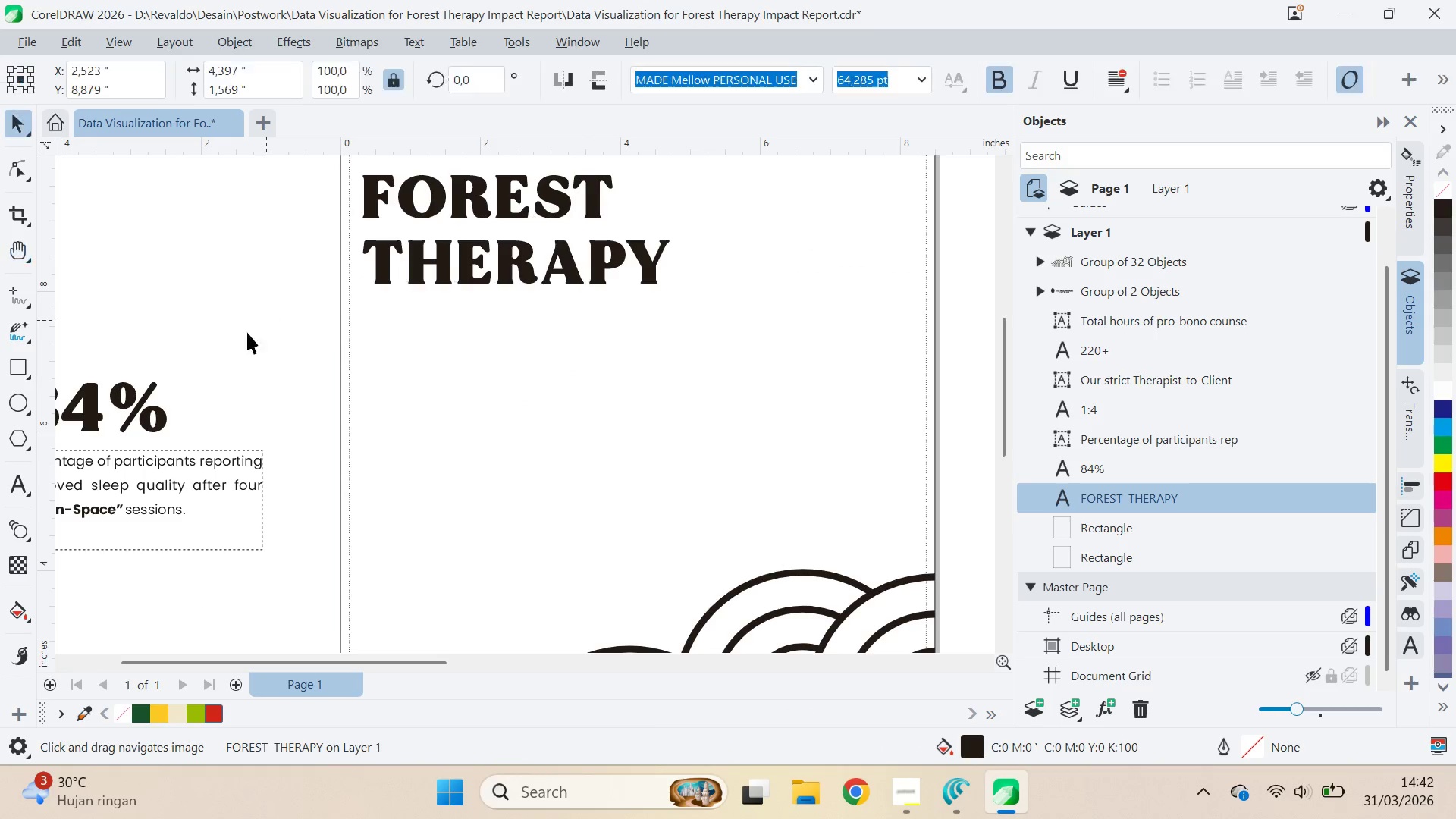 
key(Q)
 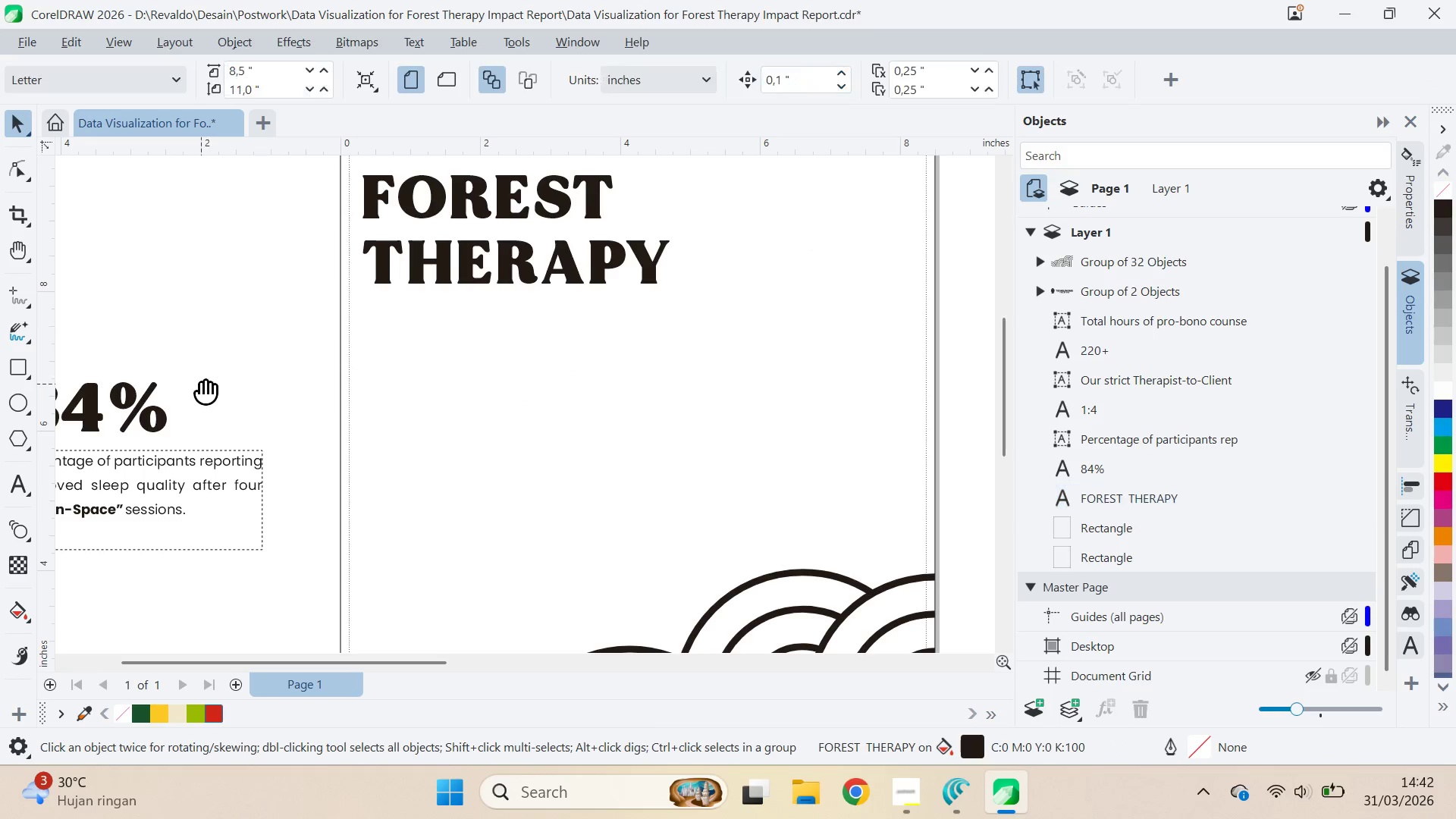 
left_click_drag(start_coordinate=[201, 384], to_coordinate=[106, 374])
 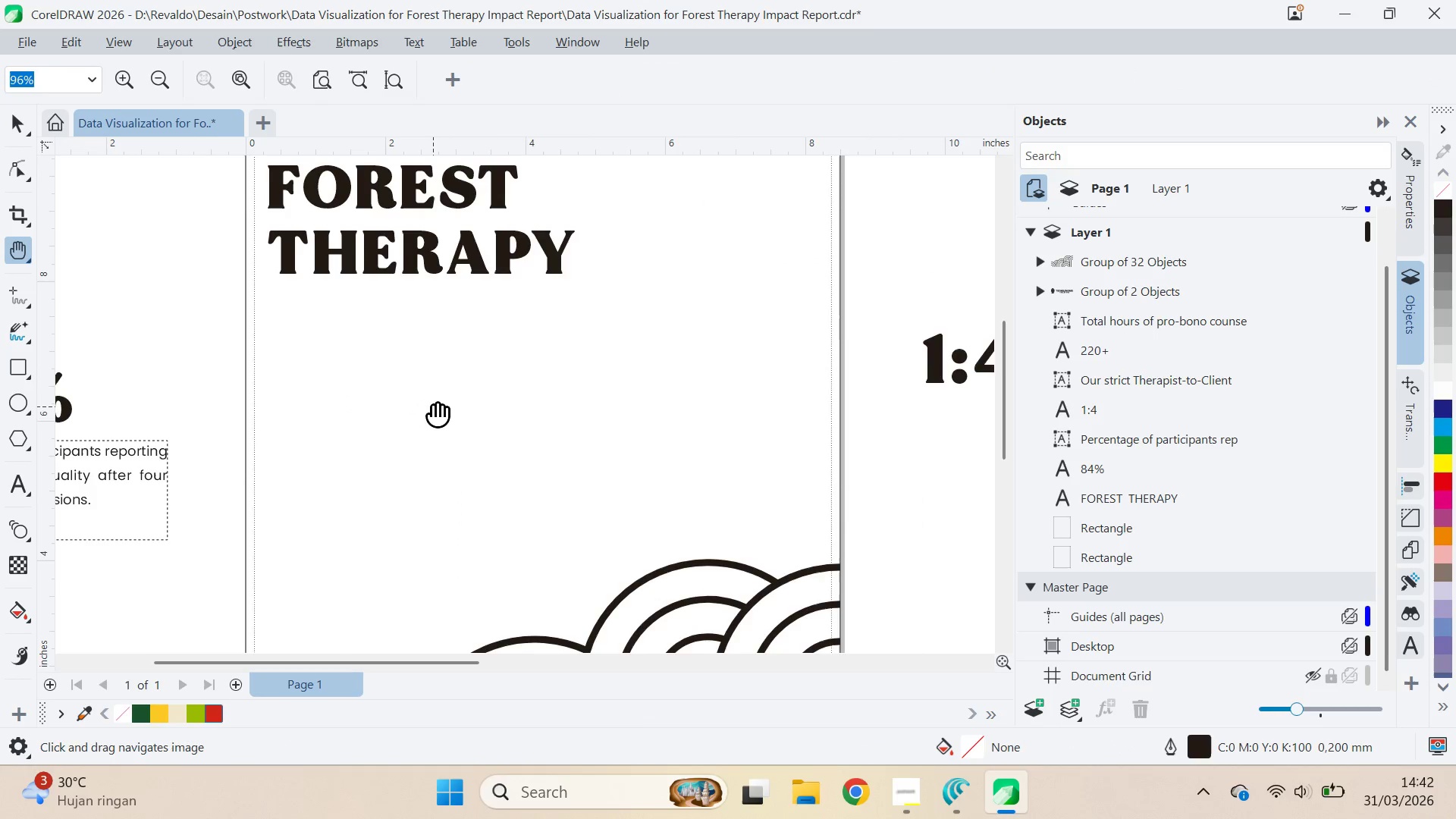 
left_click_drag(start_coordinate=[433, 406], to_coordinate=[888, 340])
 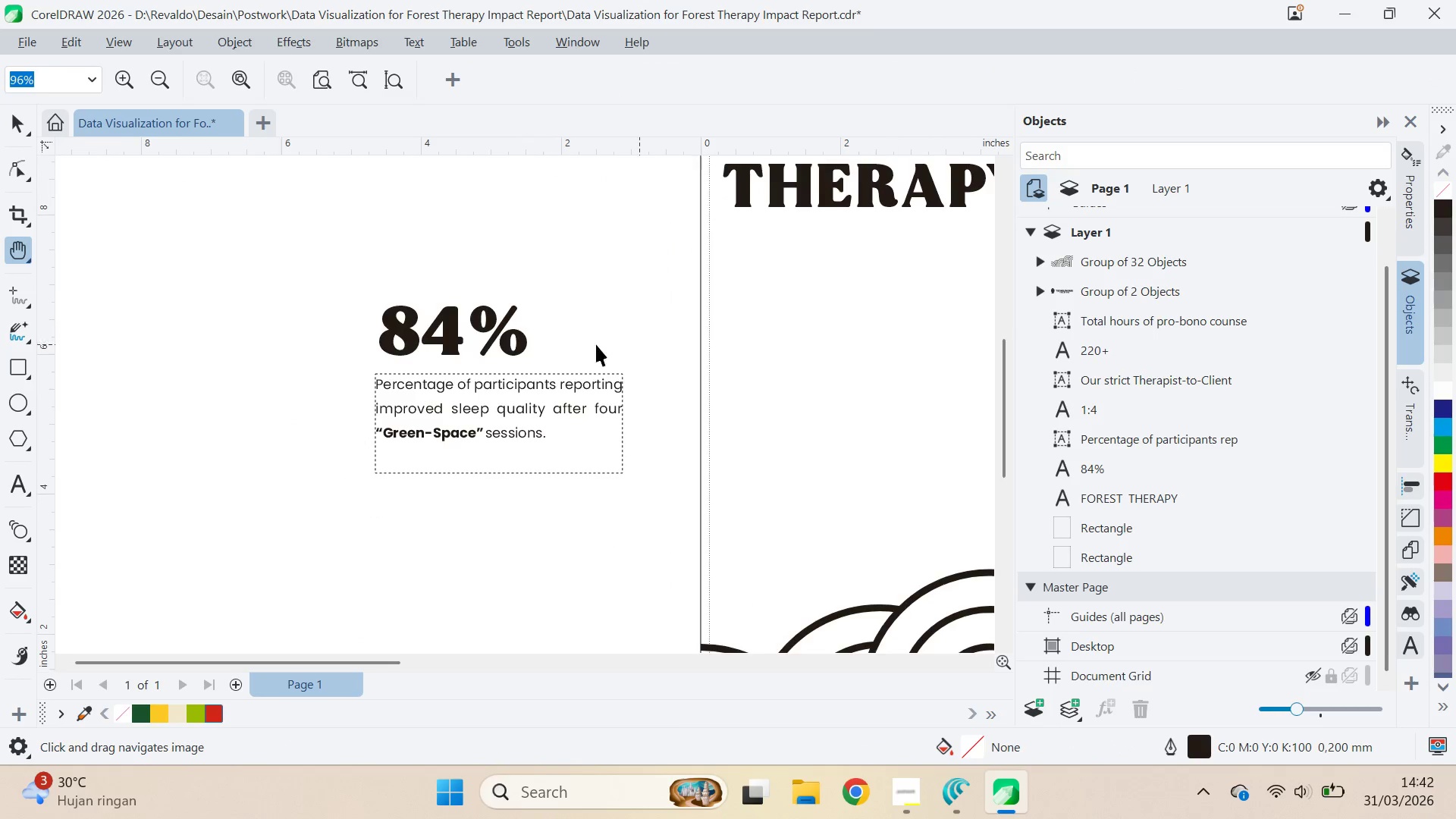 
type(vq)
 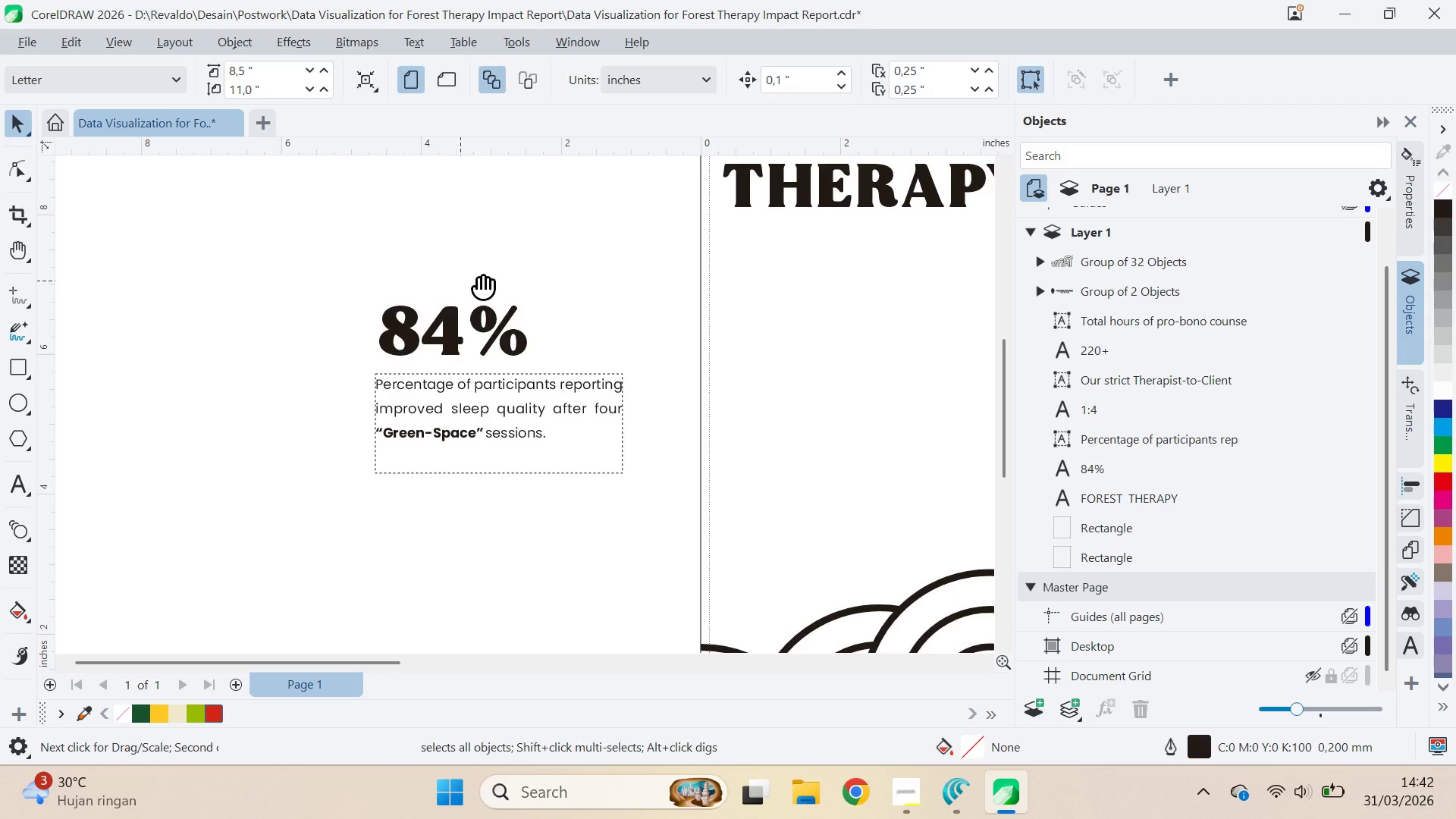 
left_click([479, 279])
 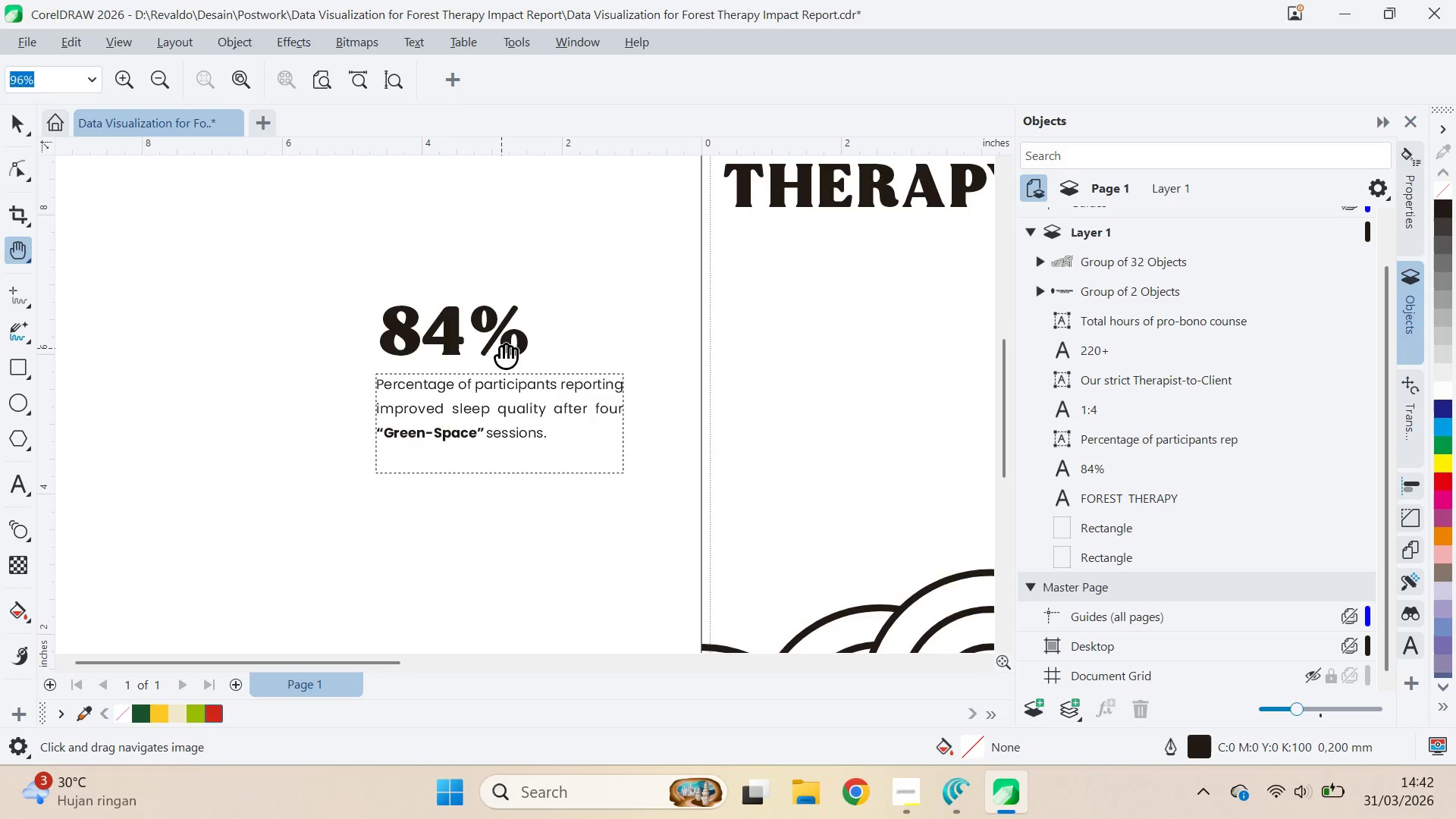 
type(vqv)
 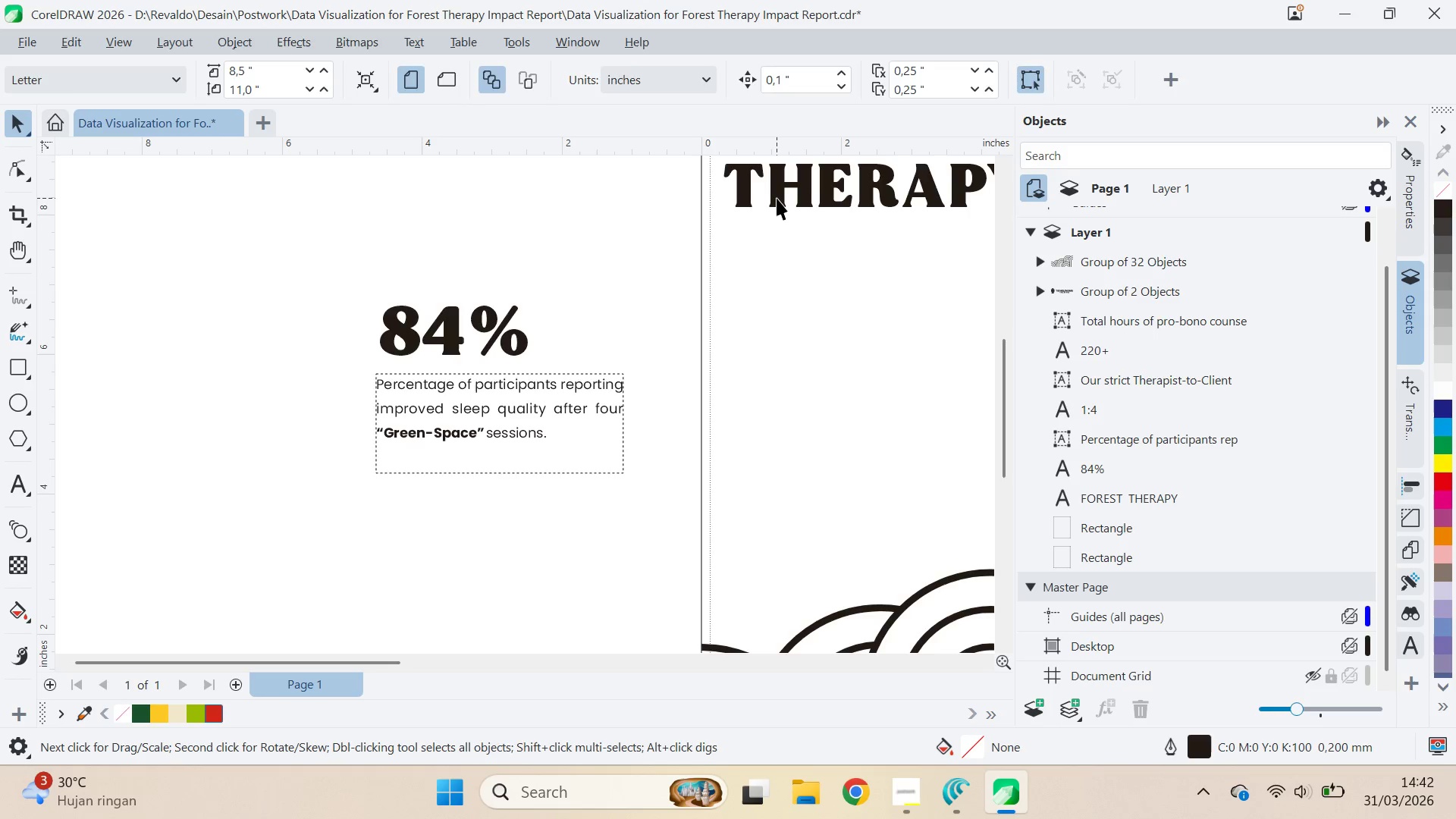 
left_click([777, 198])
 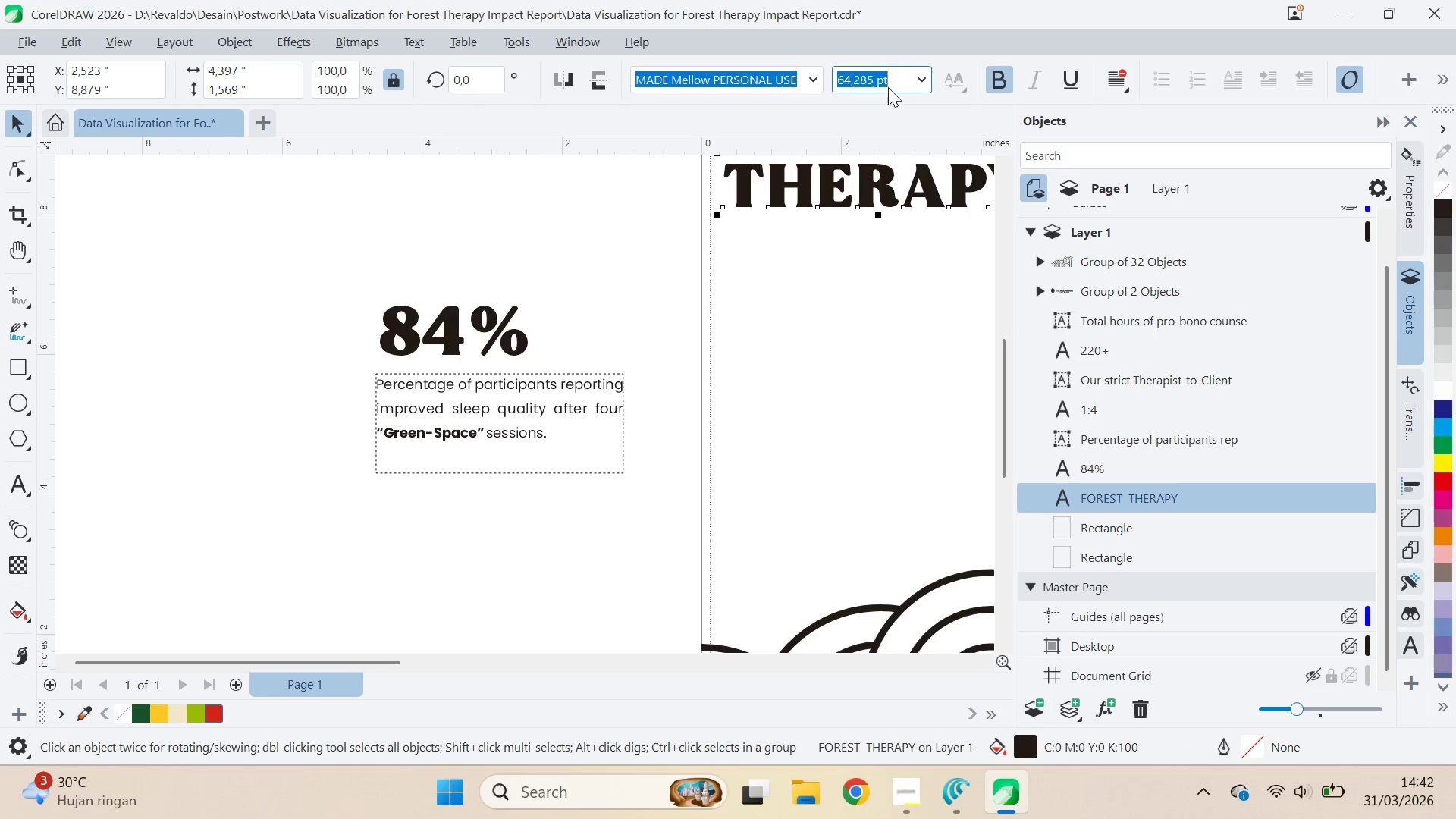 
double_click([893, 84])
 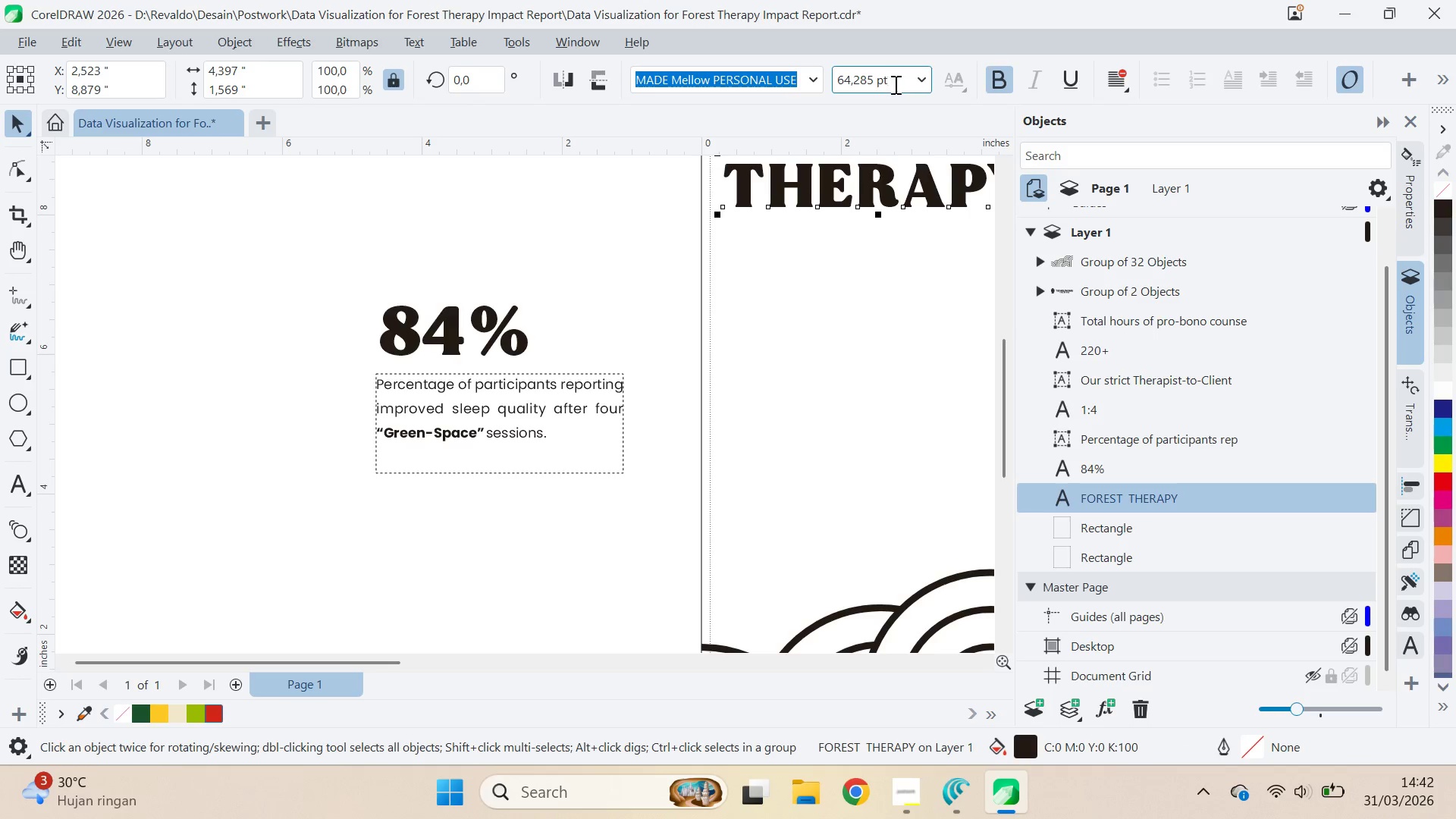 
left_click_drag(start_coordinate=[894, 84], to_coordinate=[813, 86])
 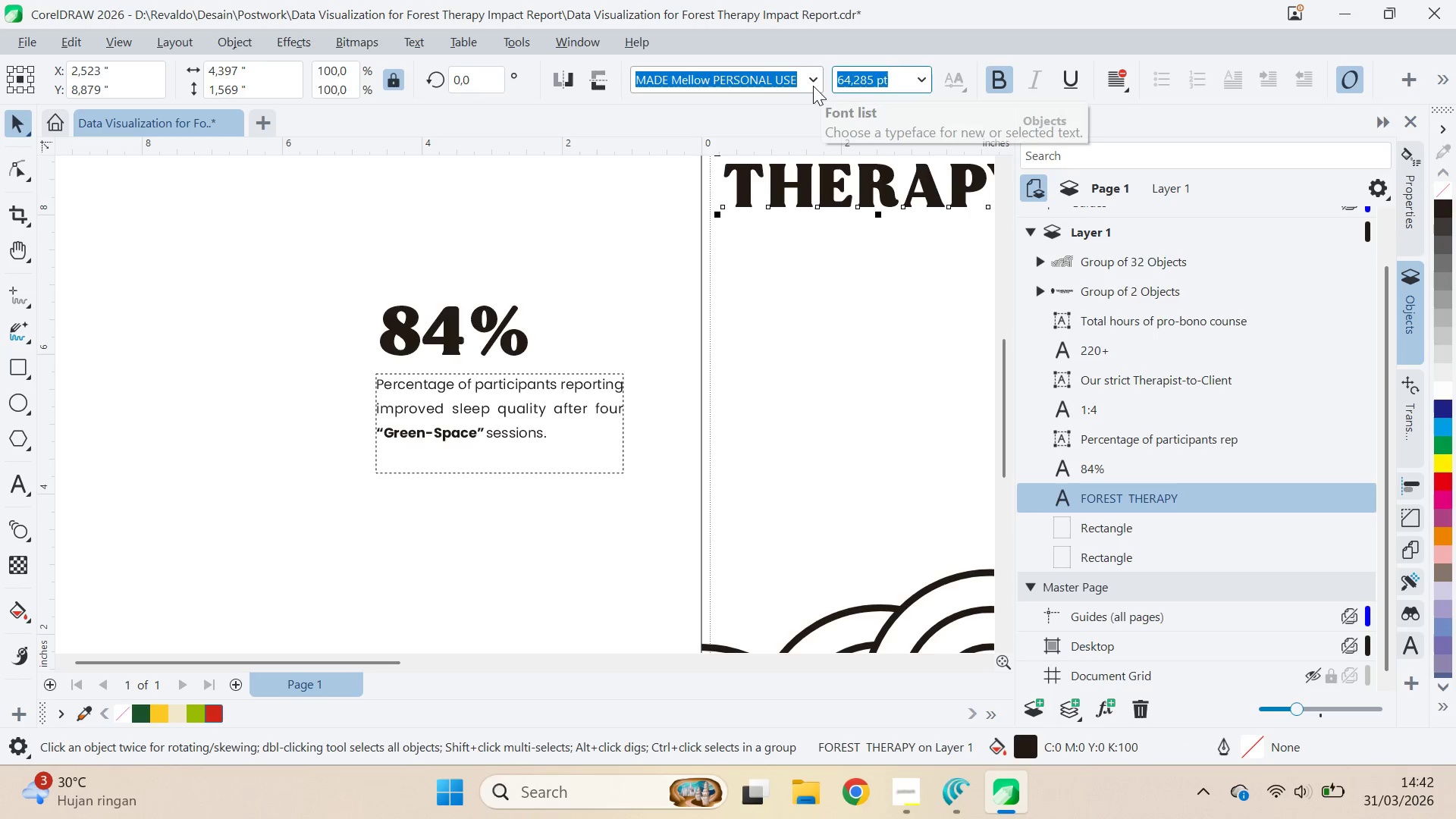 
type(73)
key(Backspace)
type(2)
 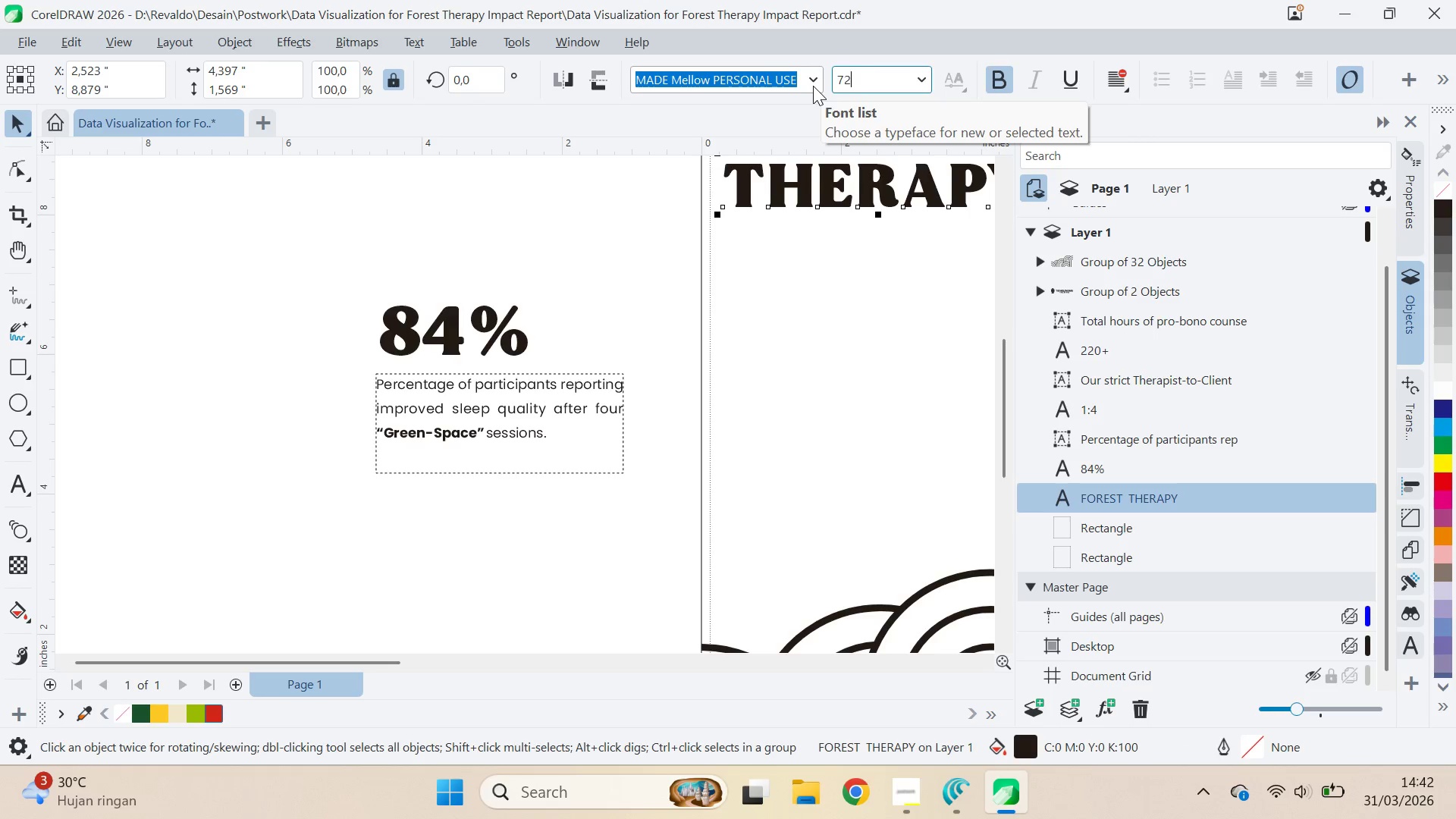 
key(Enter)
 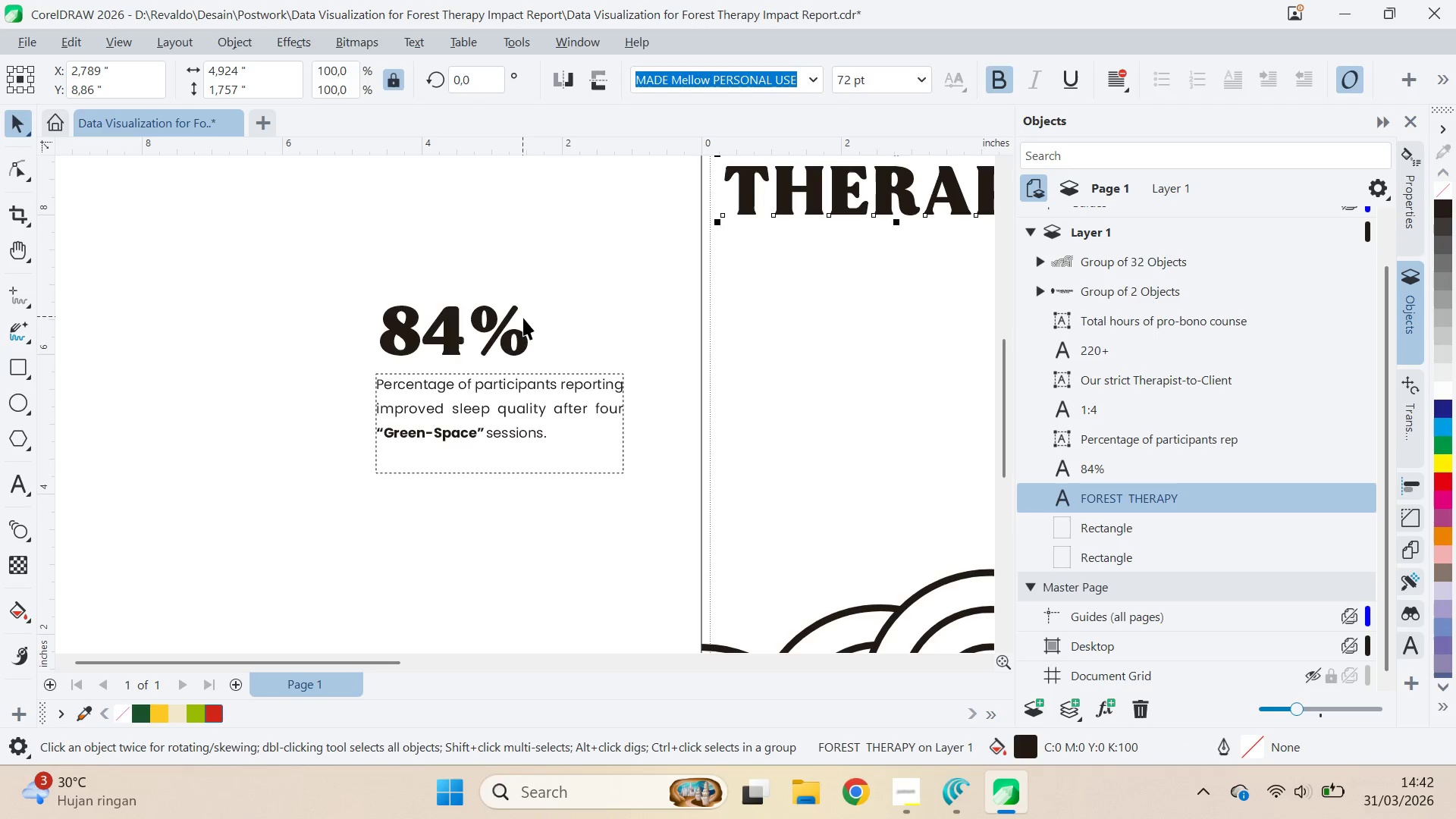 
double_click([519, 316])
 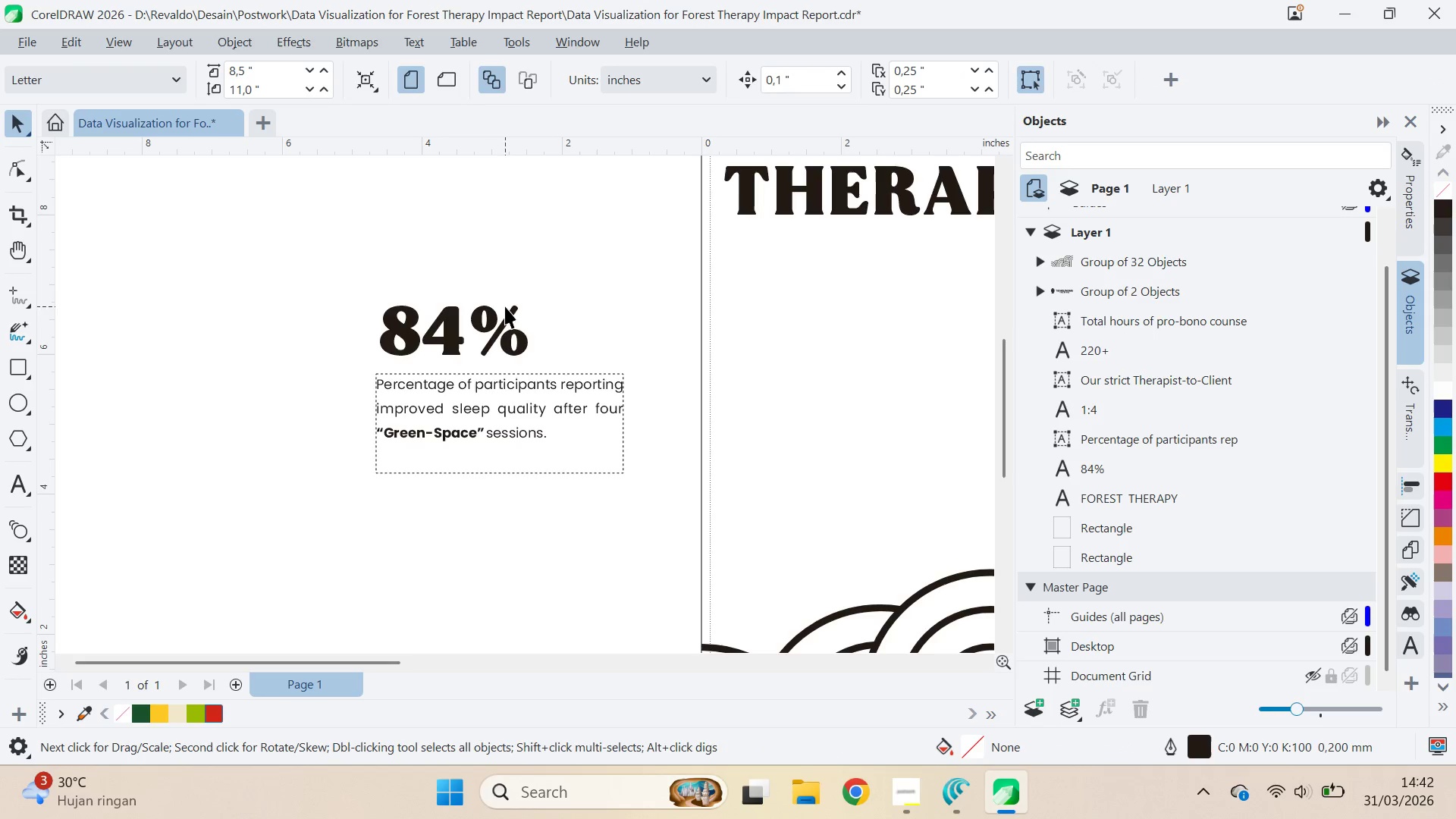 
left_click([516, 318])
 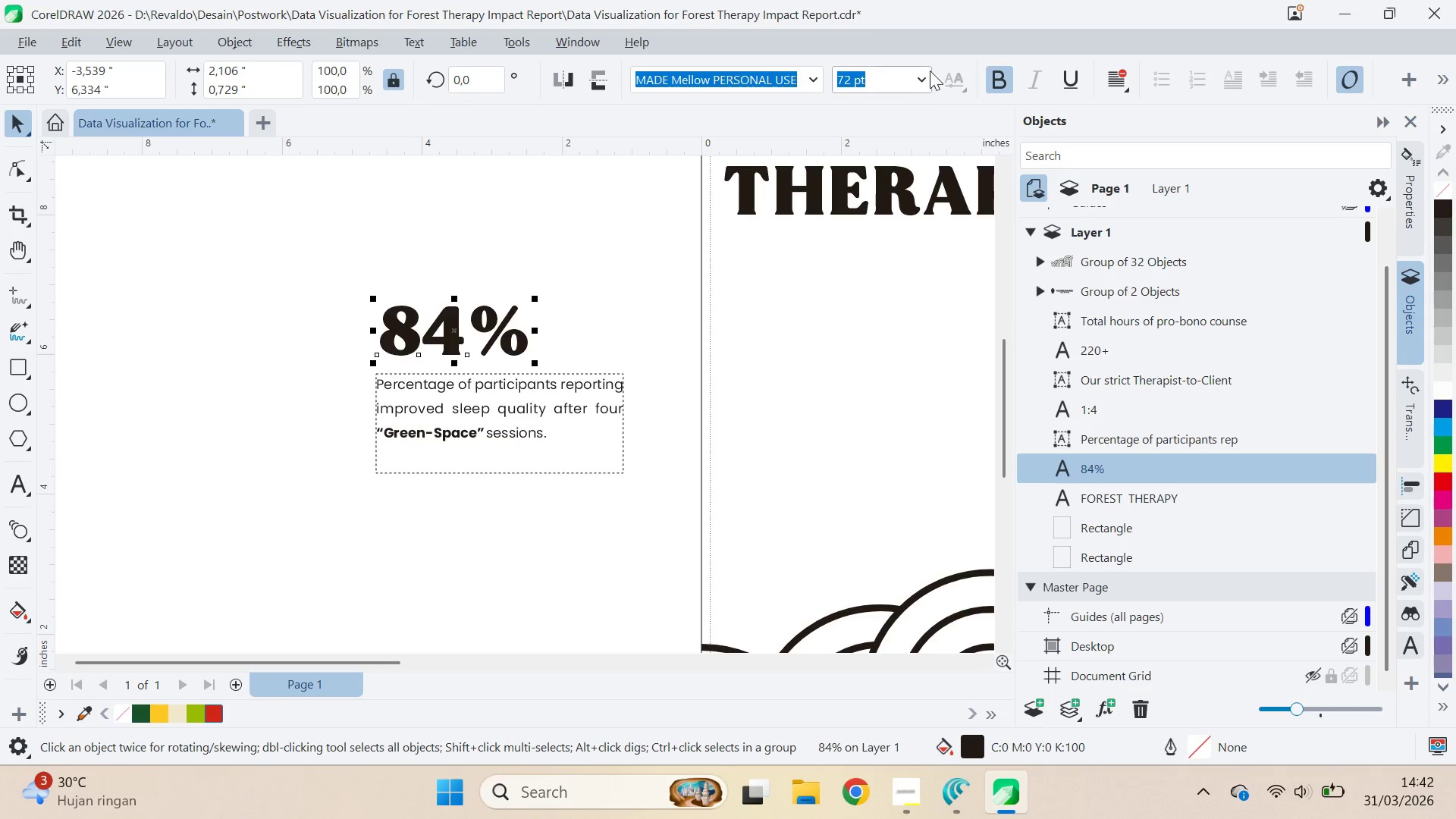 
left_click([921, 83])
 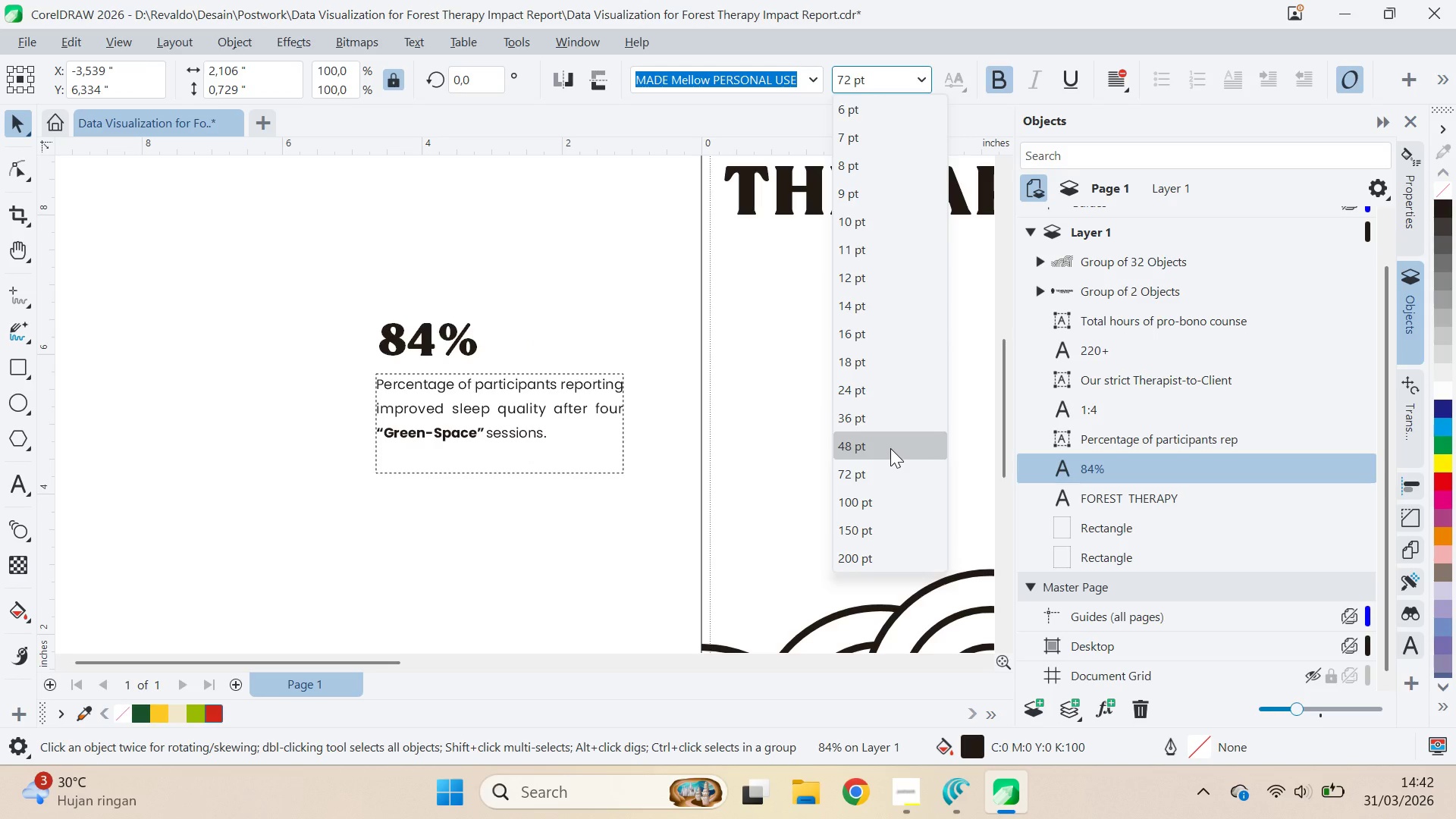 
double_click([460, 303])
 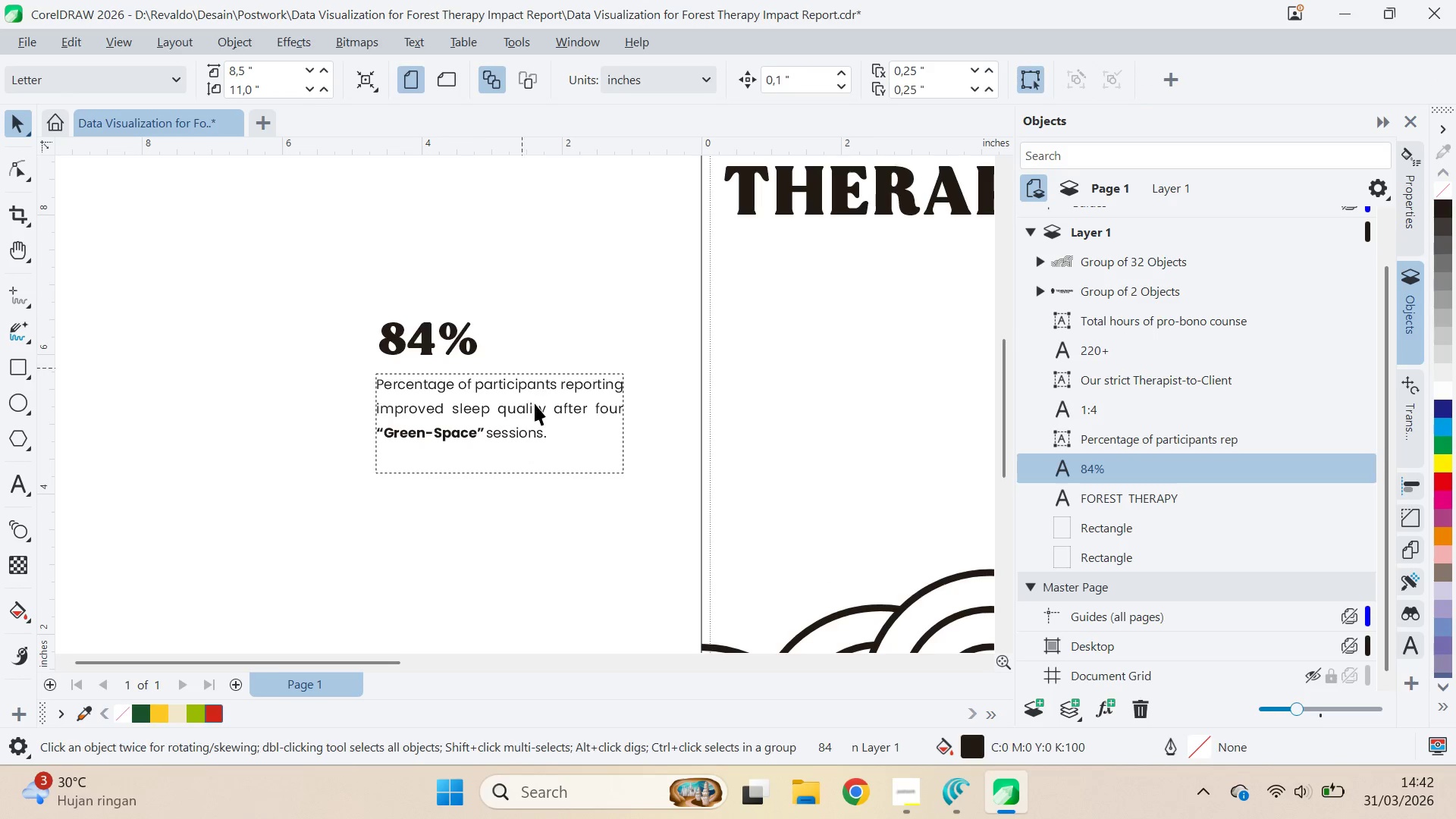 
triple_click([535, 403])
 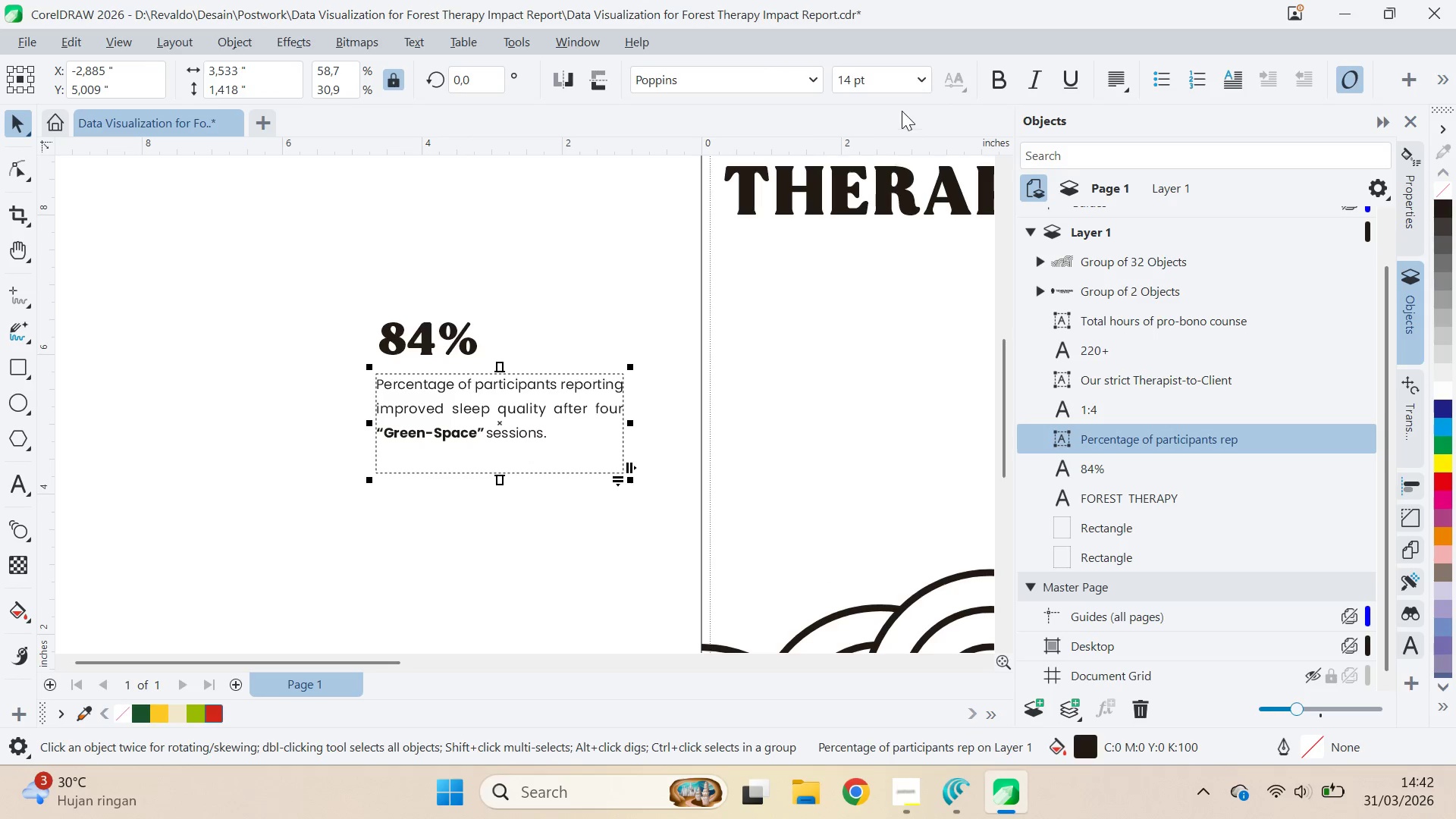 
left_click([927, 83])
 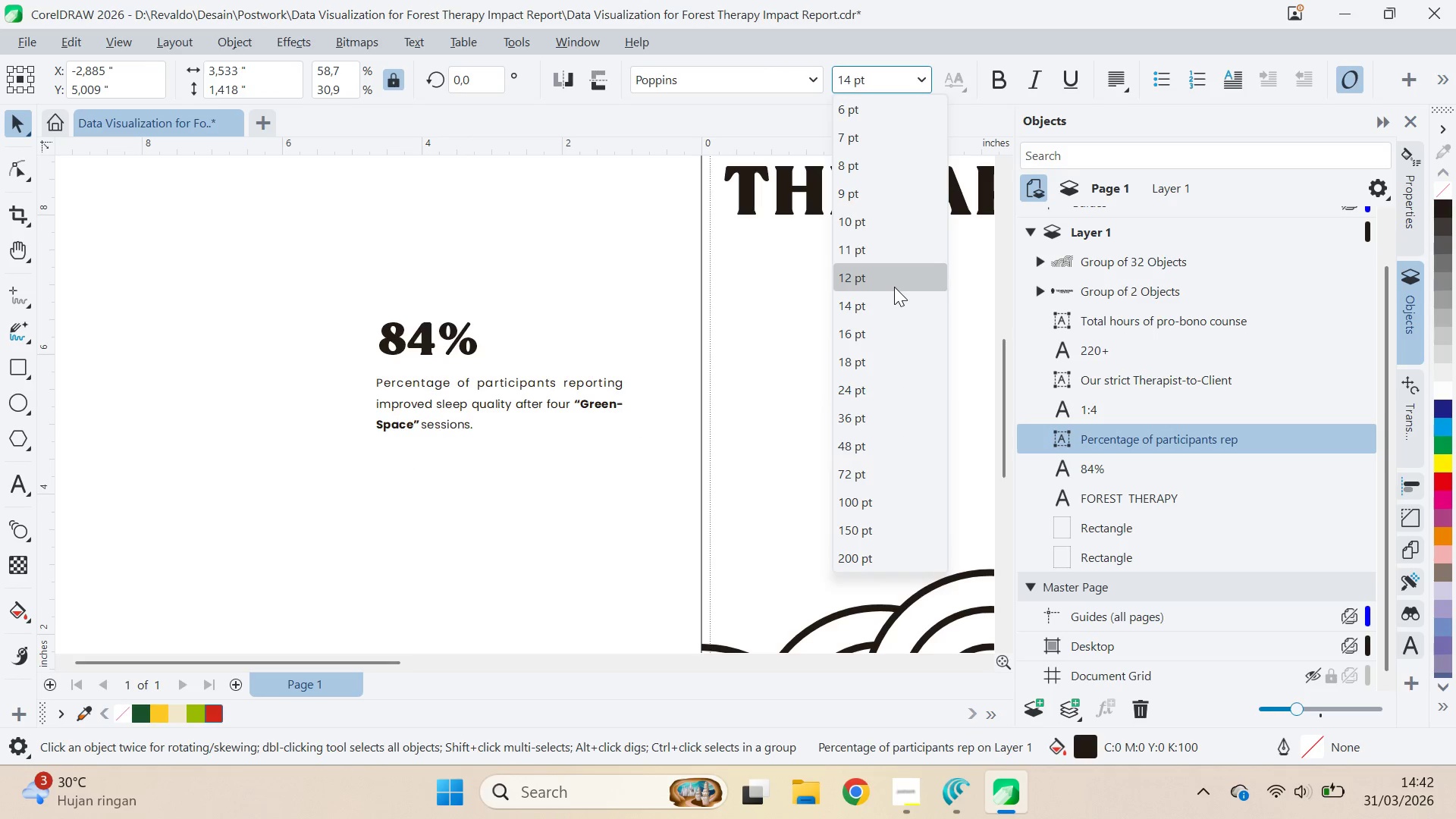 
left_click([894, 287])
 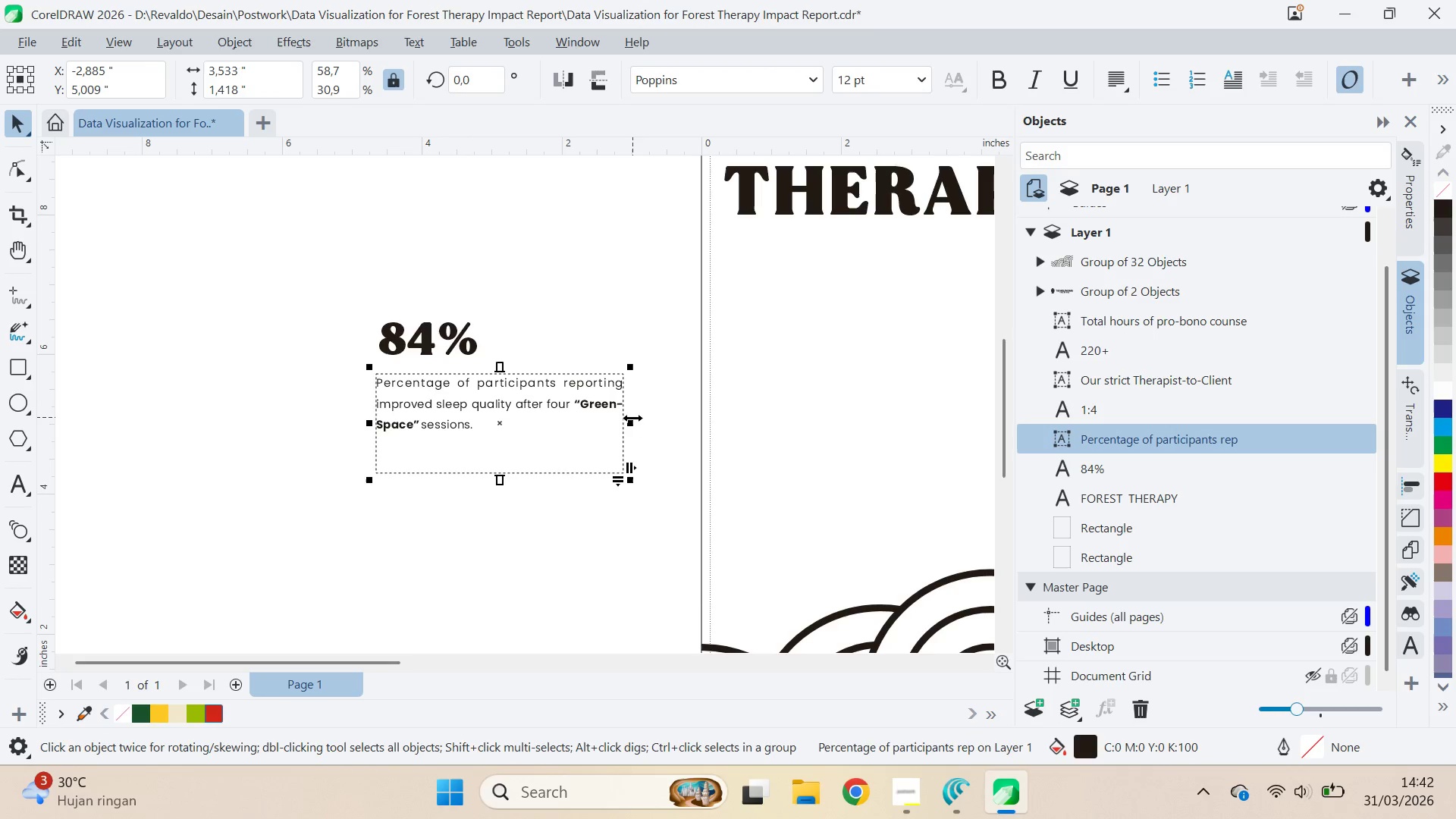 
left_click_drag(start_coordinate=[636, 425], to_coordinate=[576, 424])
 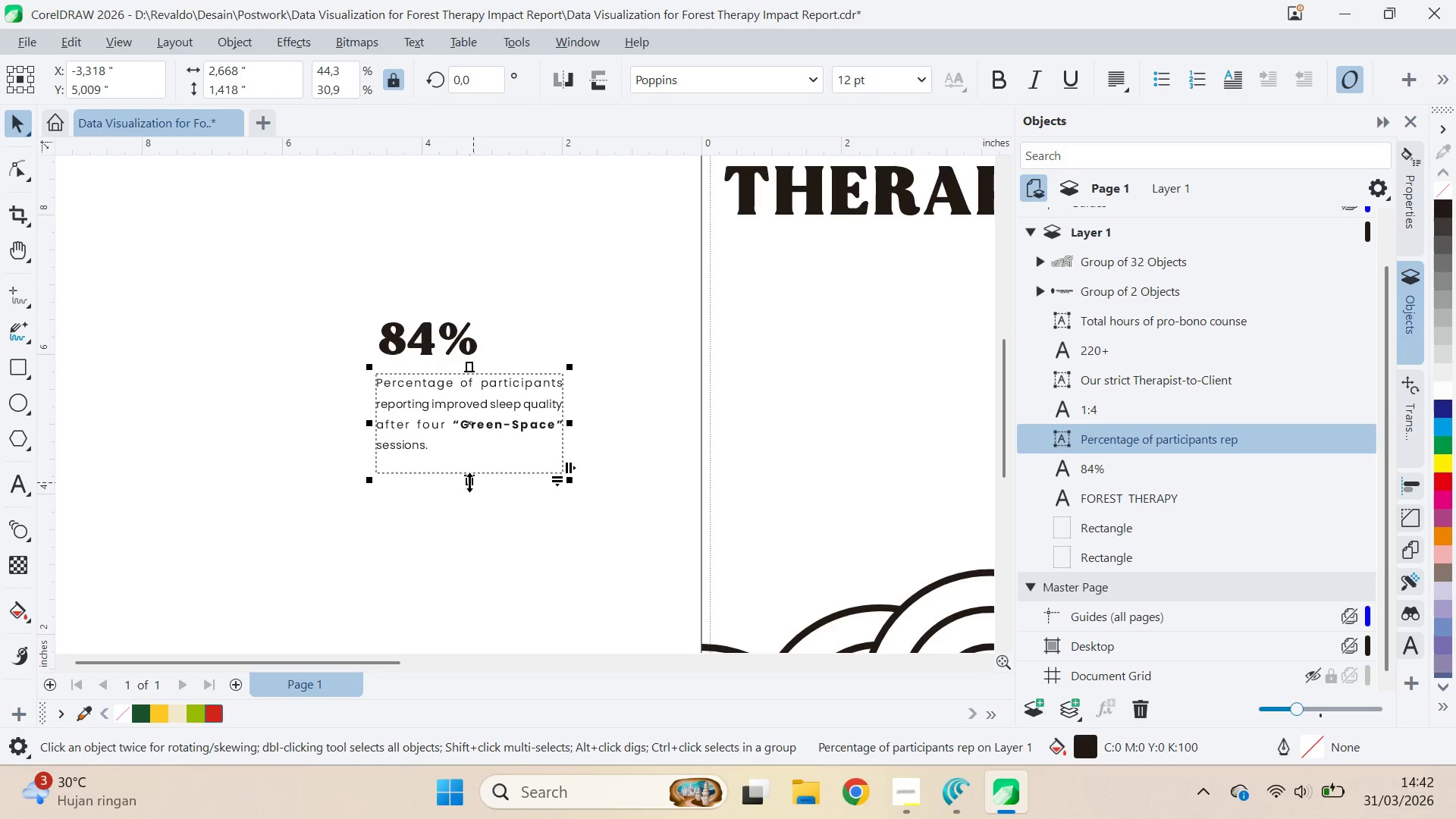 
left_click_drag(start_coordinate=[469, 482], to_coordinate=[470, 463])
 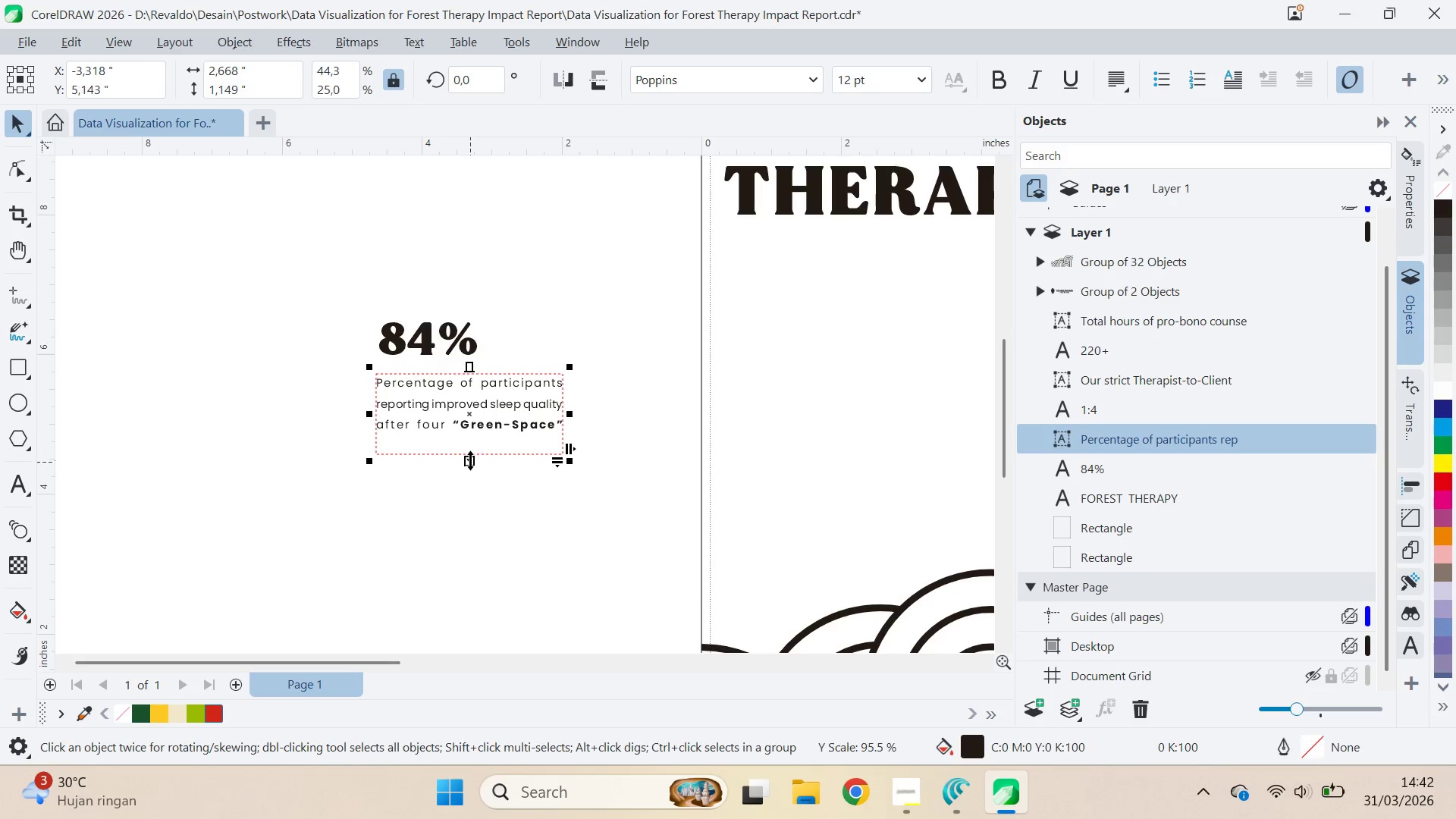 
left_click_drag(start_coordinate=[470, 460], to_coordinate=[471, 464])
 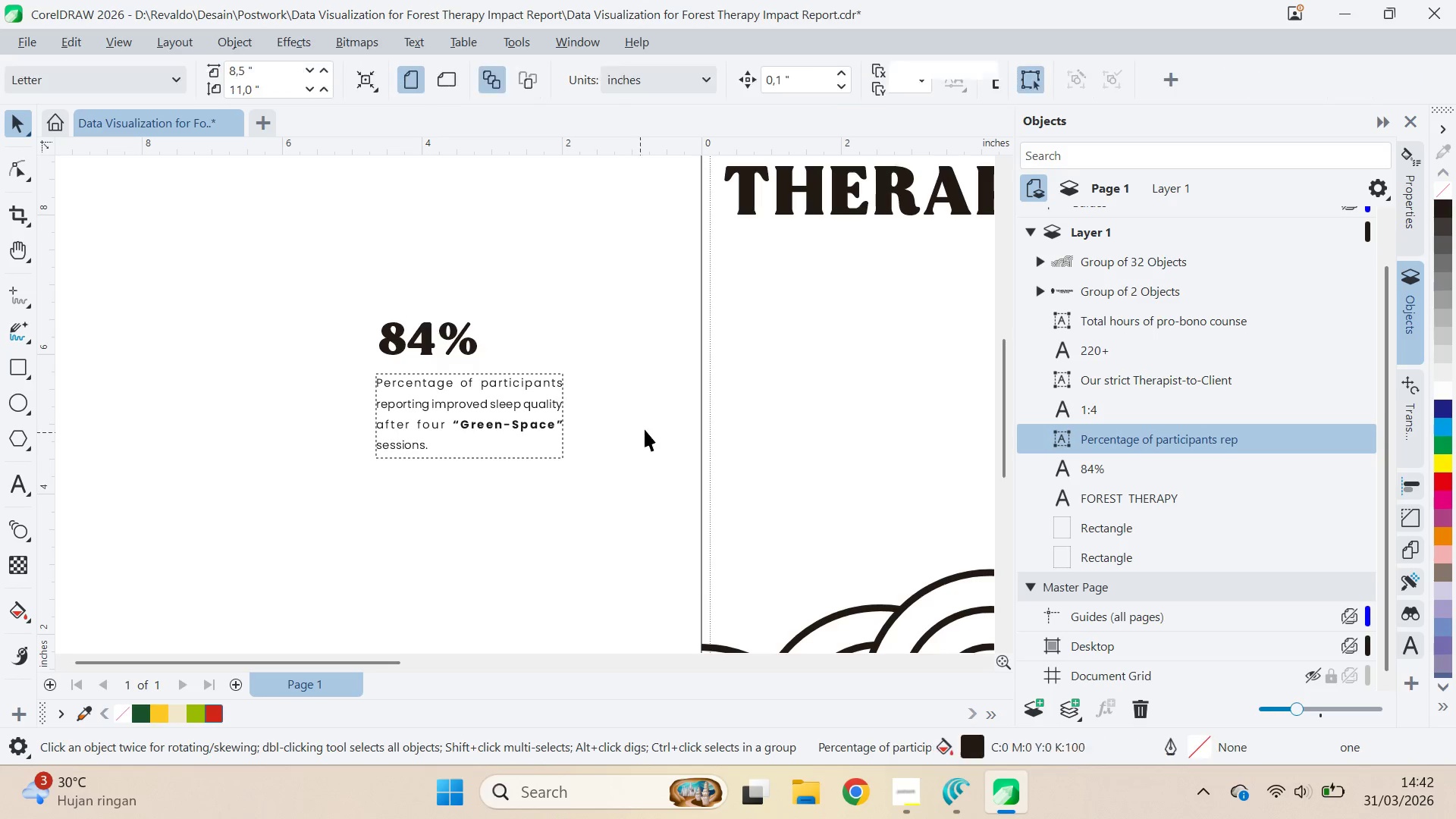 
key(Q)
 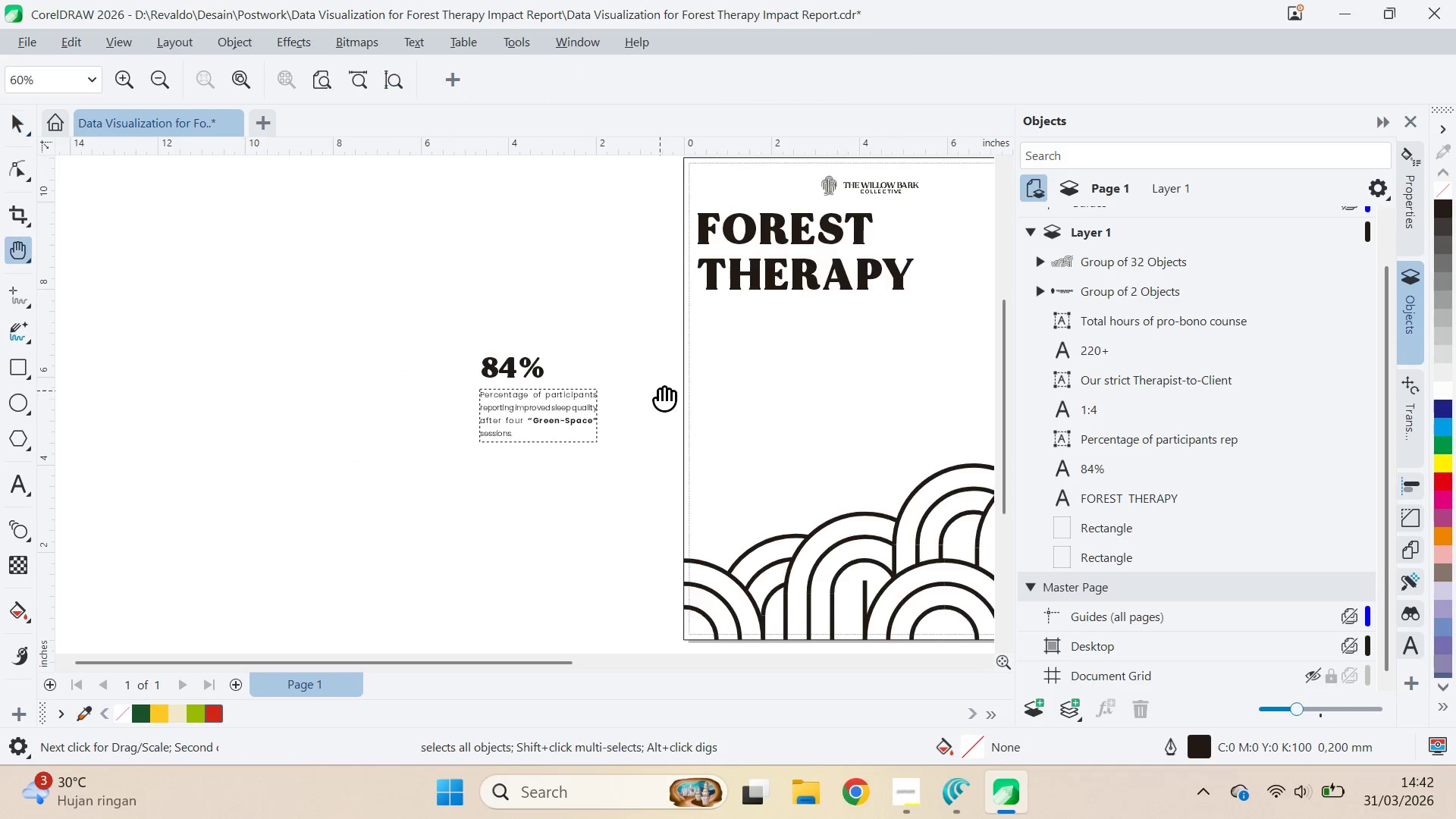 
left_click_drag(start_coordinate=[660, 391], to_coordinate=[489, 353])
 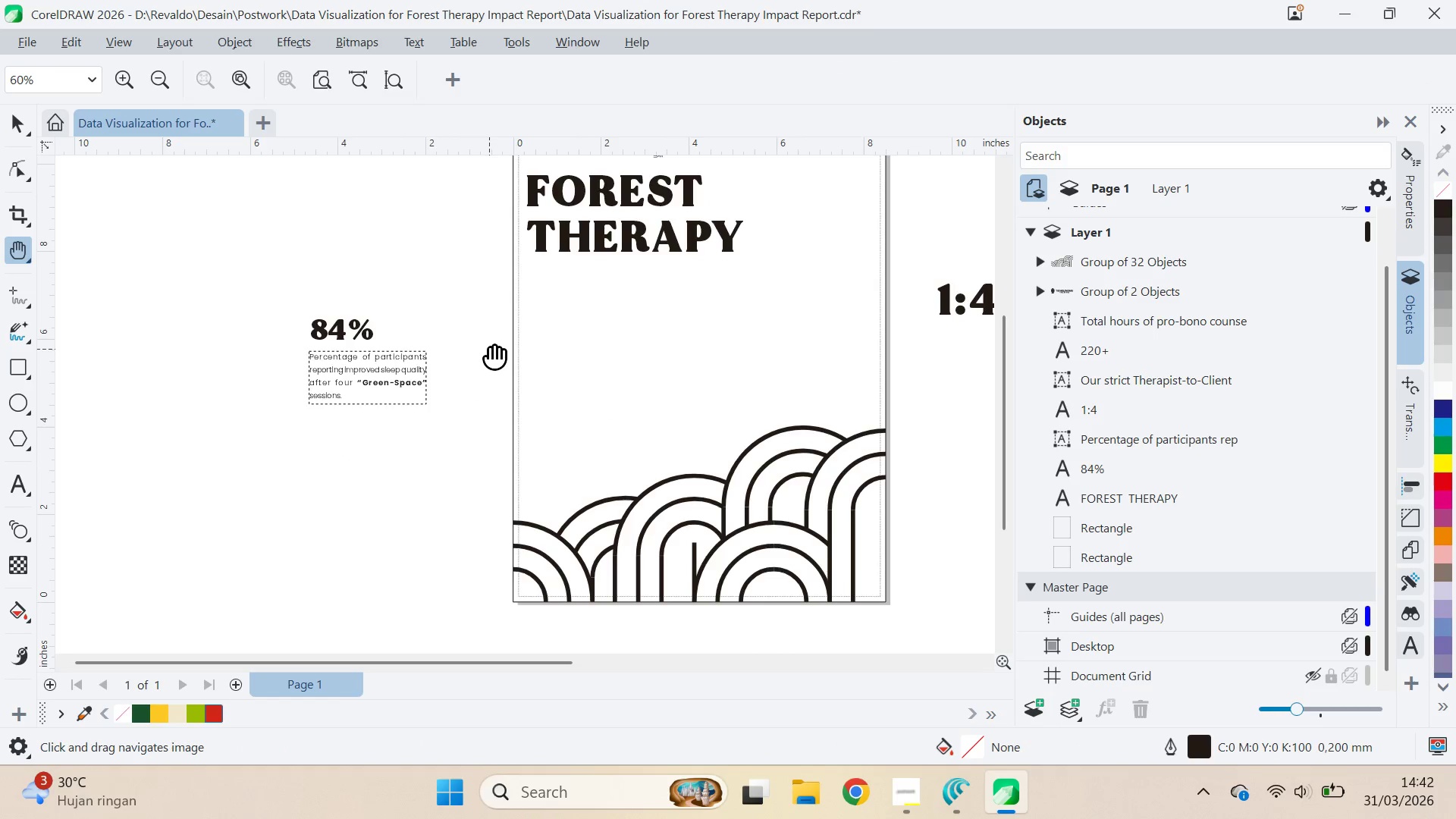 
scroll: coordinate [654, 416], scroll_direction: down, amount: 3.0
 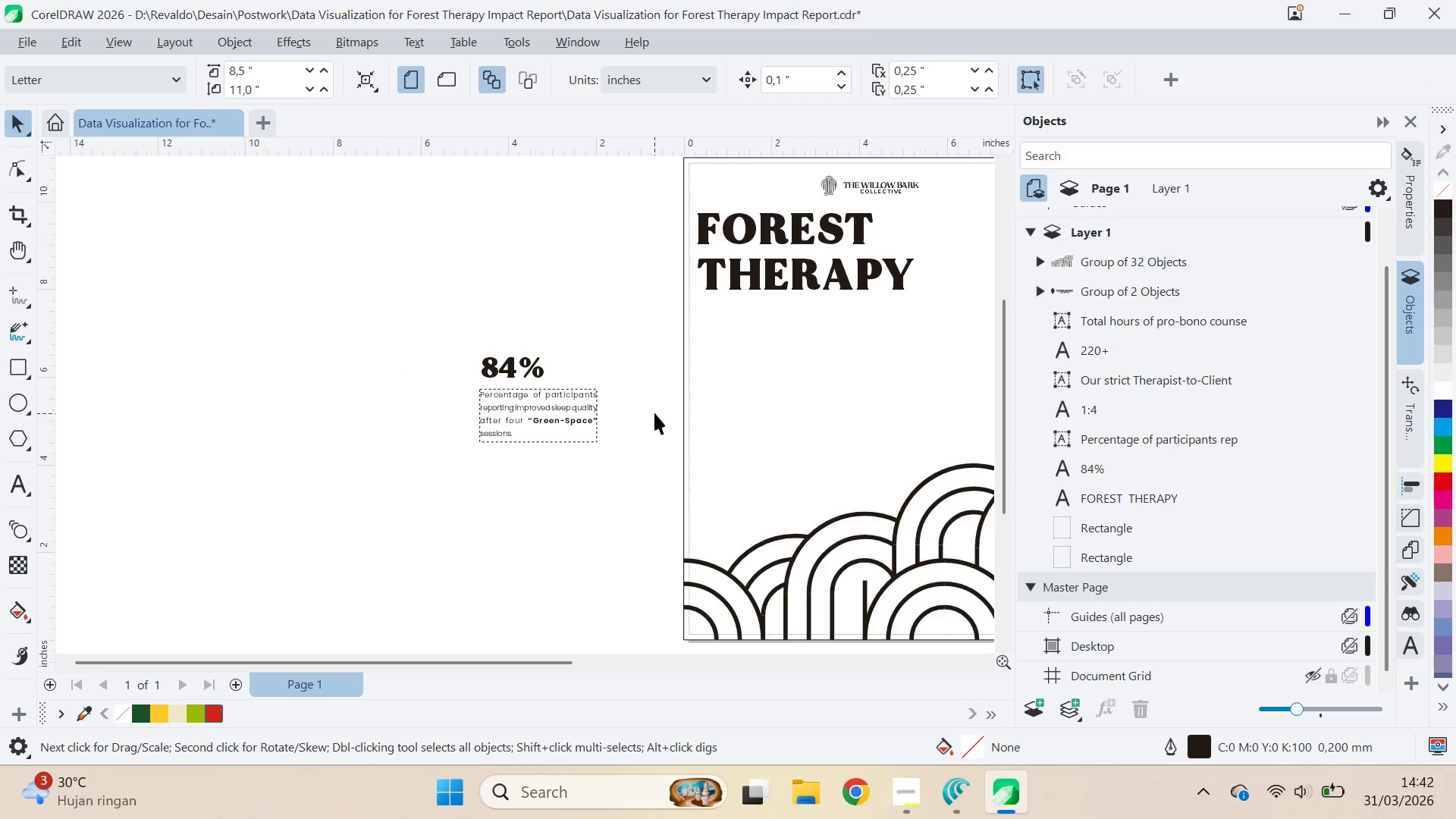 
left_click_drag(start_coordinate=[490, 349], to_coordinate=[406, 401])
 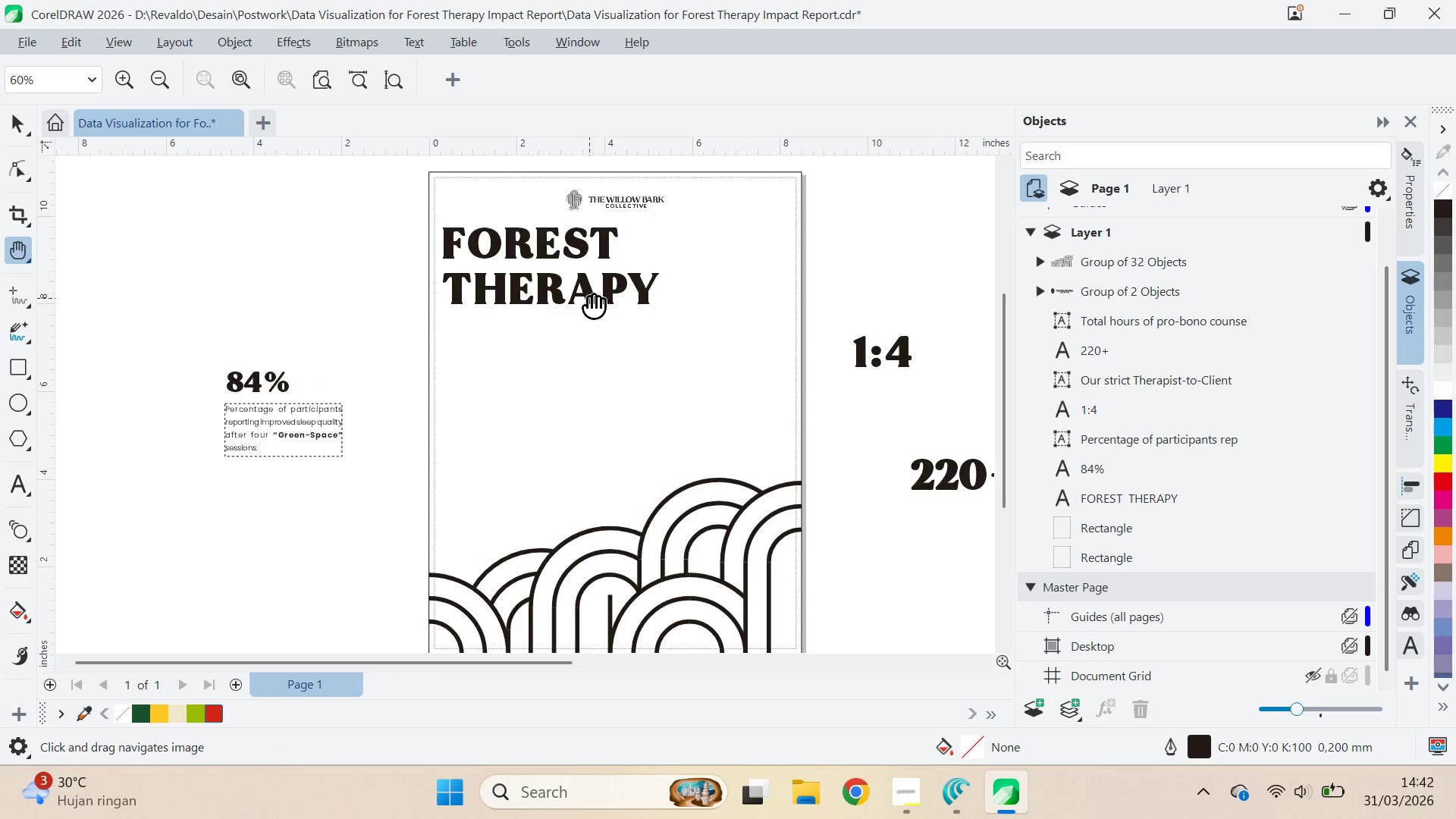 
key(V)
 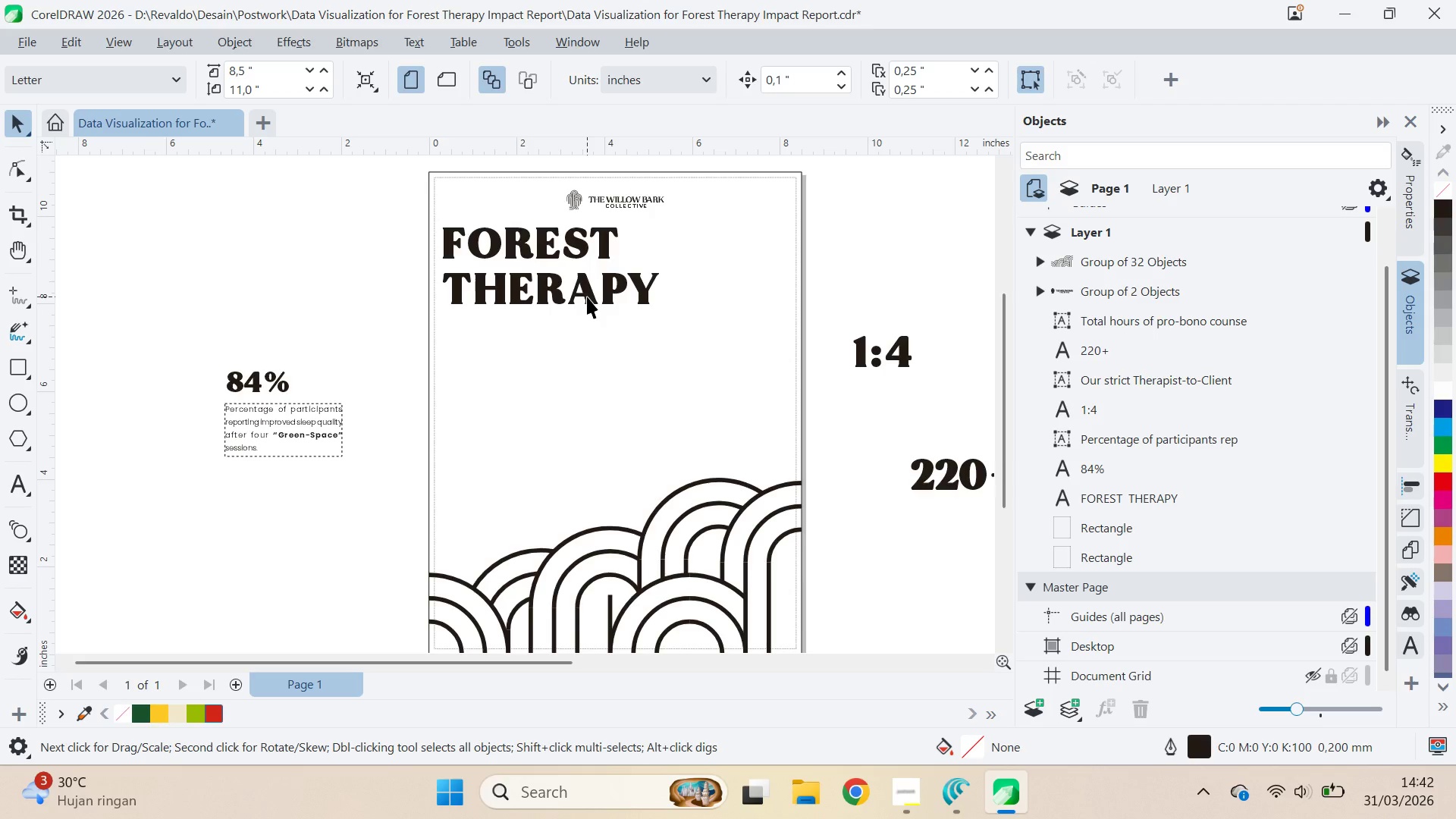 
left_click([587, 297])
 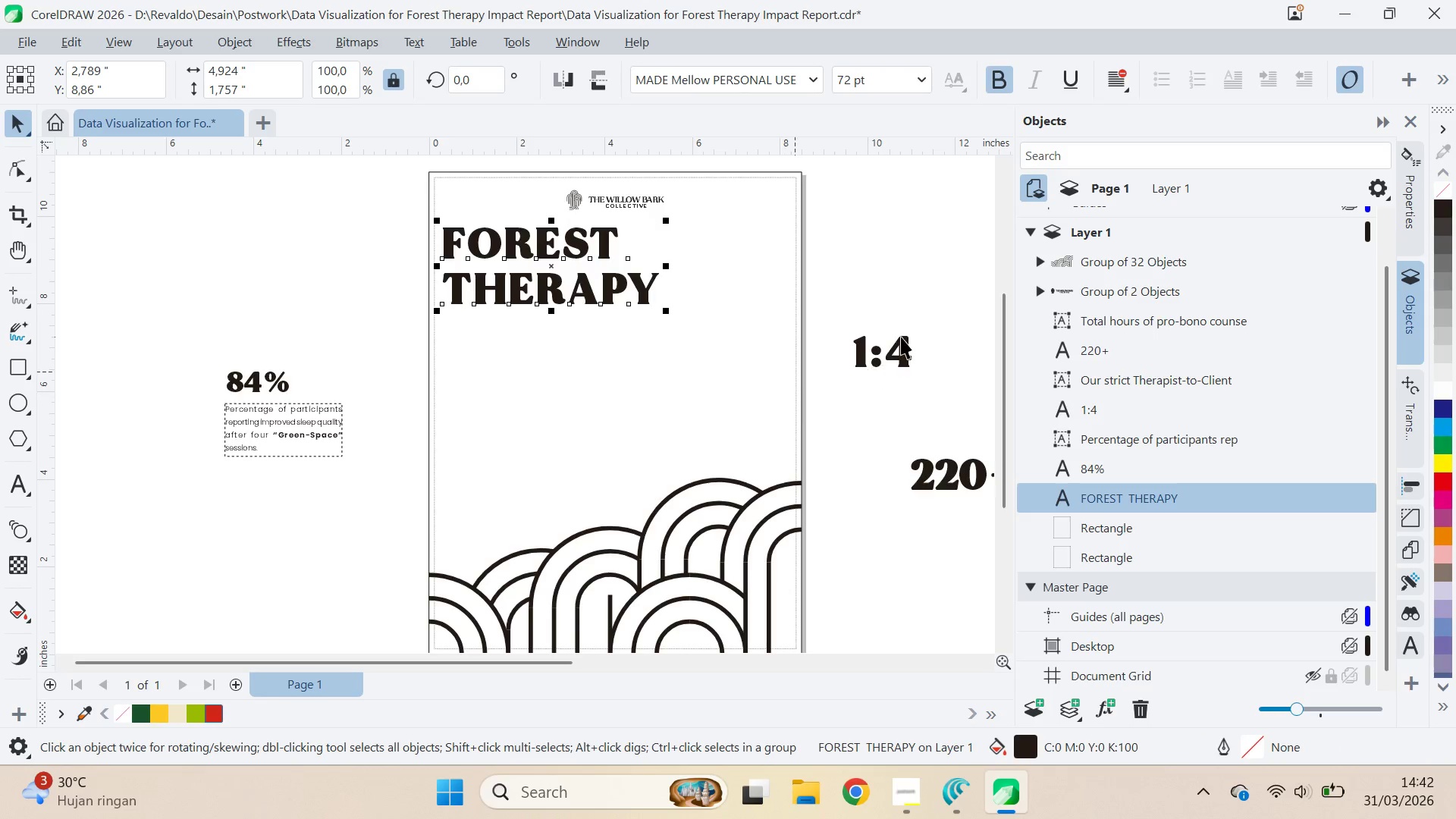 
left_click([900, 348])
 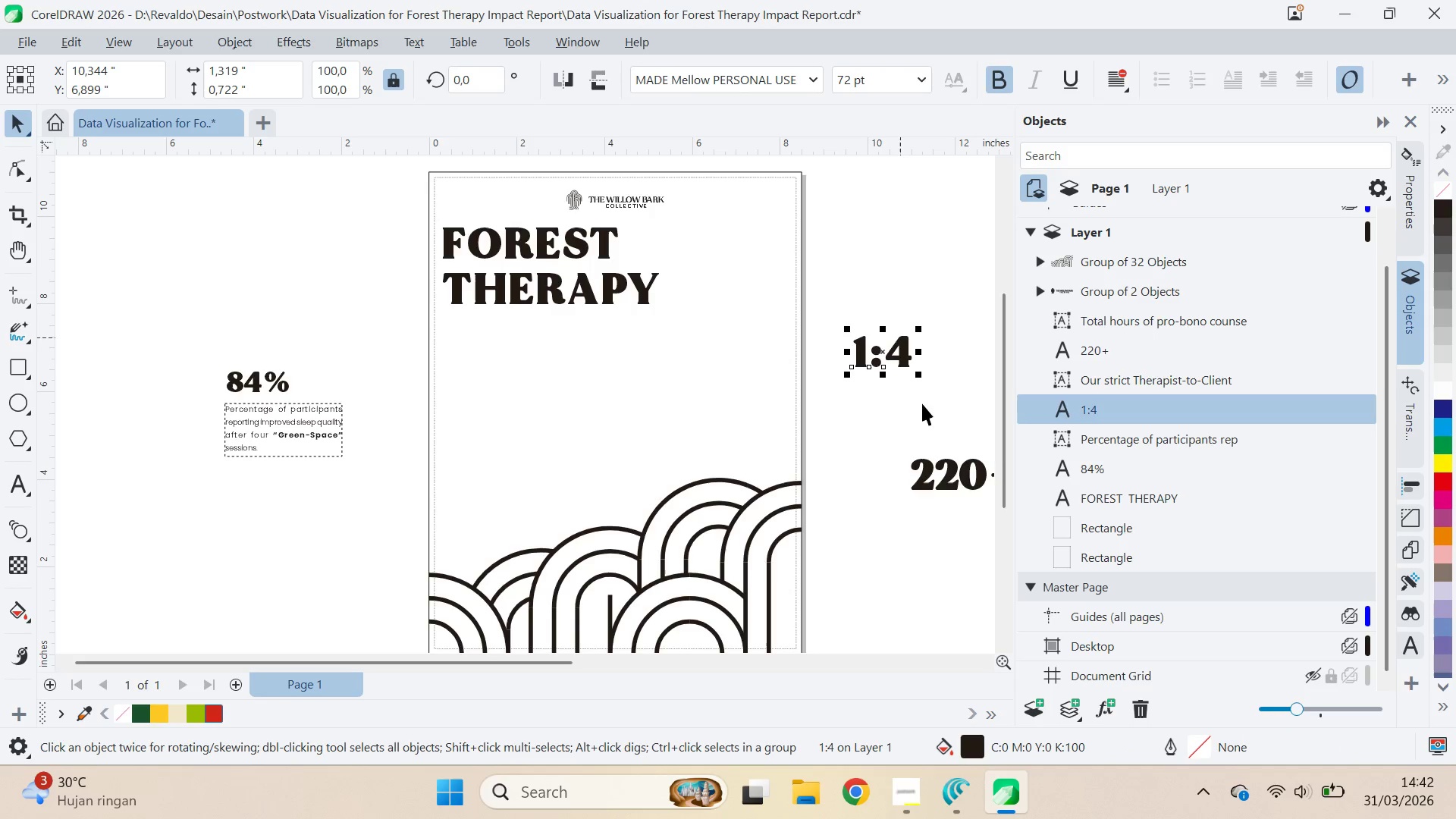 
hold_key(key=ShiftLeft, duration=0.5)
left_click([957, 482])
 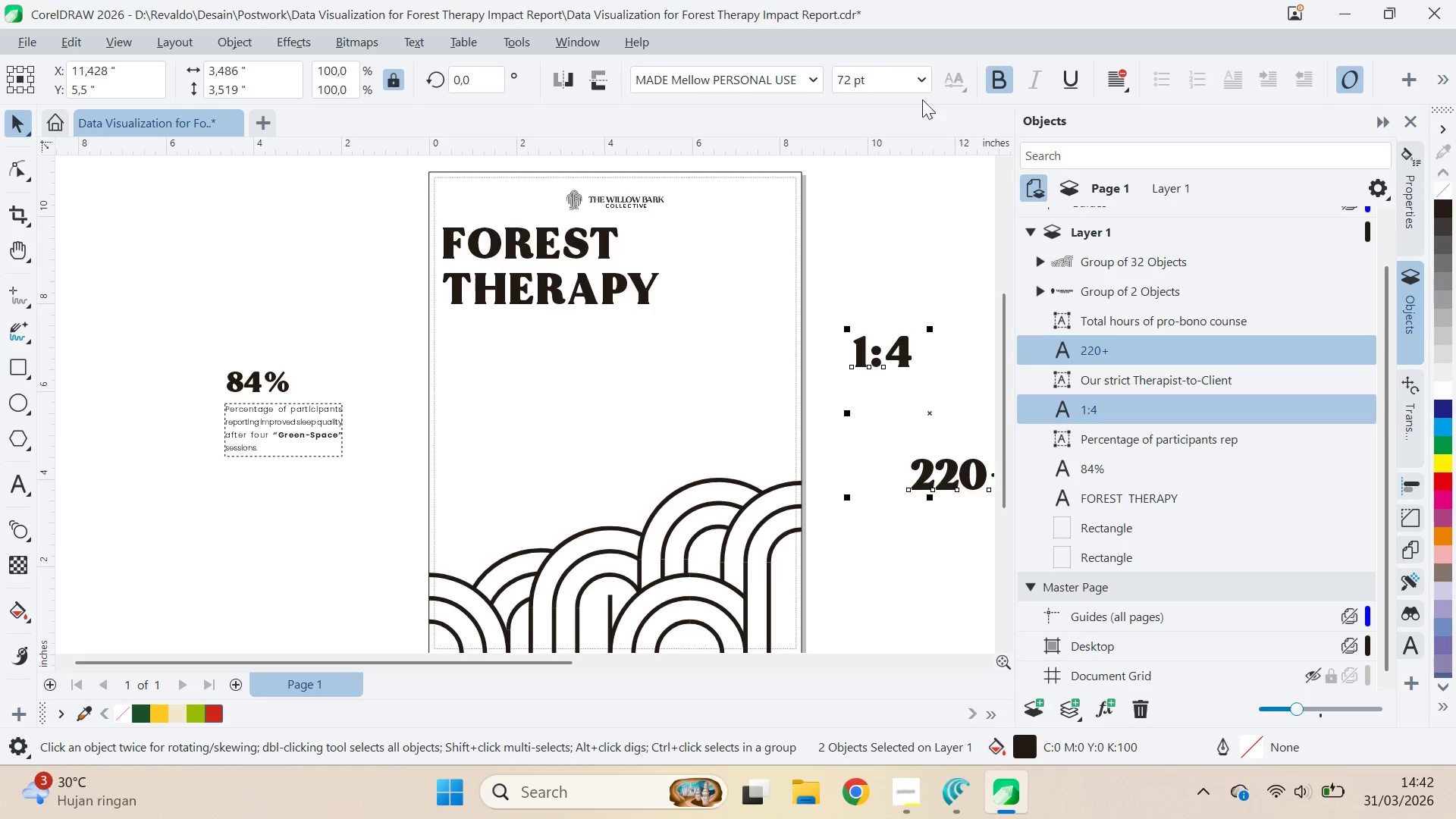 
left_click([923, 81])
 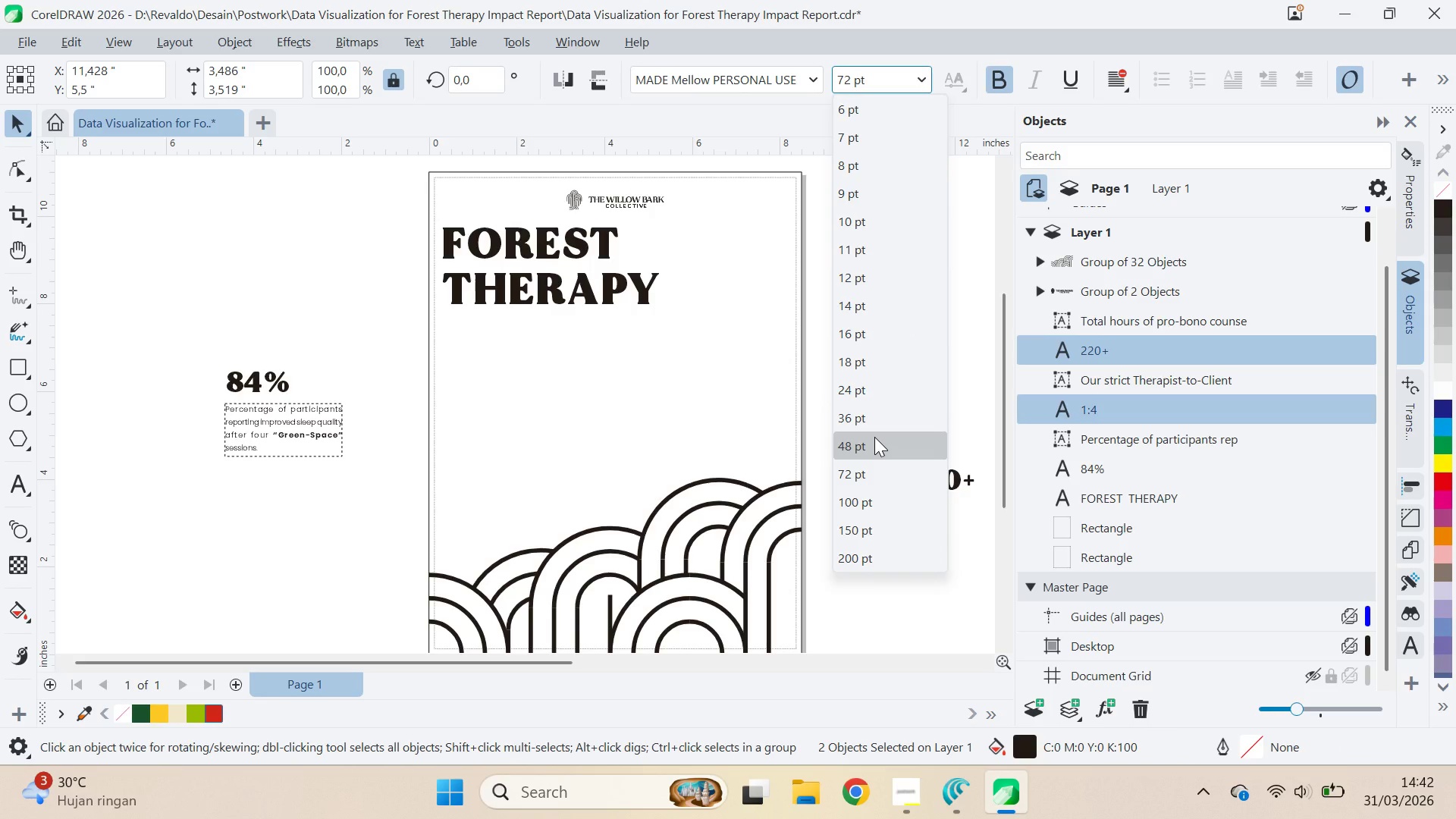 
double_click([940, 337])
 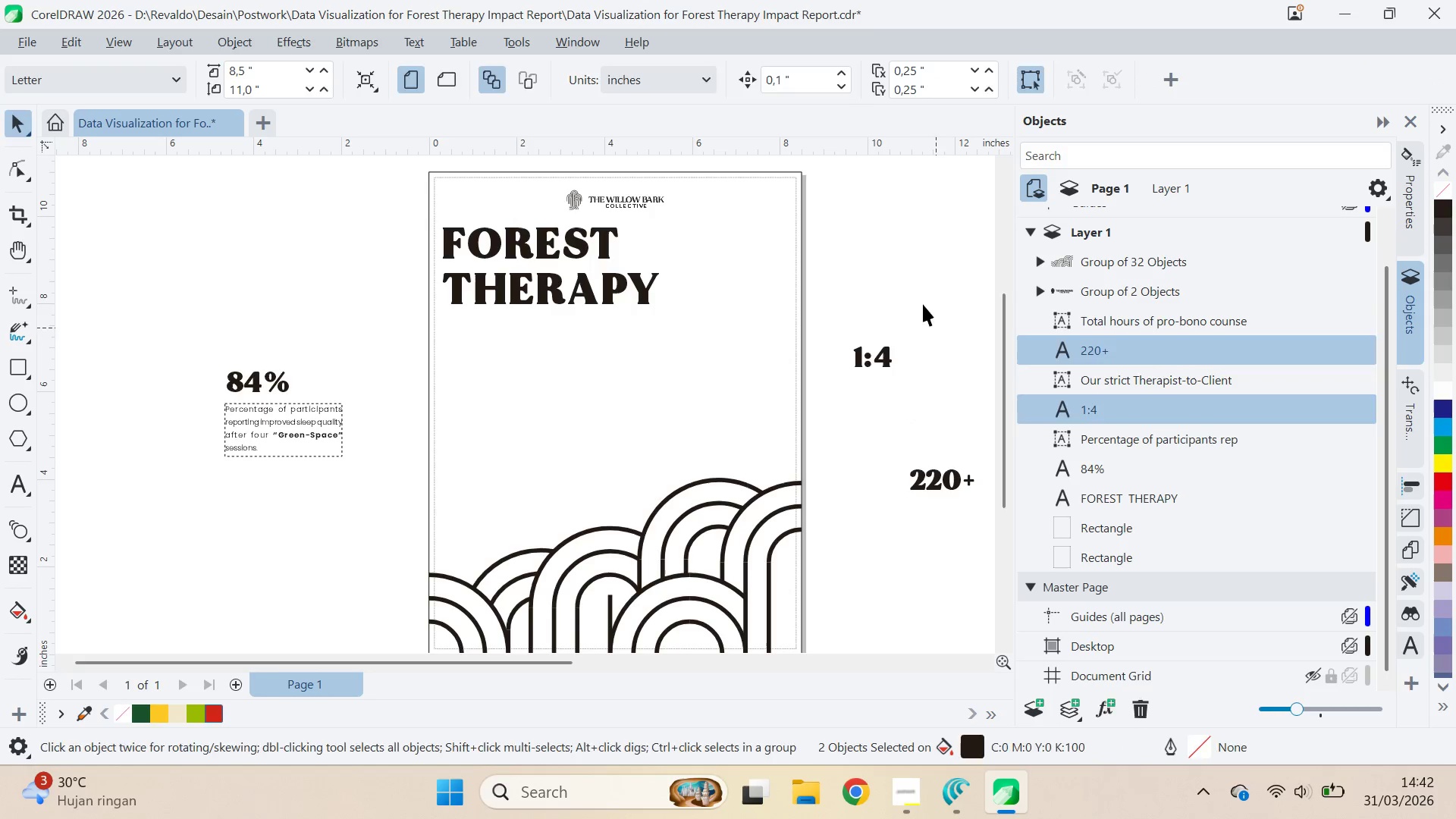 
type(qv)
 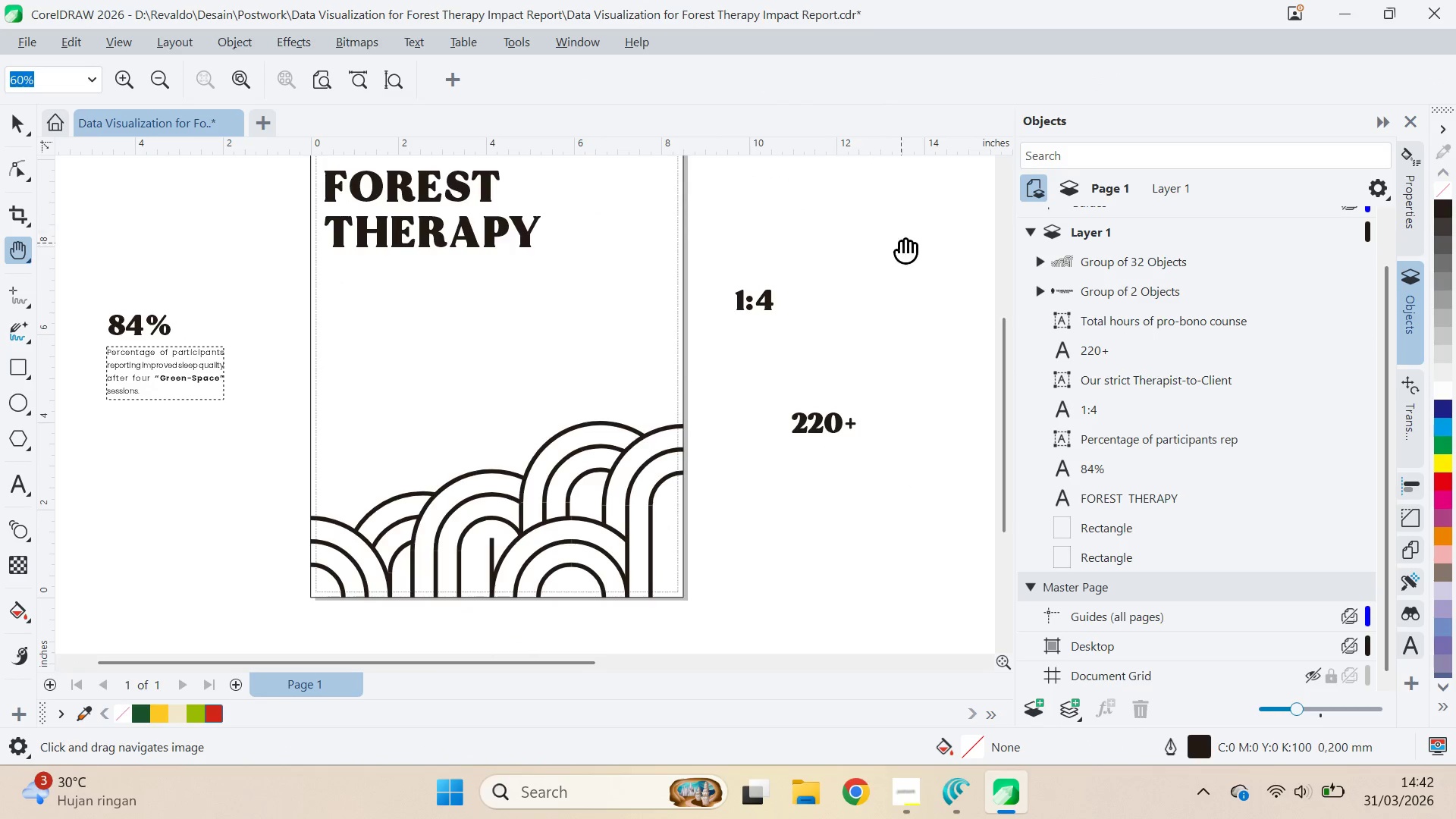 
left_click_drag(start_coordinate=[921, 297], to_coordinate=[802, 240])
 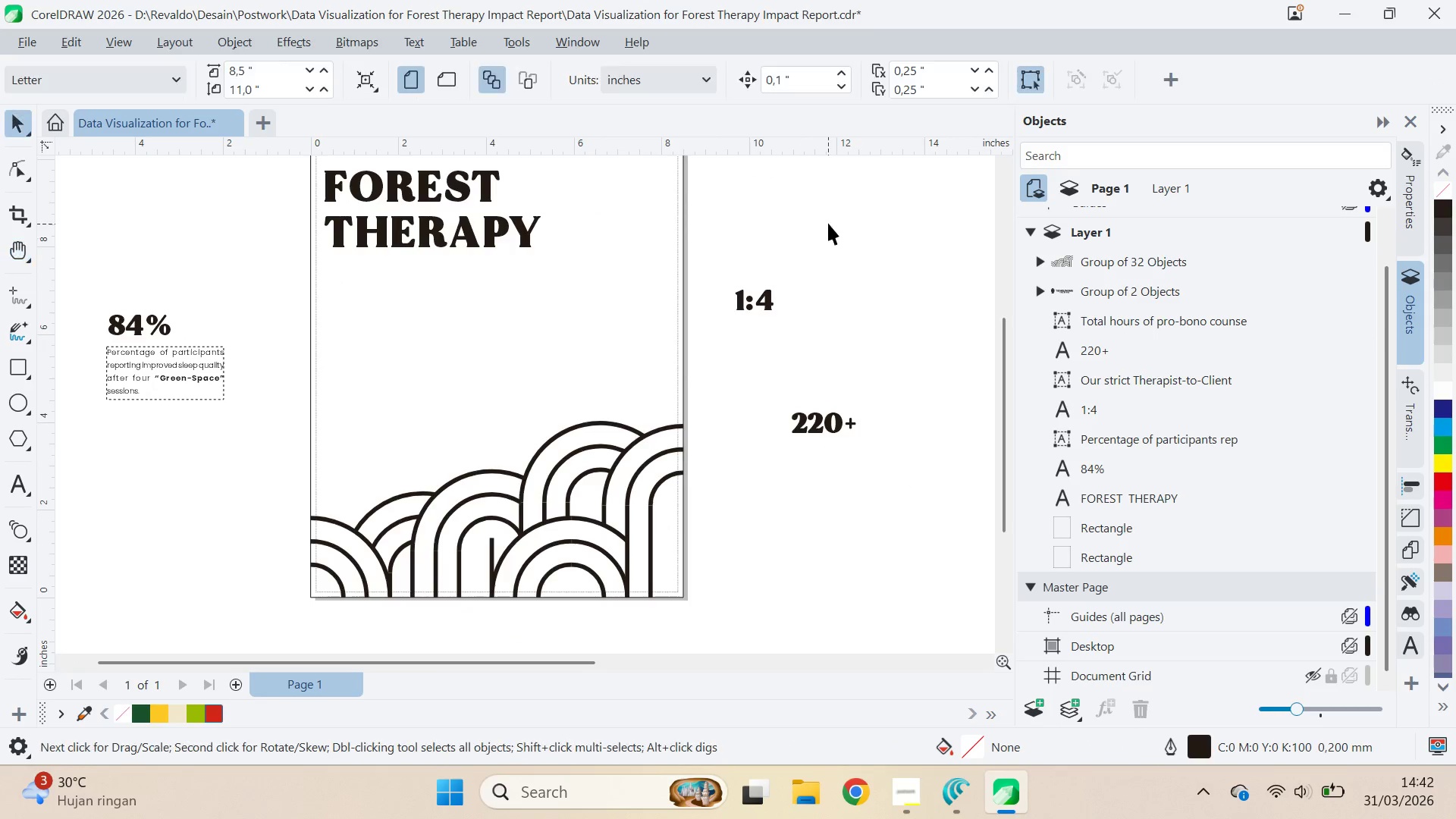 
left_click([830, 221])
 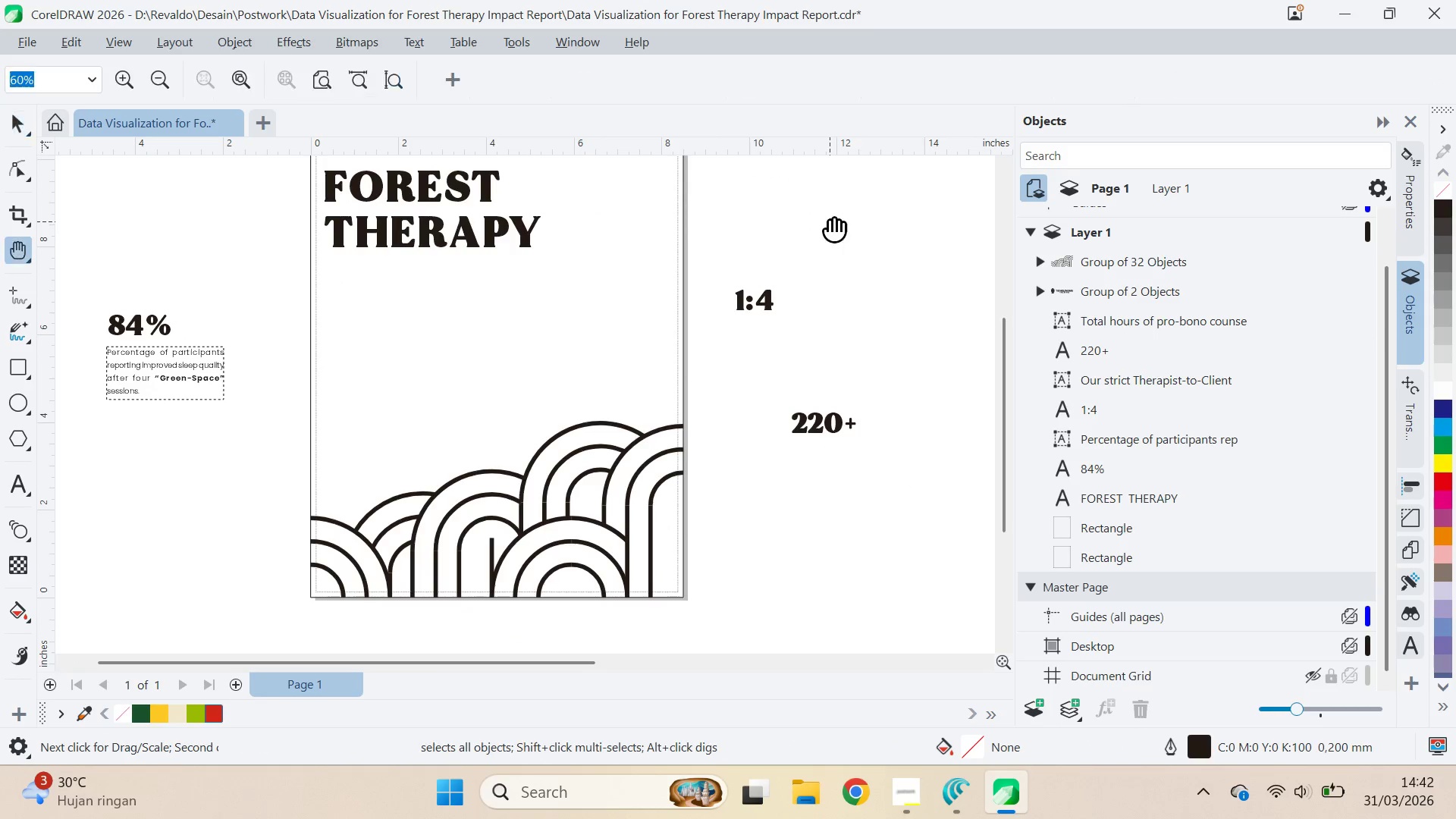 
type(qvqqv)
 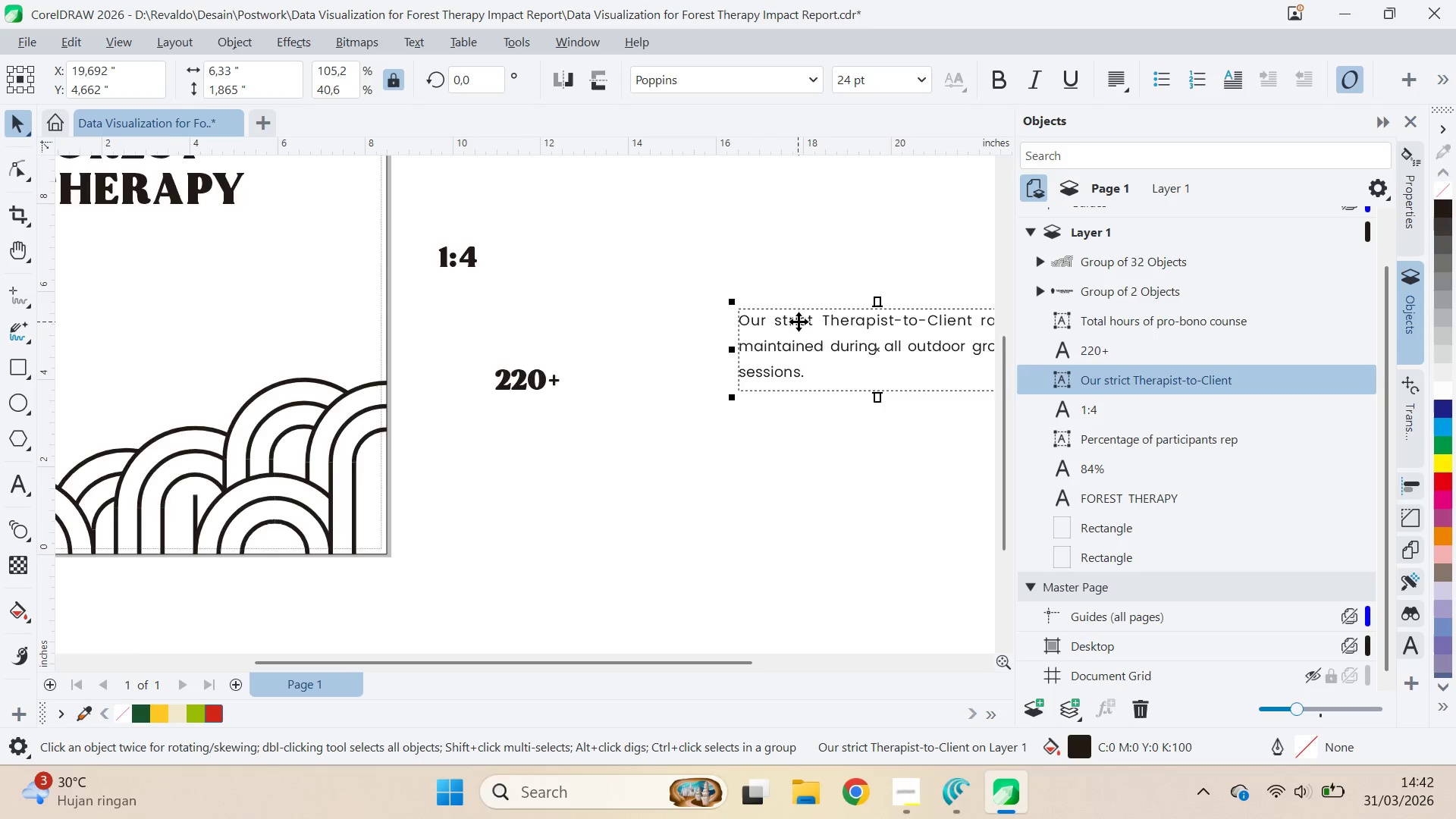 
left_click_drag(start_coordinate=[901, 243], to_coordinate=[822, 256])
 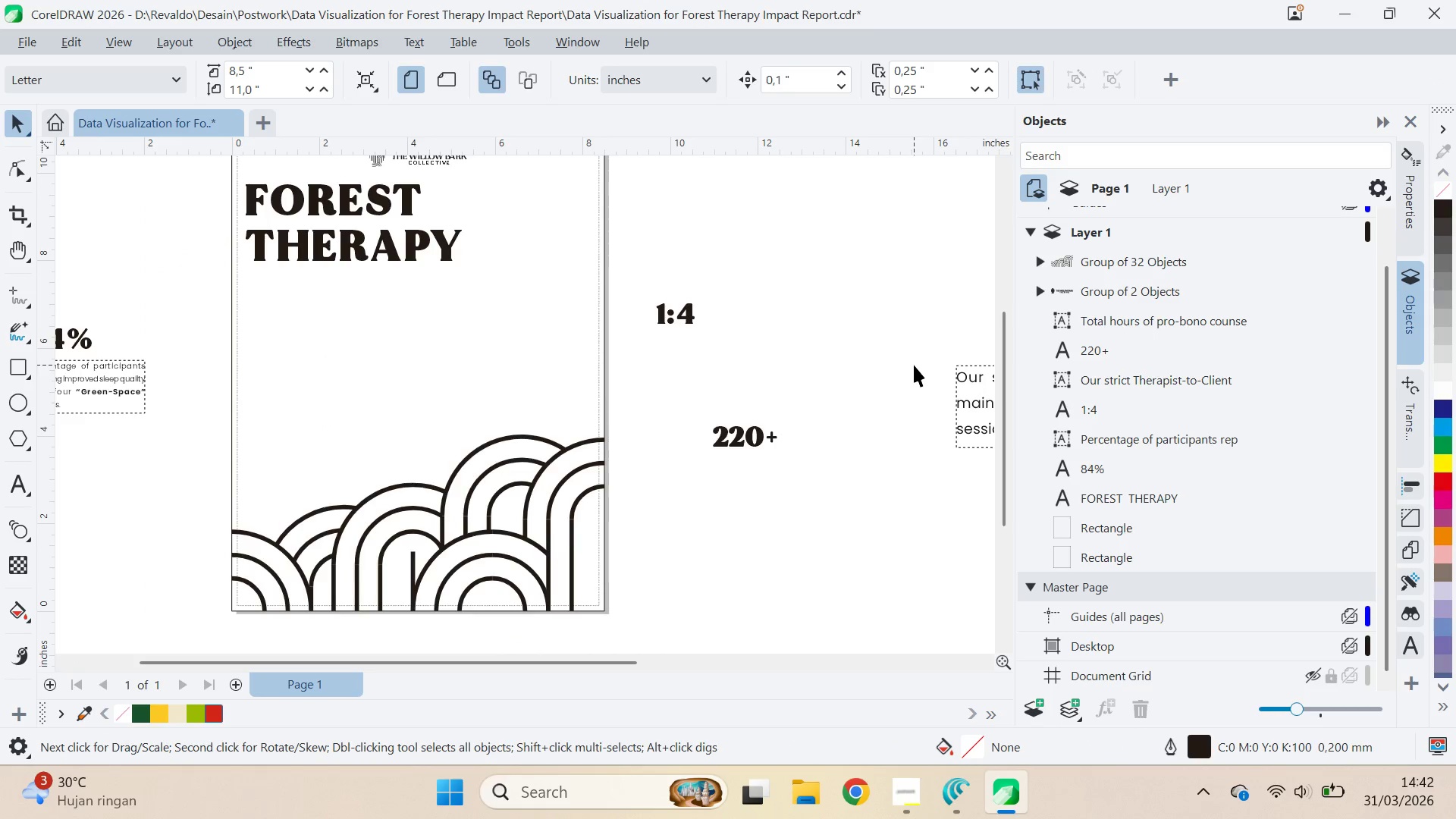 
left_click_drag(start_coordinate=[913, 365], to_coordinate=[827, 340])
 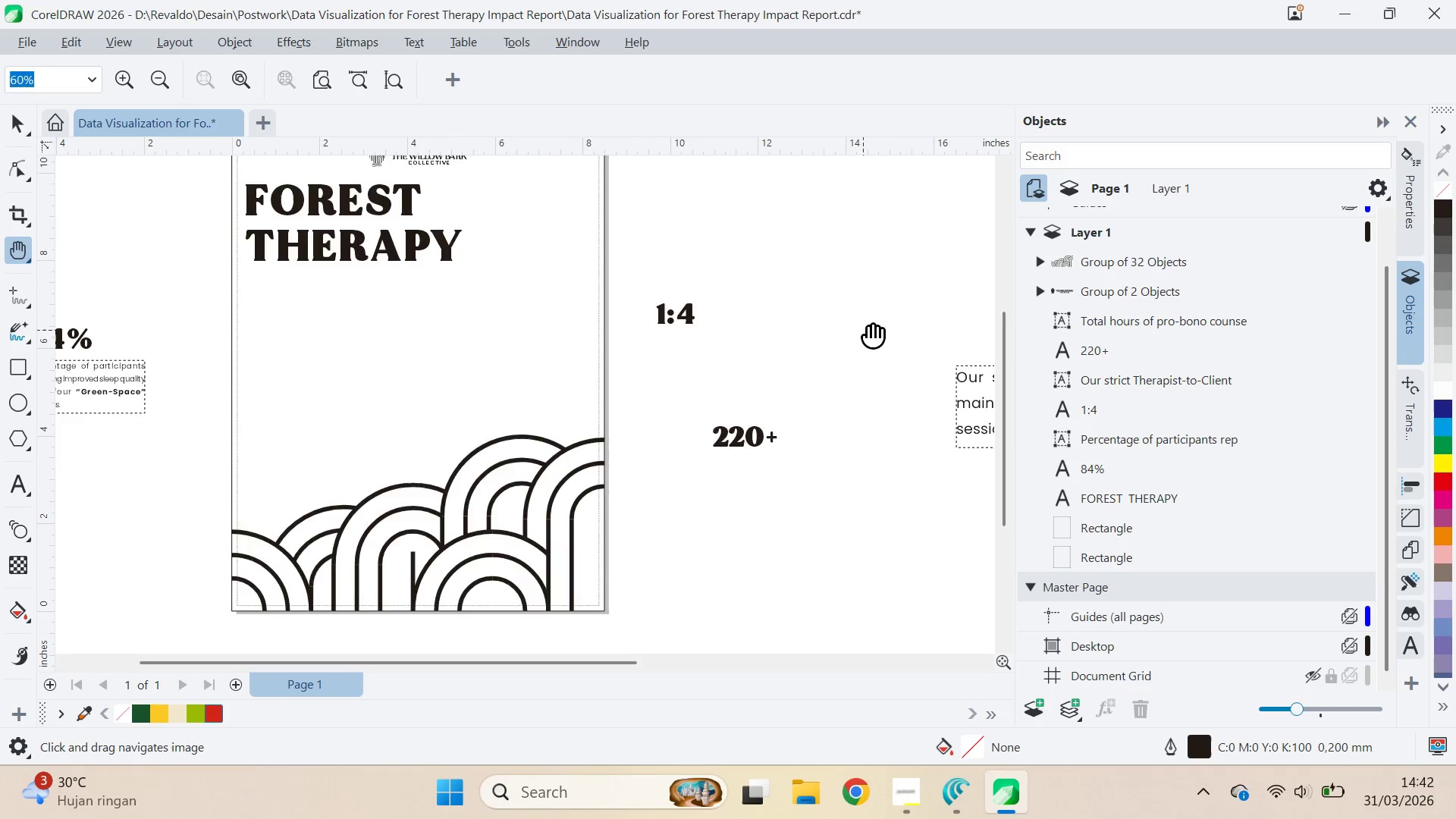 
left_click_drag(start_coordinate=[871, 327], to_coordinate=[653, 270])
 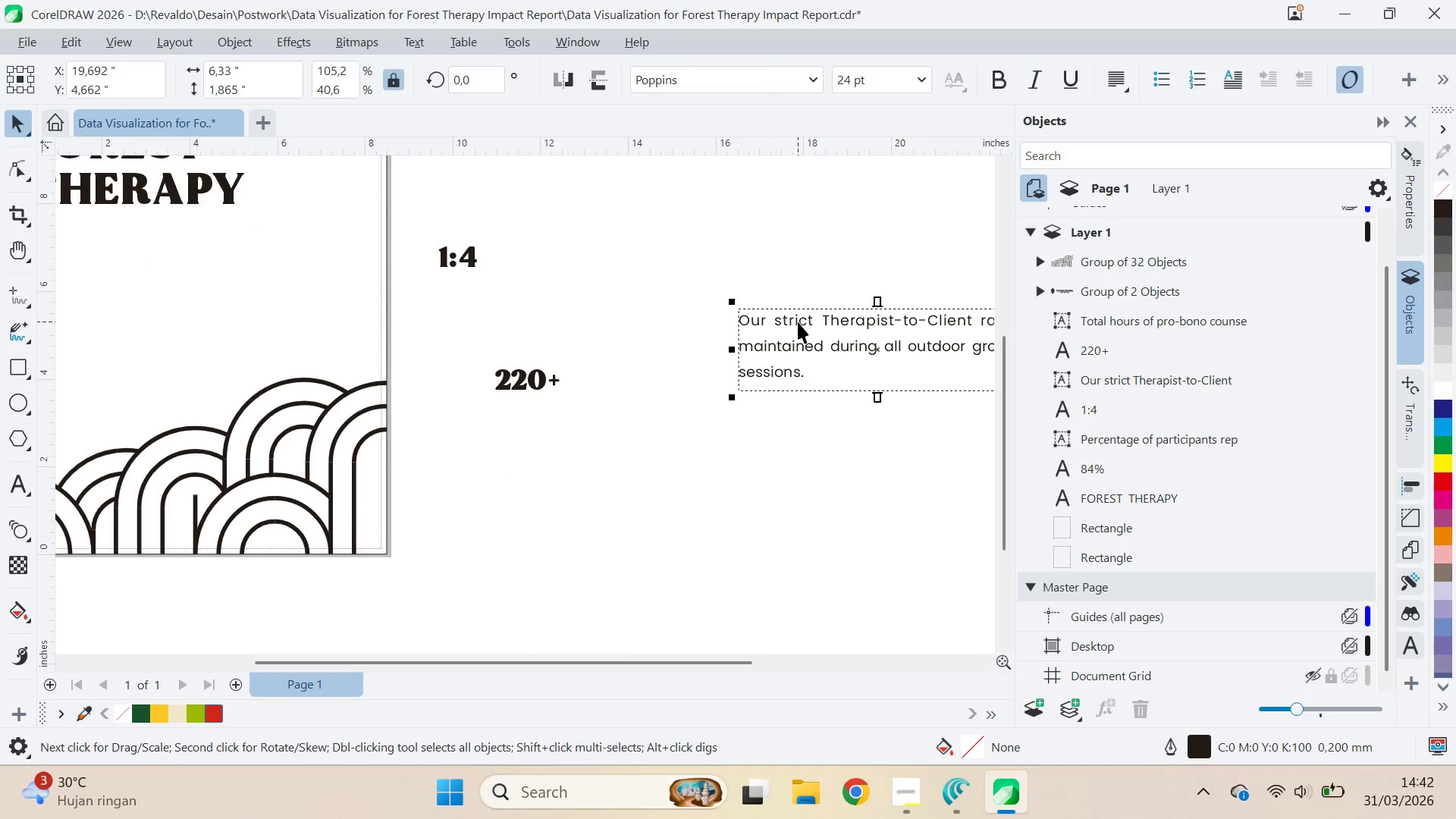 
hold_key(key=ShiftLeft, duration=0.31)
left_click([946, 339])
 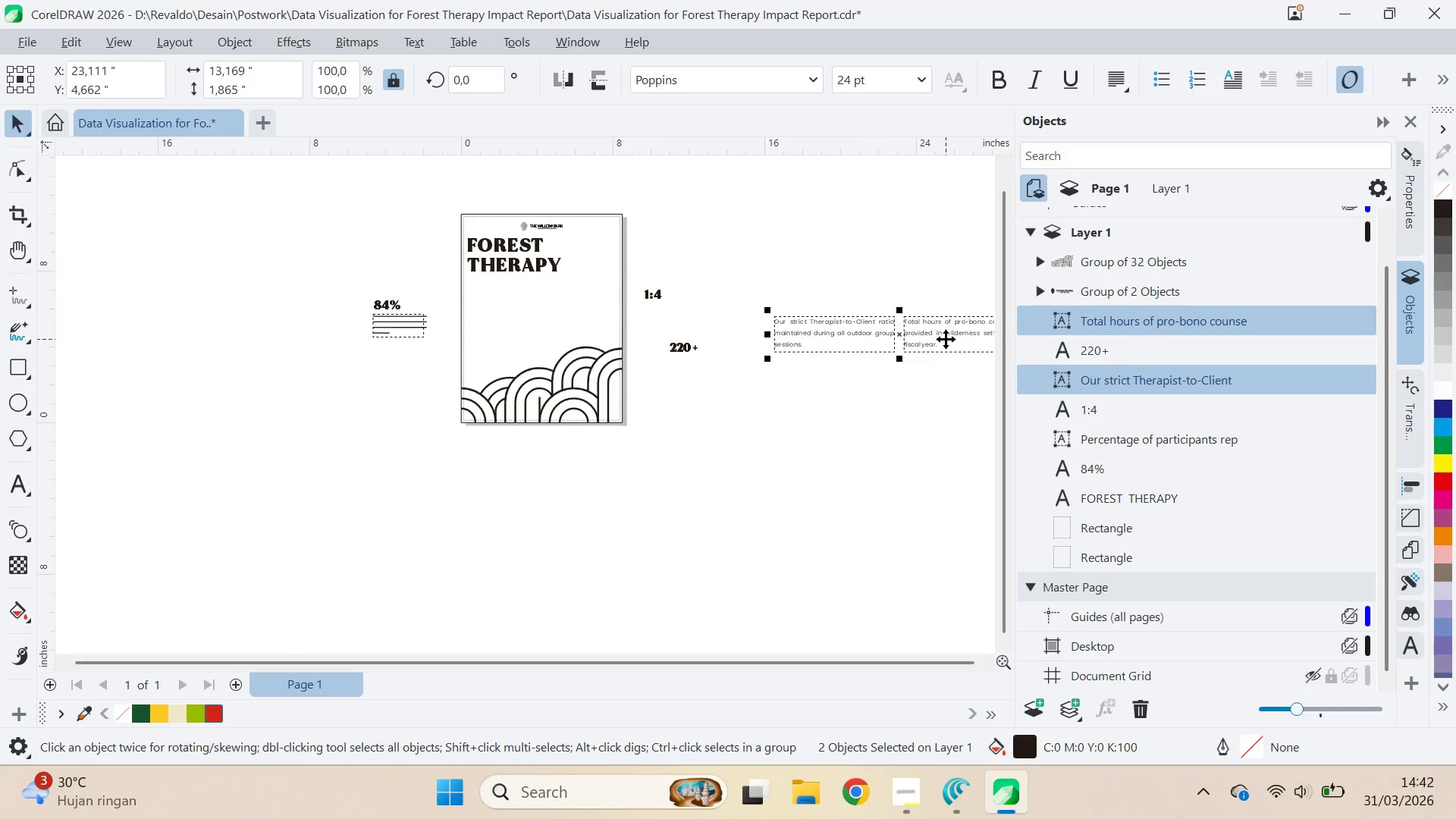 
scroll: coordinate [802, 323], scroll_direction: down, amount: 5.0
 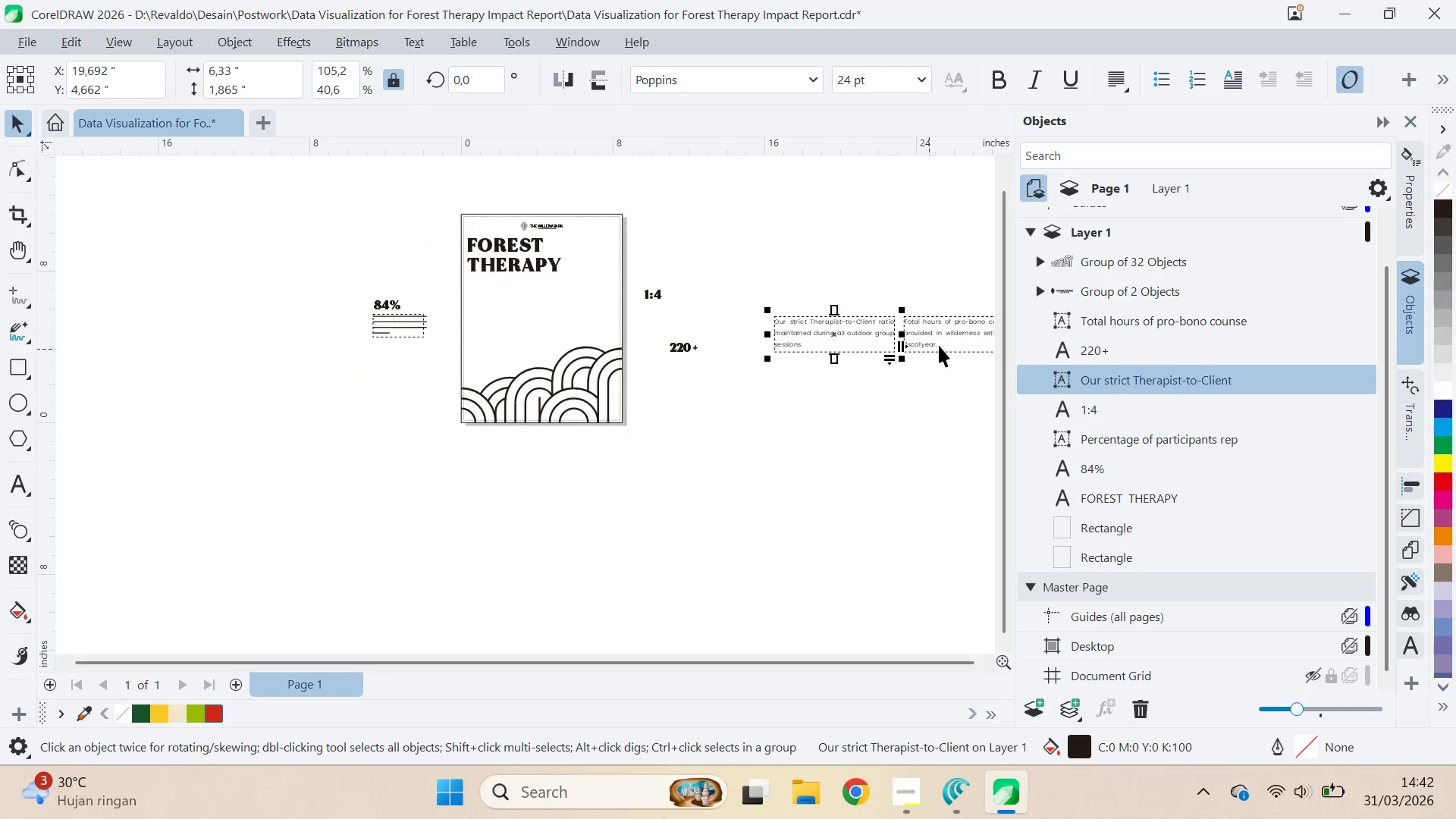 
key(Delete)
 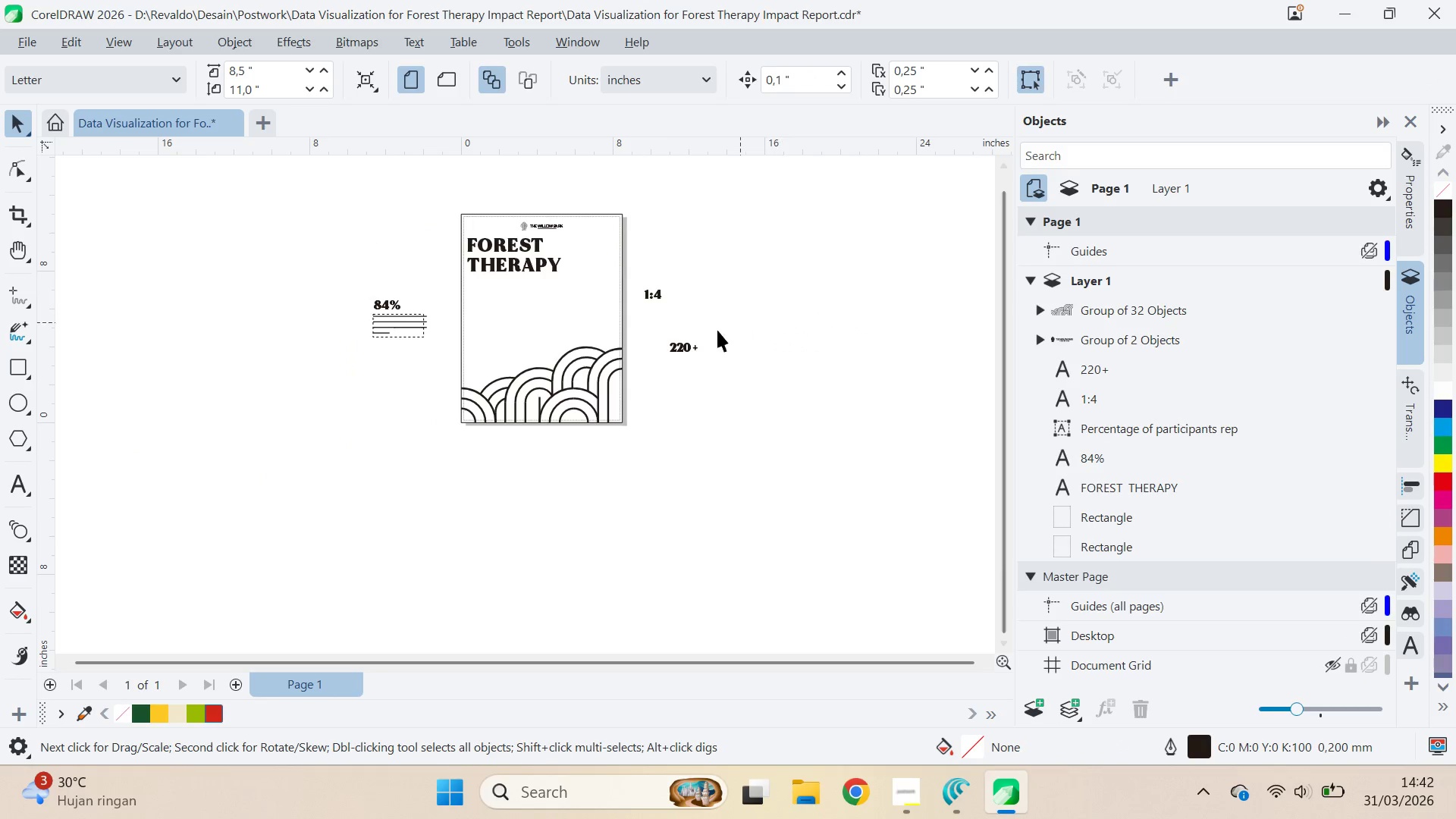 
scroll: coordinate [653, 331], scroll_direction: up, amount: 1.0
 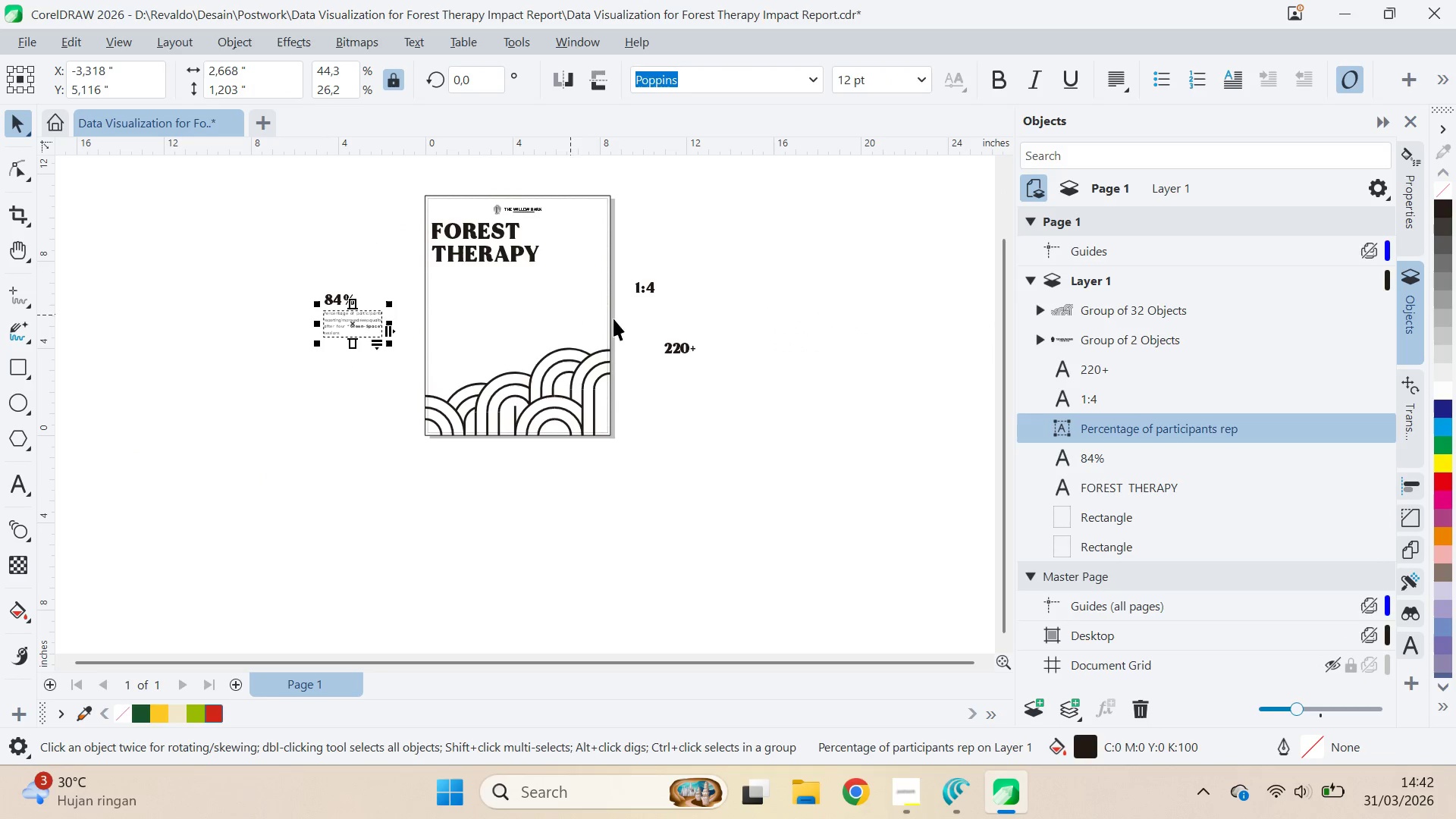 
left_click_drag(start_coordinate=[730, 245], to_coordinate=[878, 389])
 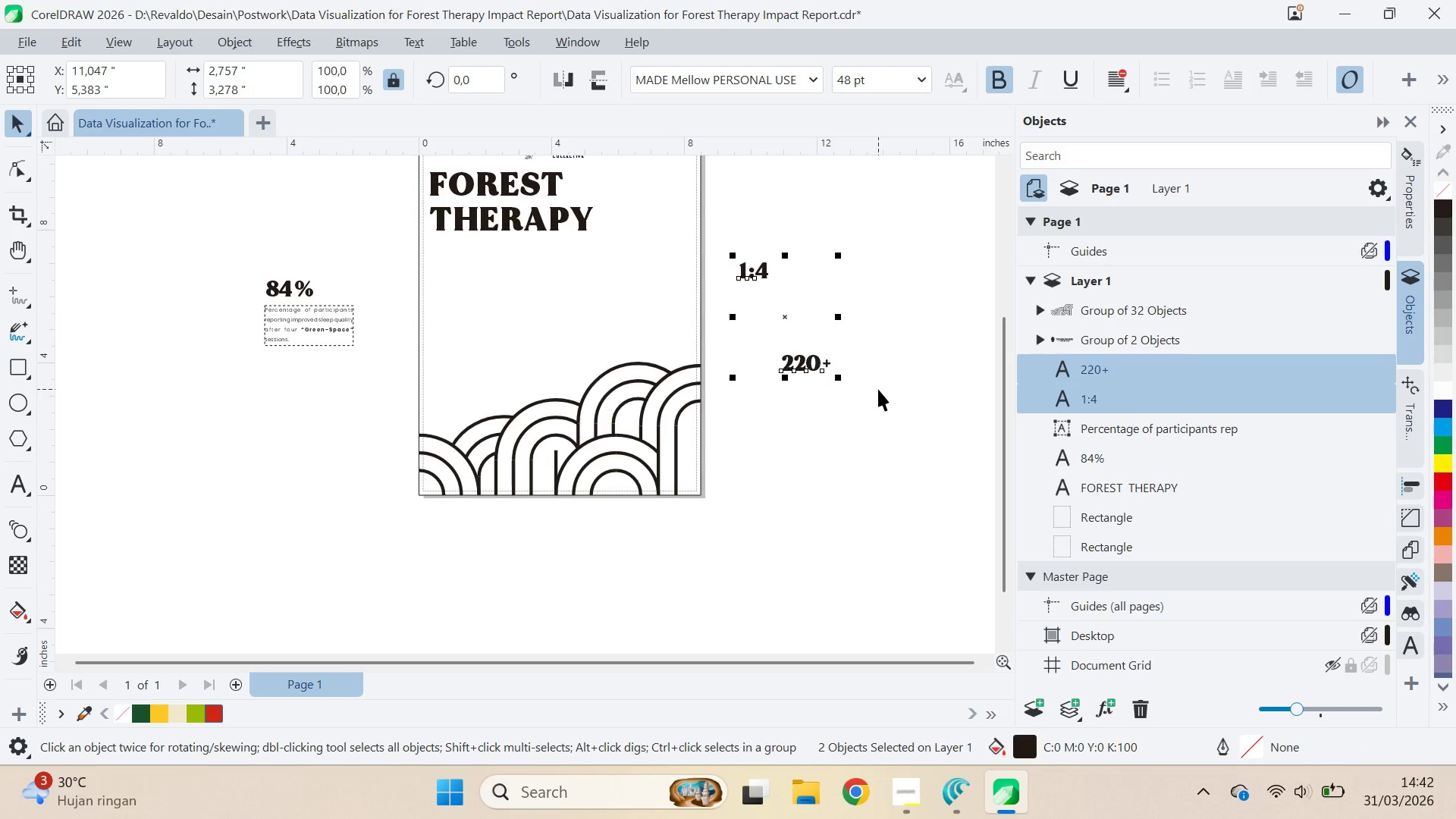 
scroll: coordinate [416, 326], scroll_direction: up, amount: 2.0
 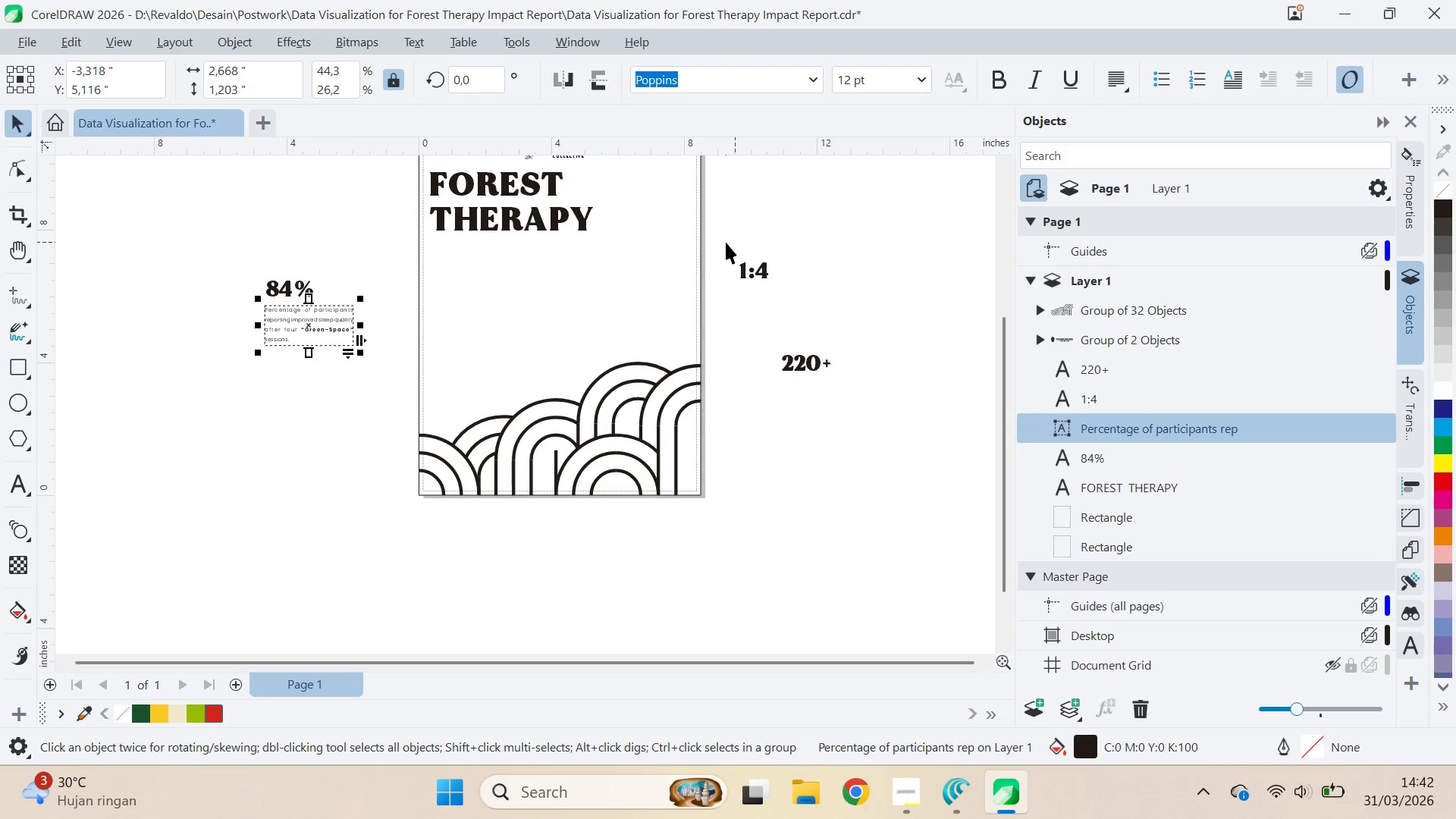 
key(Backspace)
 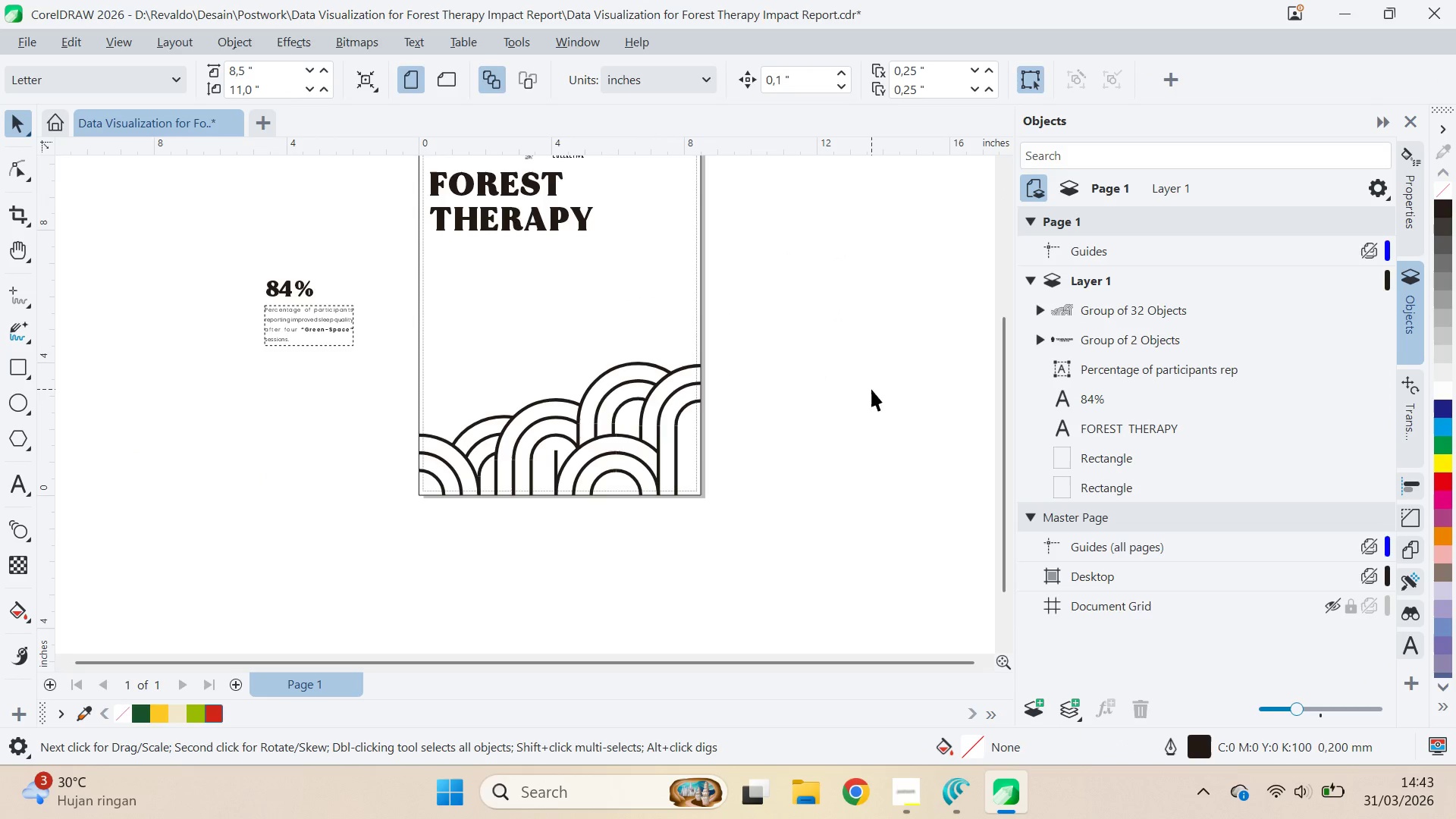 
key(Delete)
 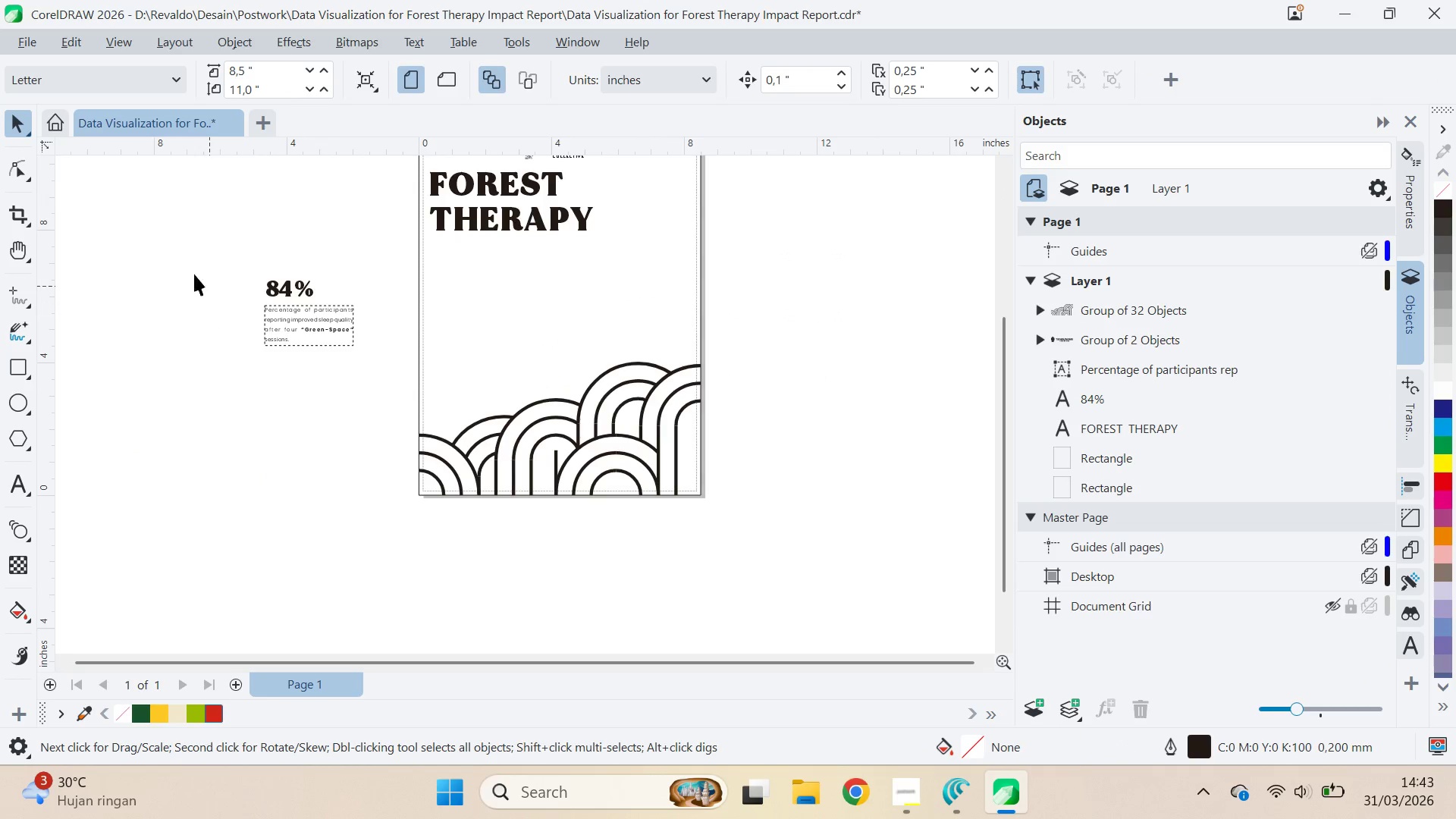 
left_click_drag(start_coordinate=[258, 270], to_coordinate=[513, 433])
 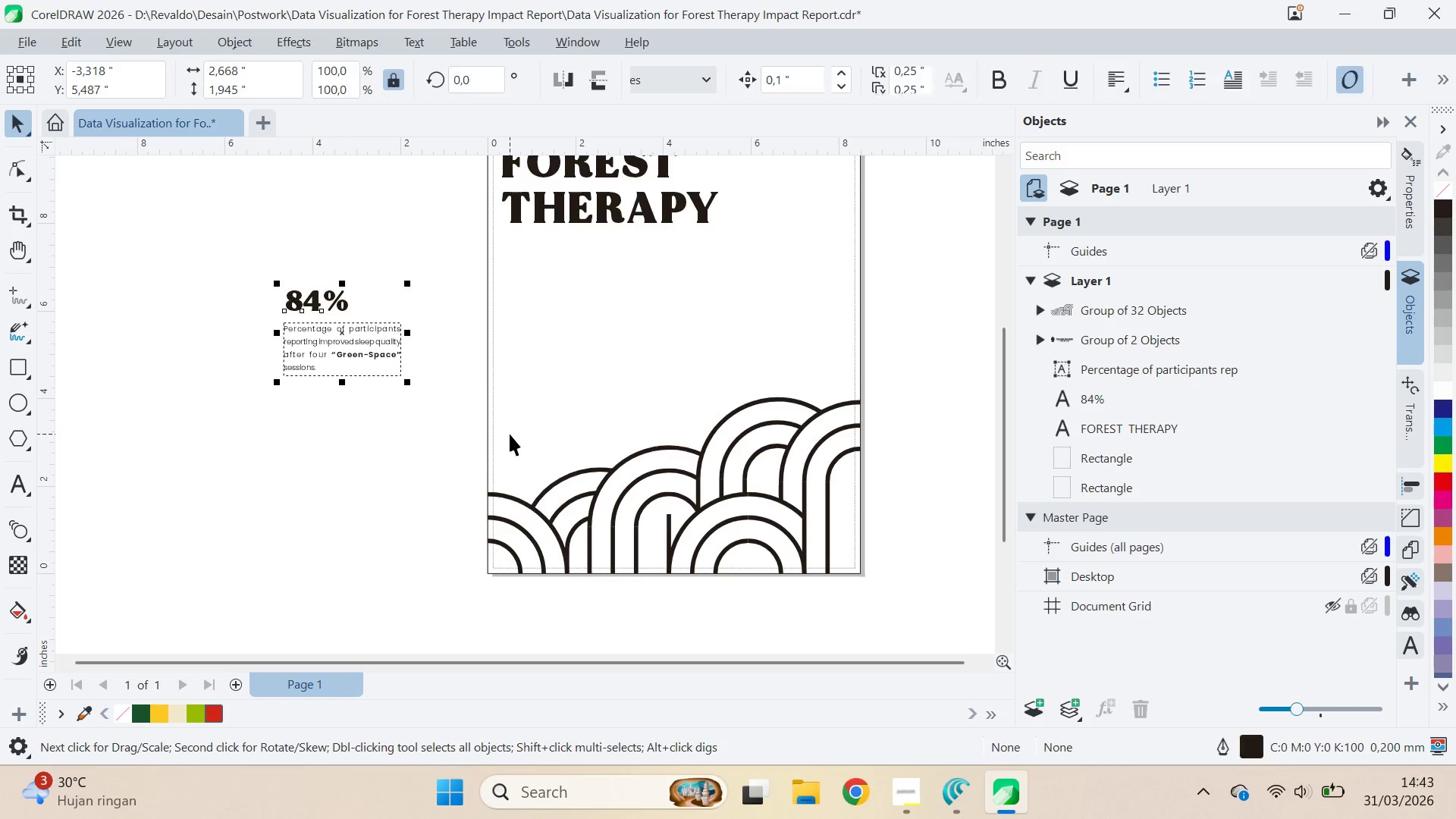 
scroll: coordinate [223, 265], scroll_direction: up, amount: 3.0
 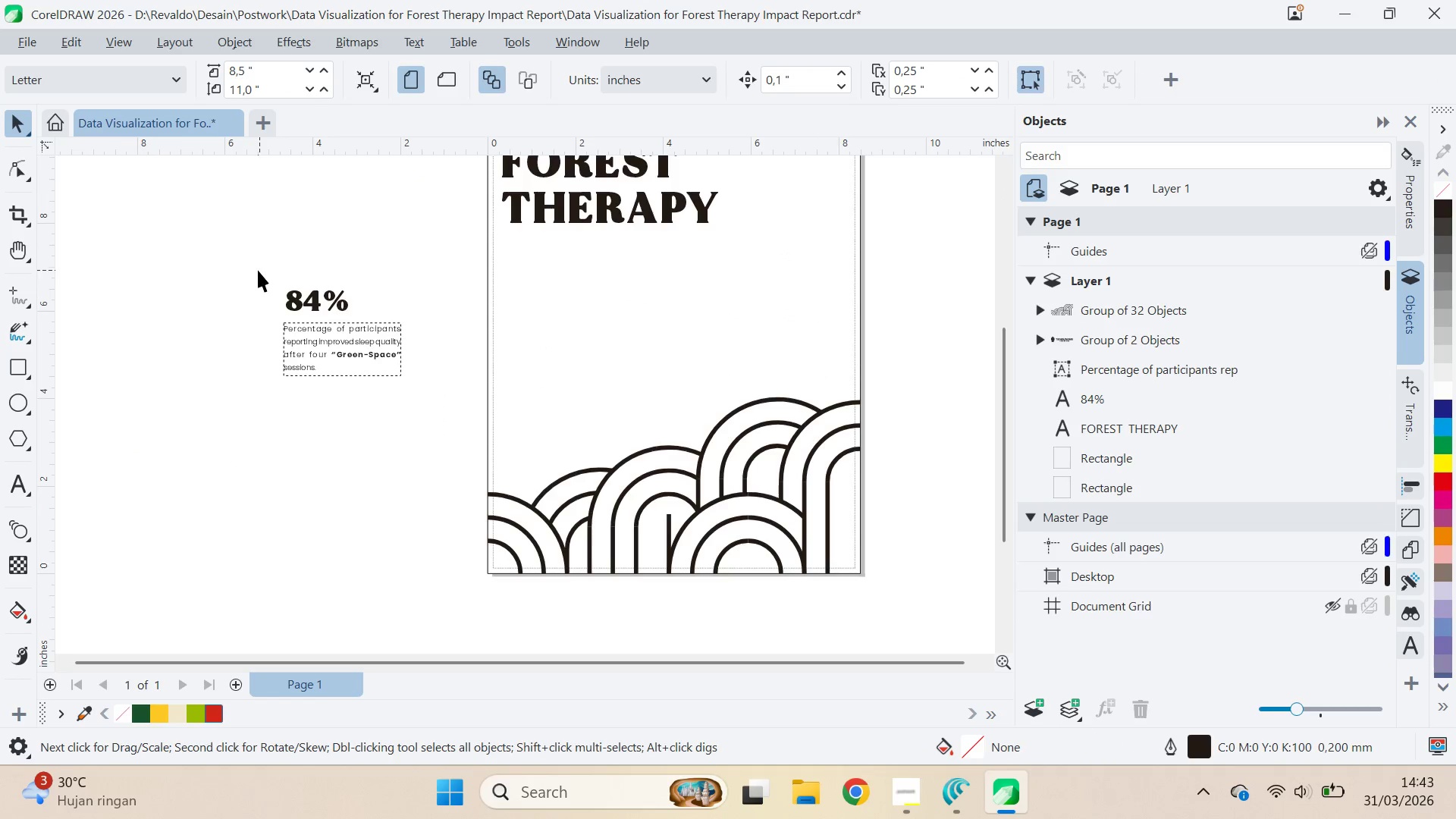 
left_click([510, 434])
 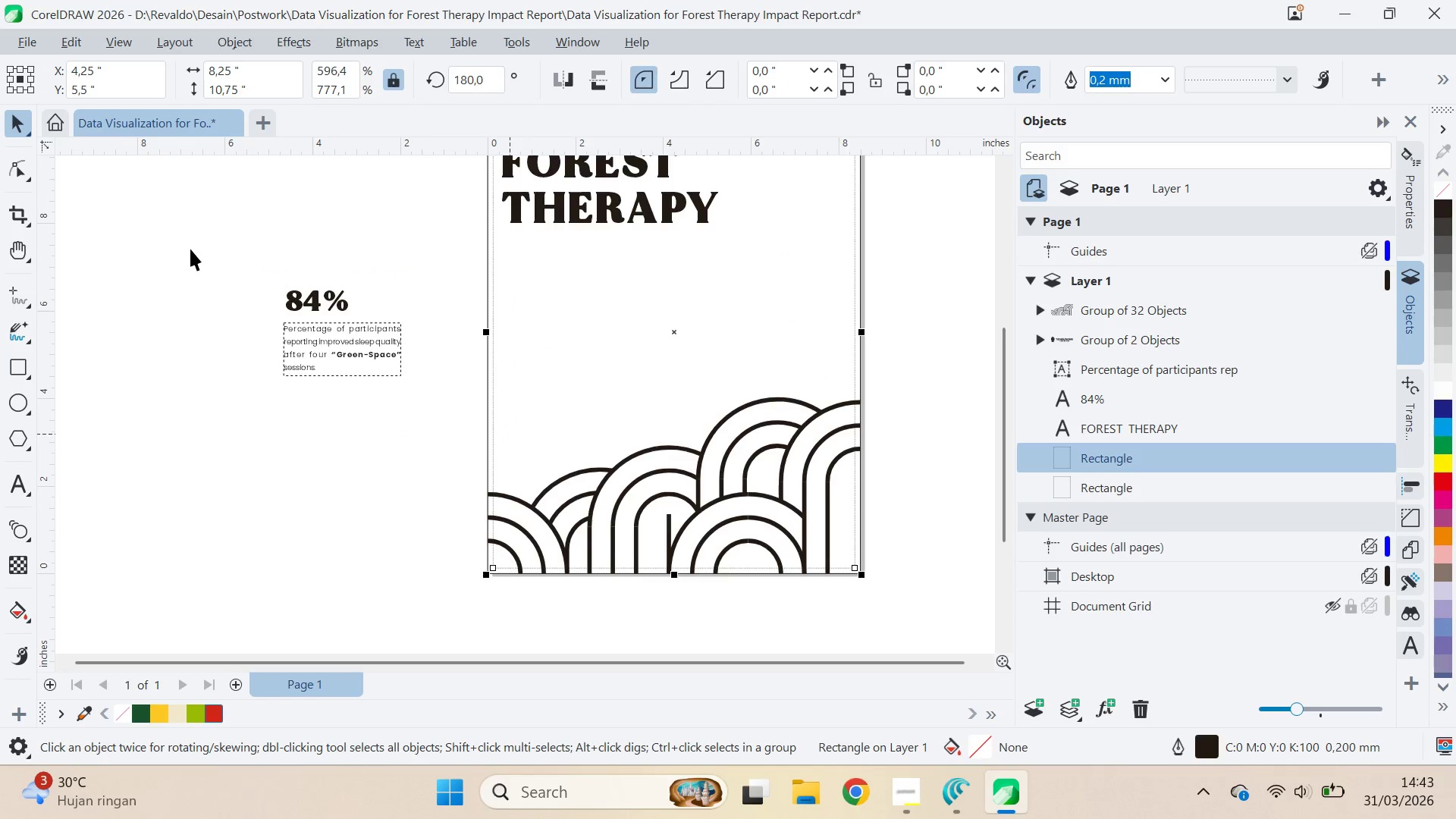 
left_click_drag(start_coordinate=[191, 248], to_coordinate=[469, 415])
 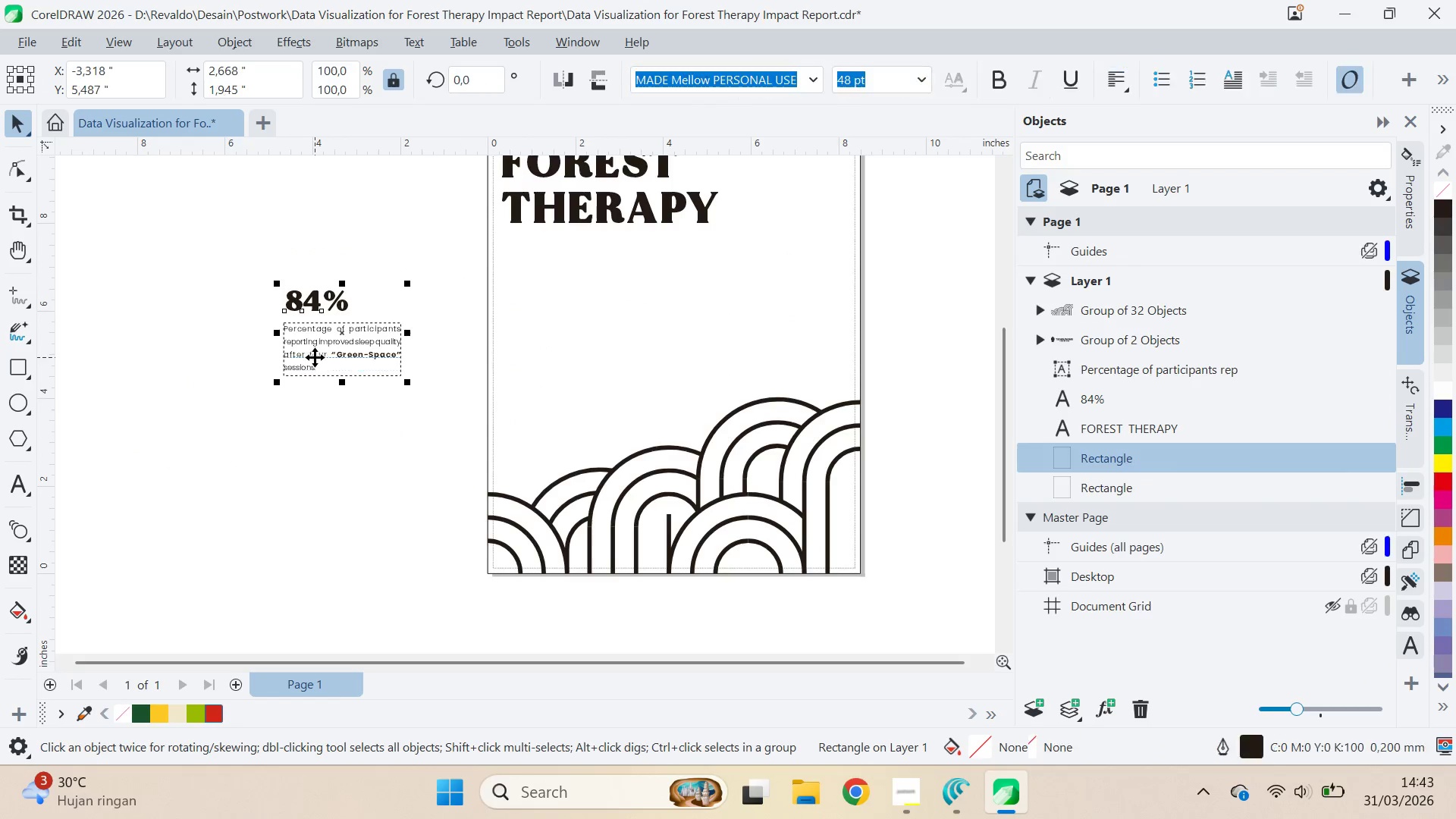 
left_click_drag(start_coordinate=[315, 357], to_coordinate=[532, 338])
 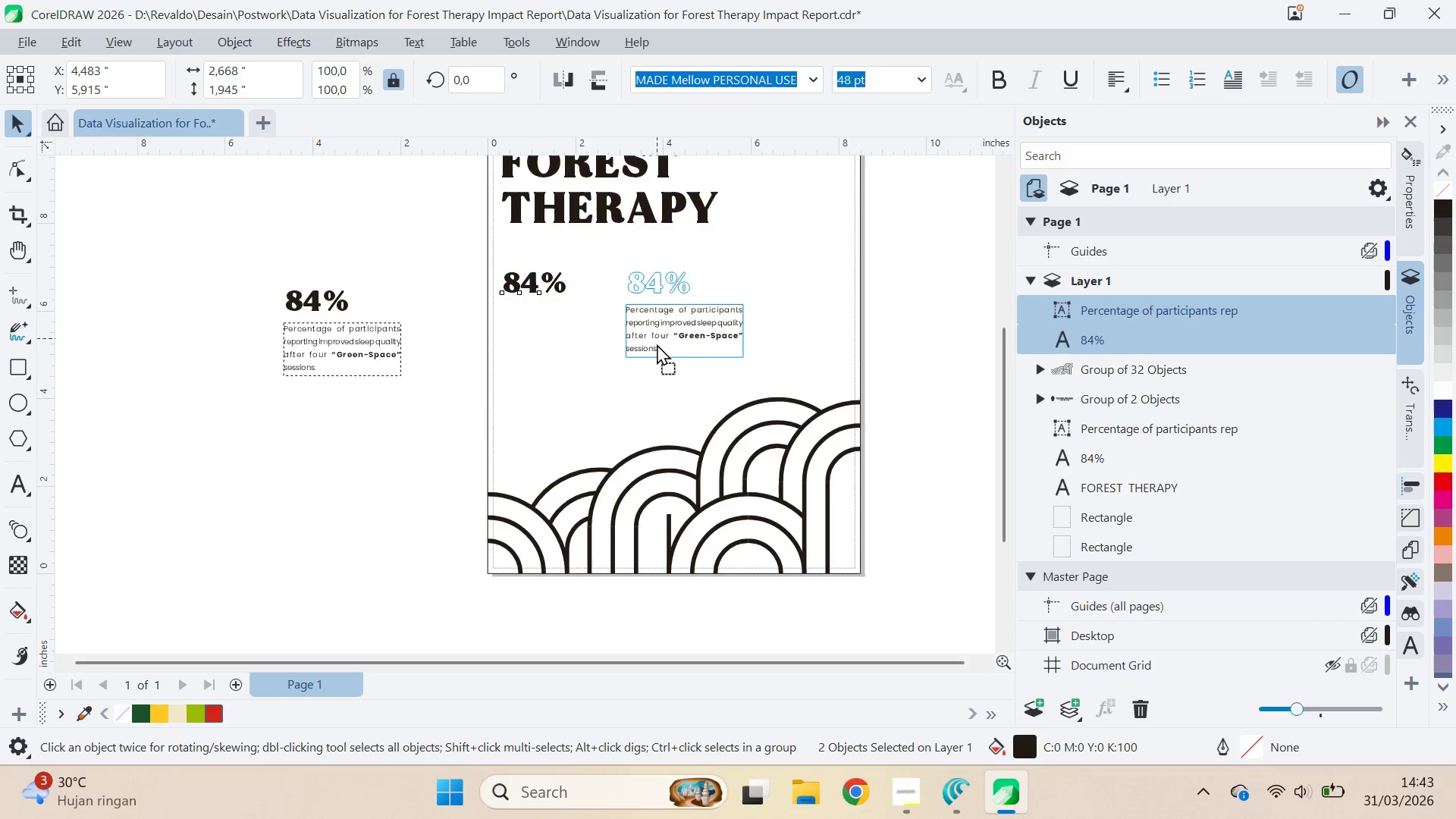 
key(Shift+ShiftLeft)
 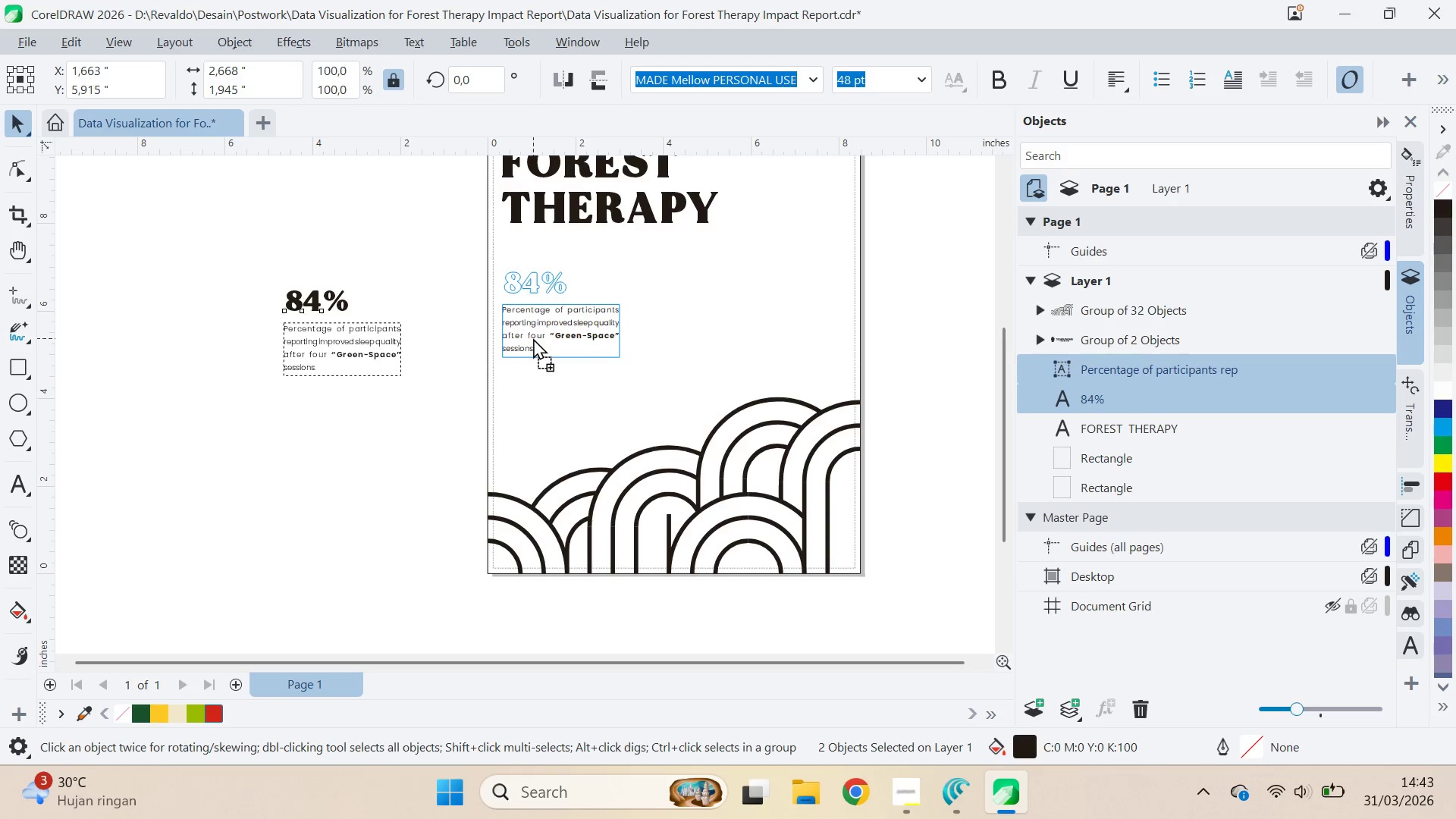 
left_click_drag(start_coordinate=[532, 338], to_coordinate=[657, 344])
 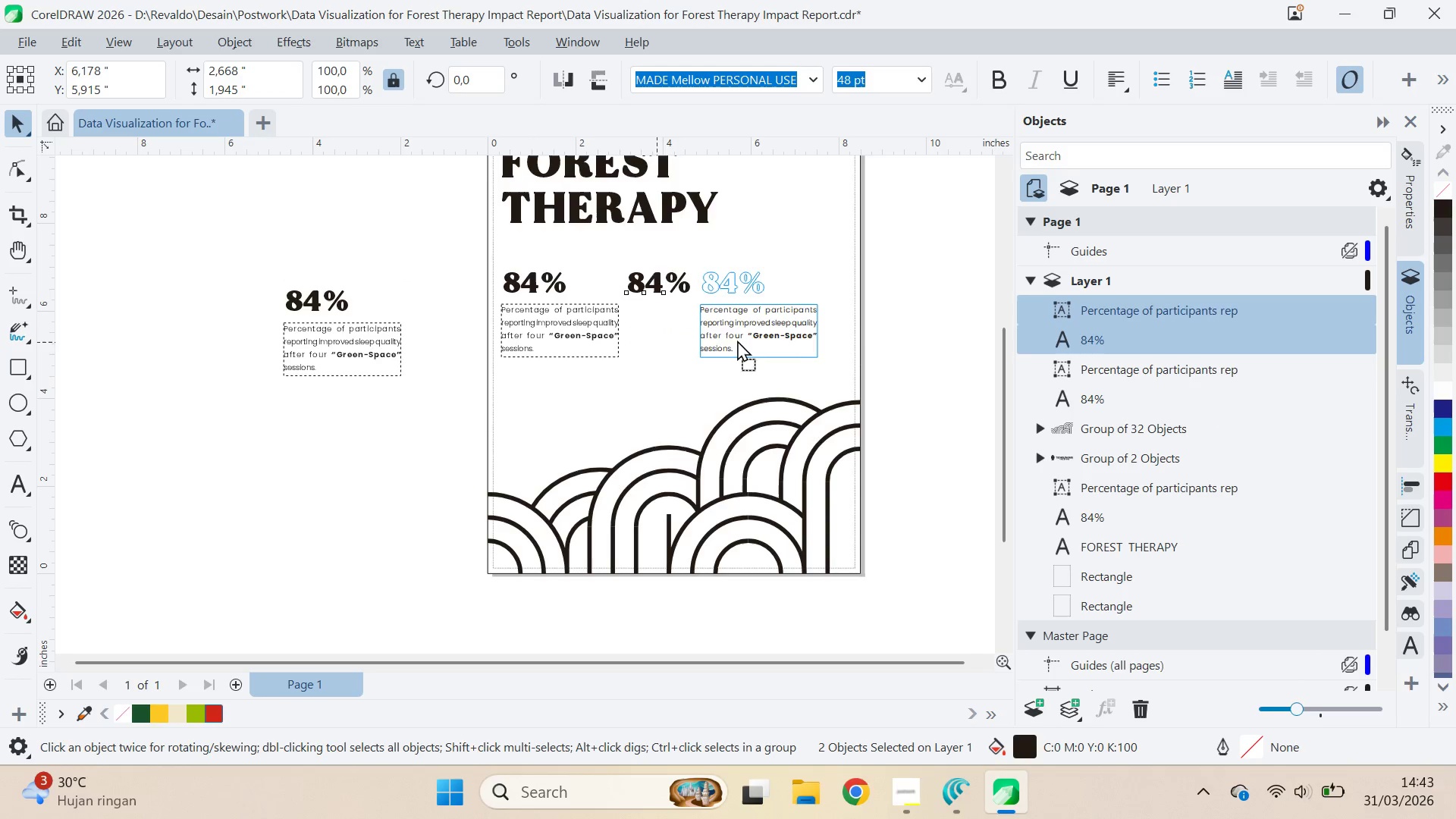 
hold_key(key=ShiftLeft, duration=1.23)
 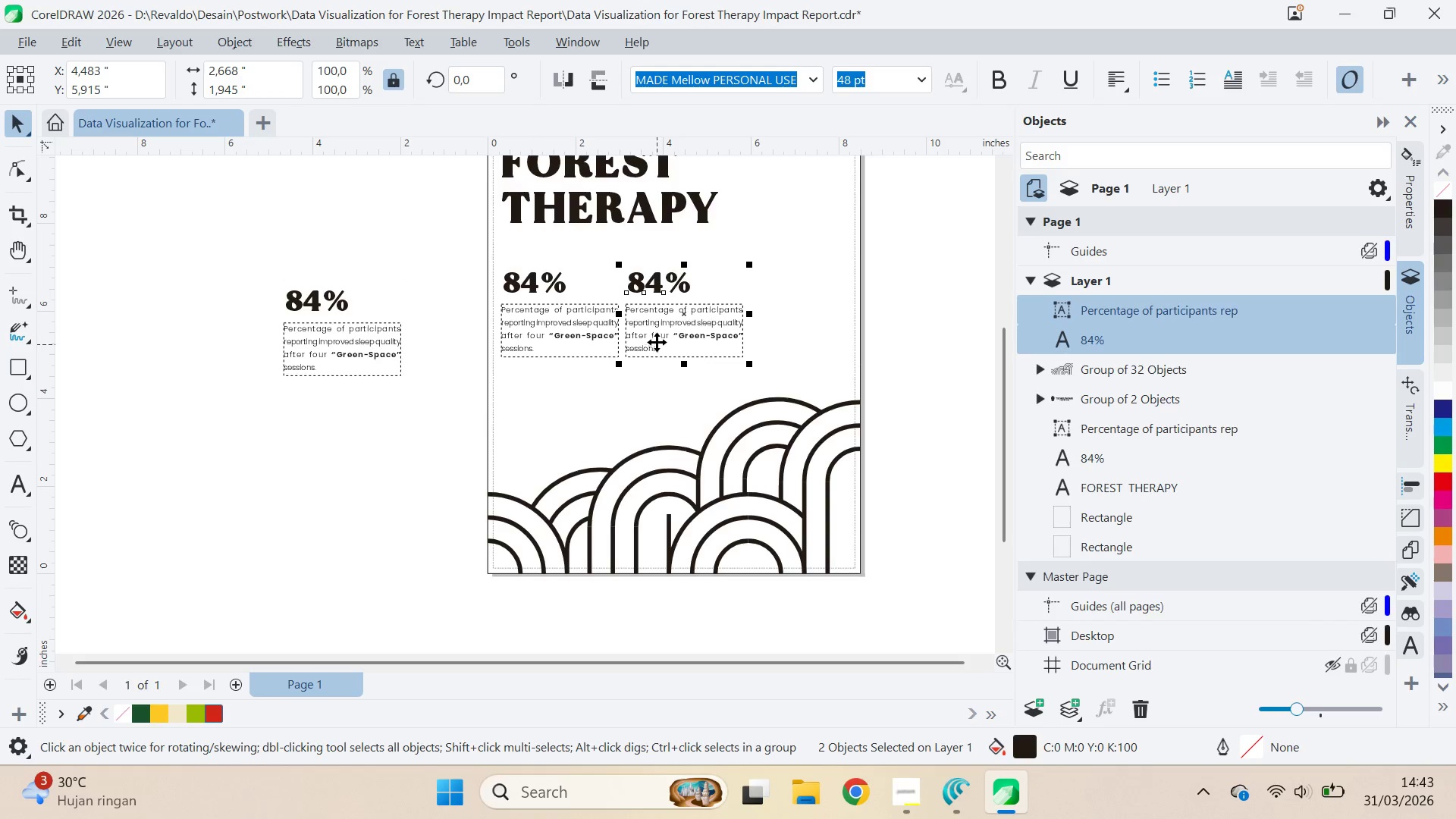 
left_click_drag(start_coordinate=[657, 342], to_coordinate=[778, 331])
 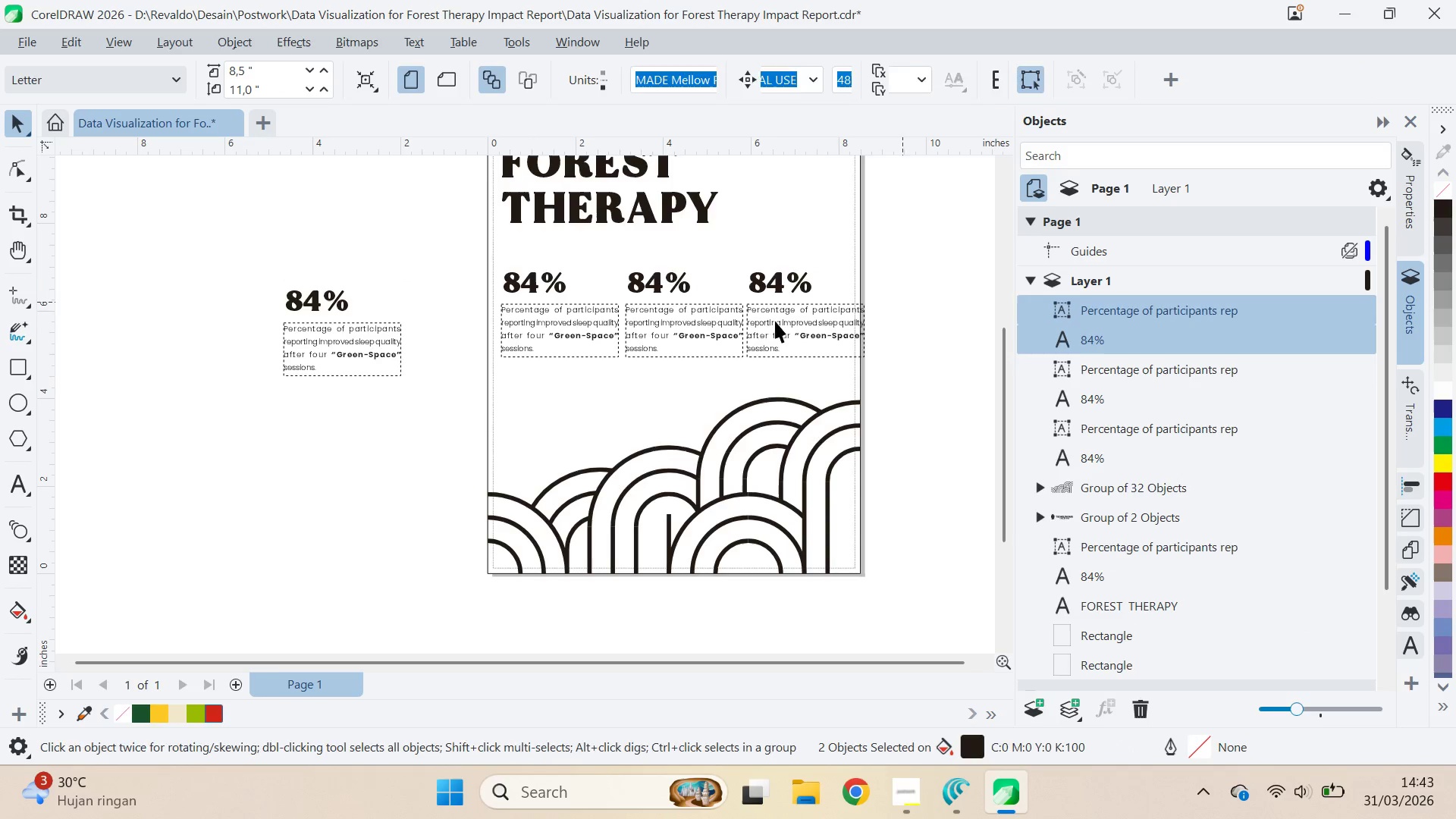 
hold_key(key=ShiftLeft, duration=1.53)
 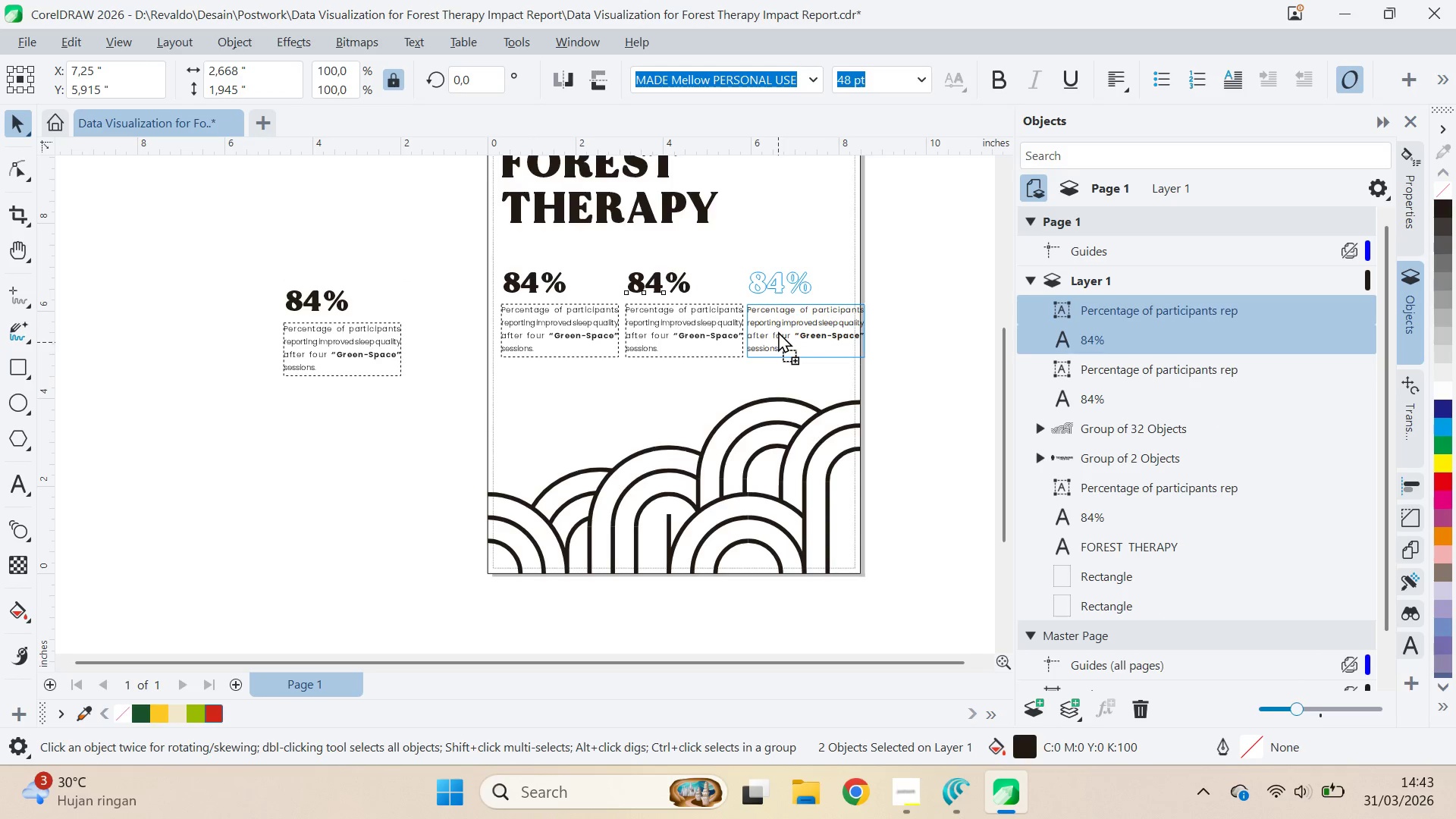 
hold_key(key=ShiftLeft, duration=1.19)
 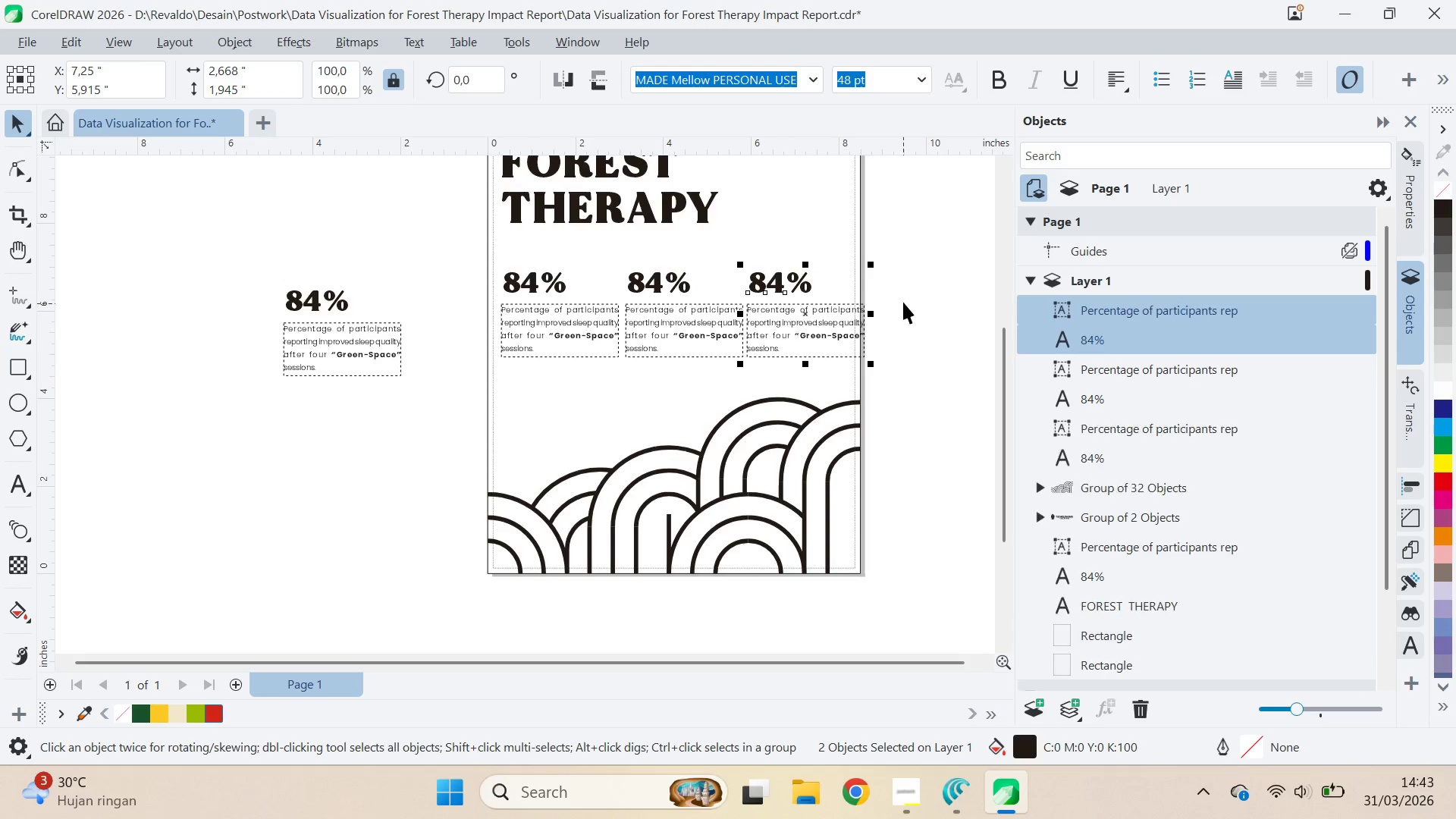 
left_click([903, 302])
 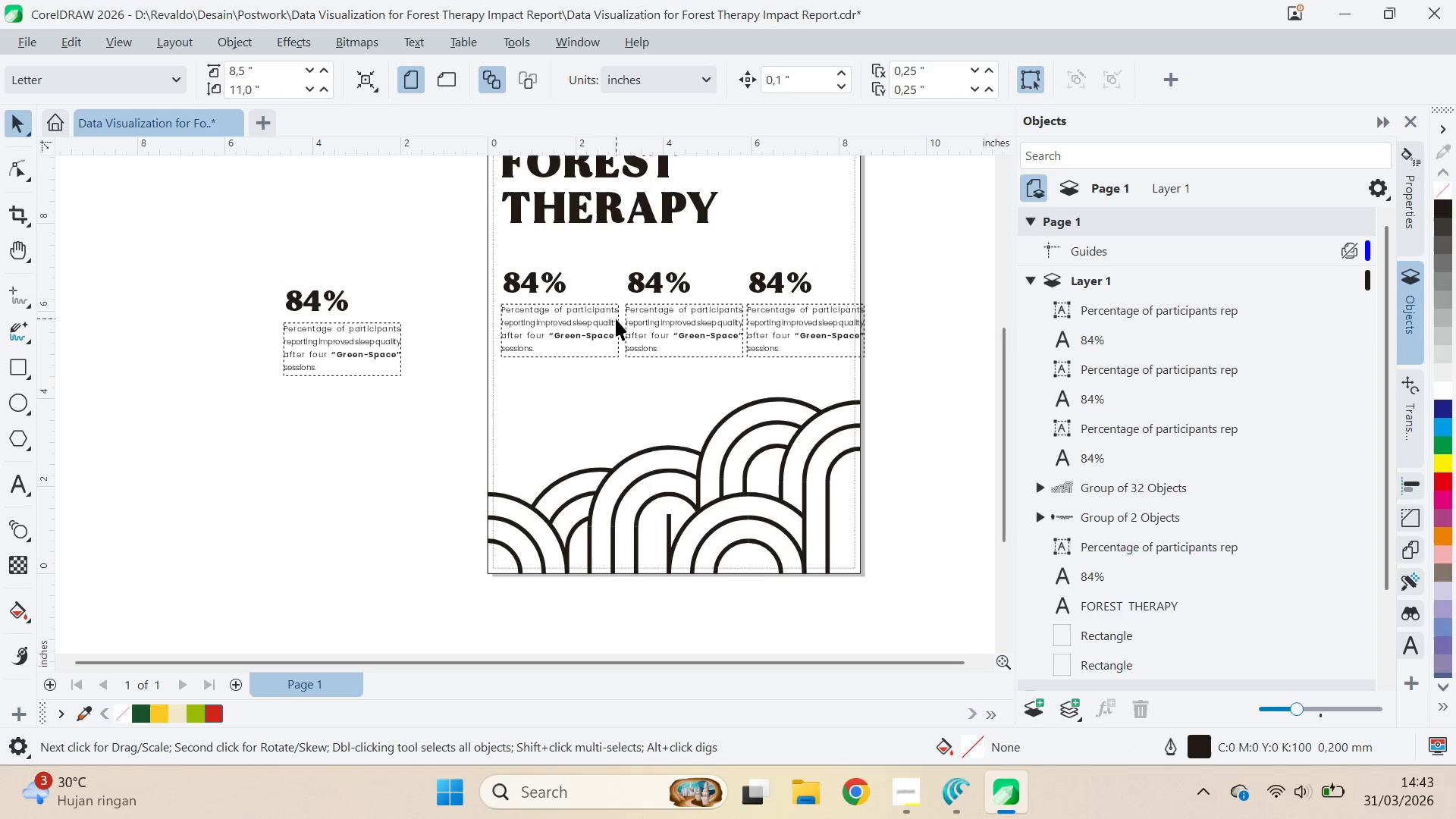 
scroll: coordinate [616, 318], scroll_direction: up, amount: 3.0
 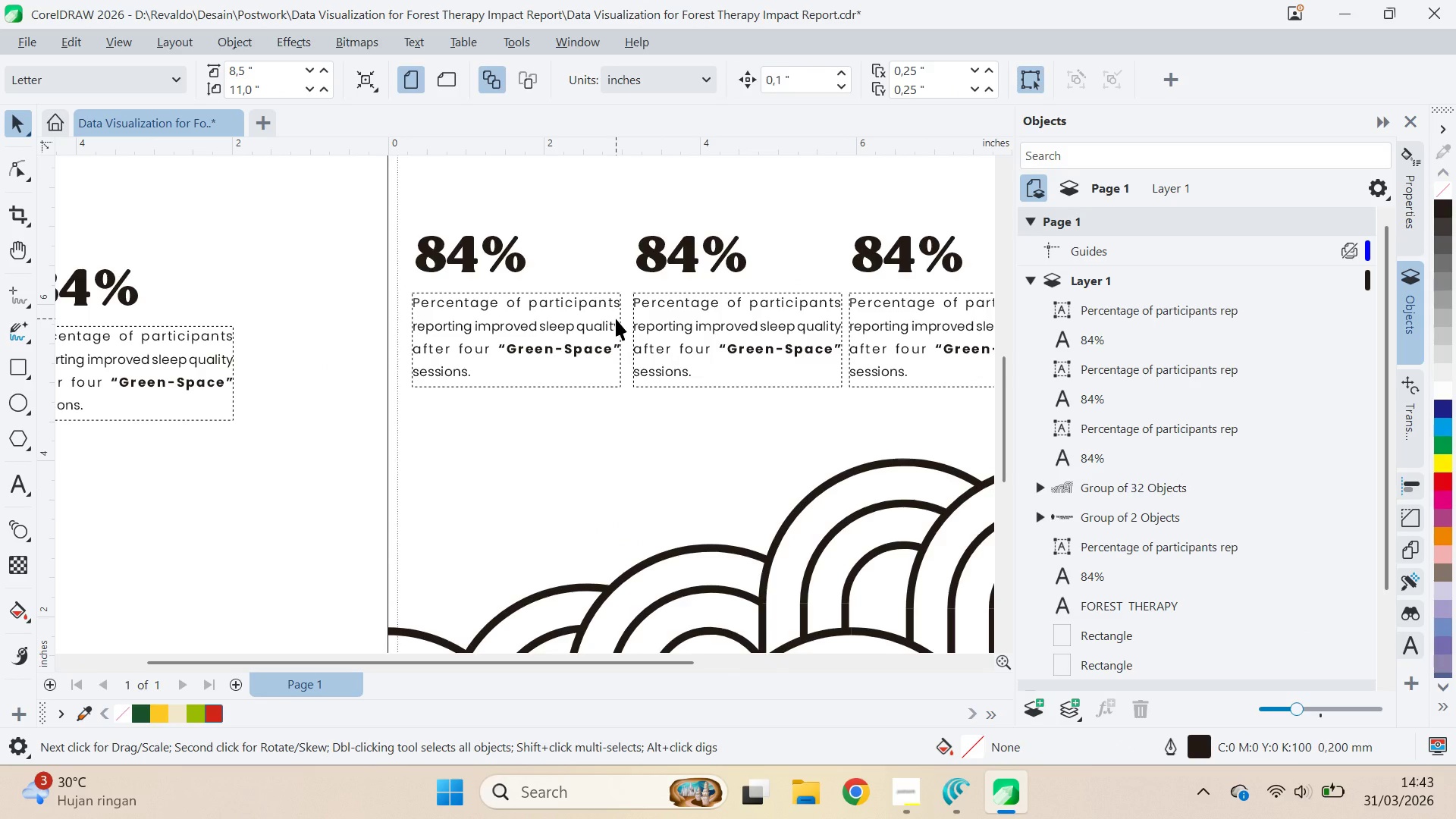 
scroll: coordinate [616, 318], scroll_direction: down, amount: 1.0
 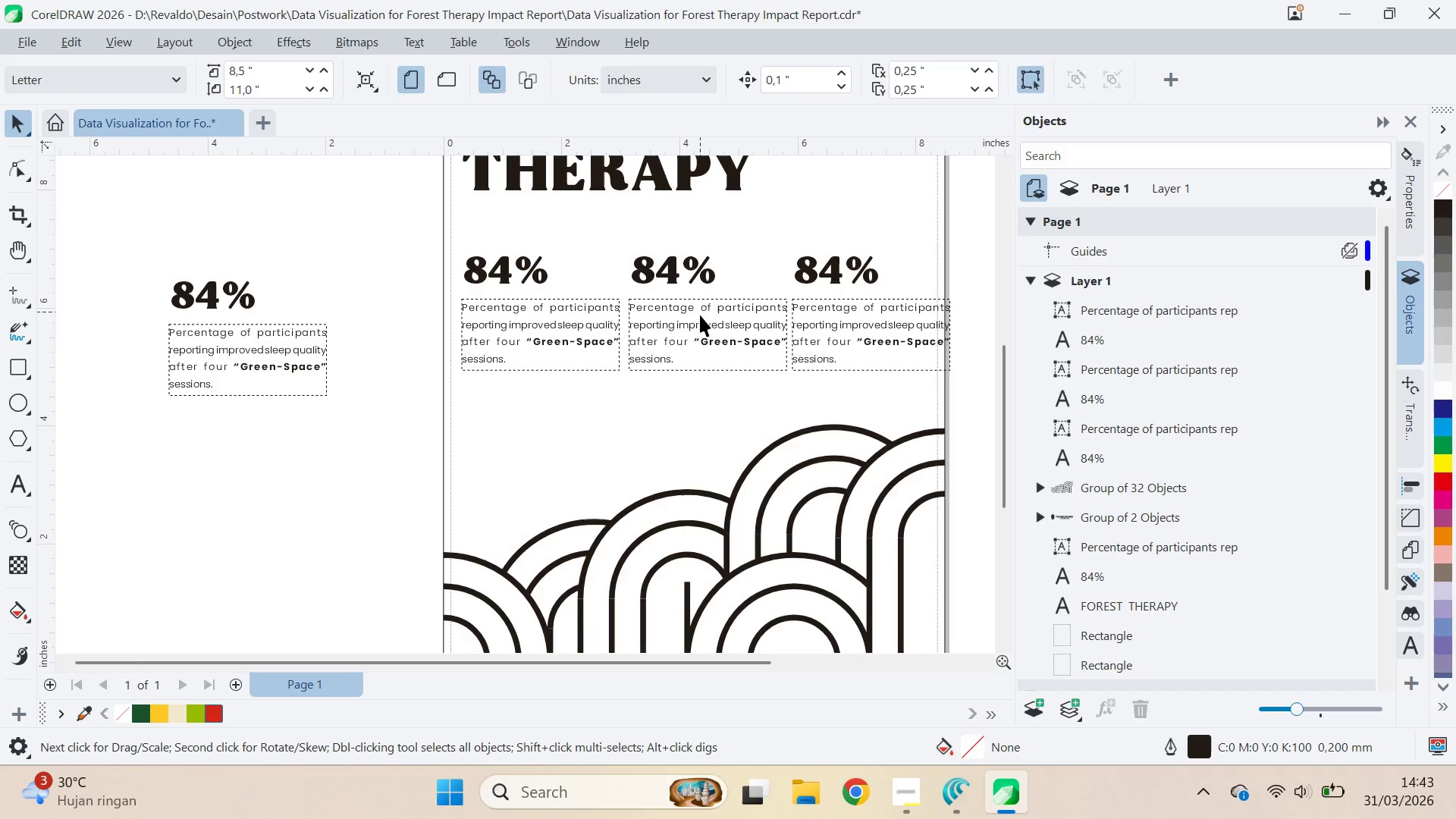 
hold_key(key=ShiftLeft, duration=0.36)
double_click([695, 268])
 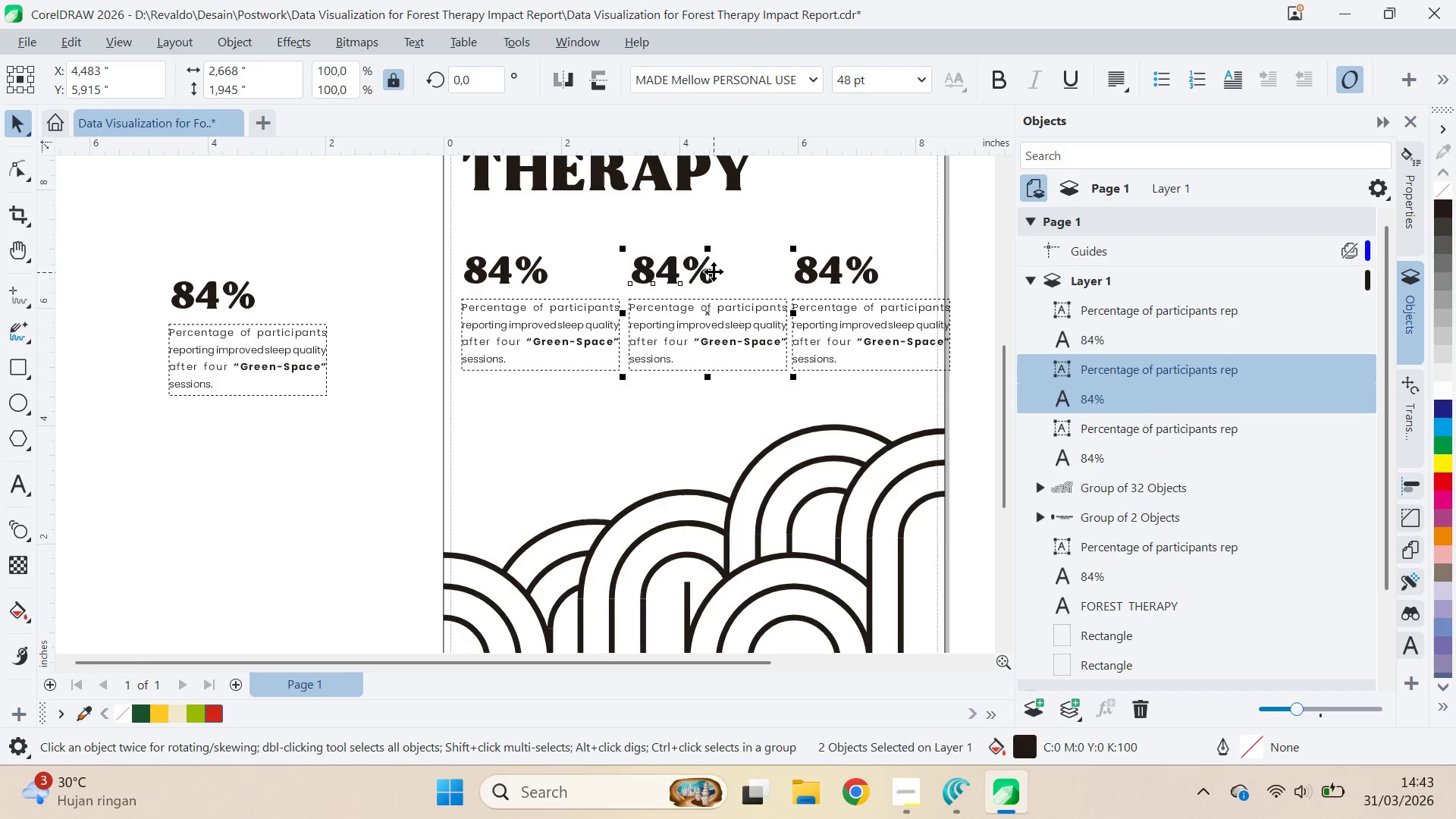 
left_click_drag(start_coordinate=[714, 271], to_coordinate=[546, 395])
 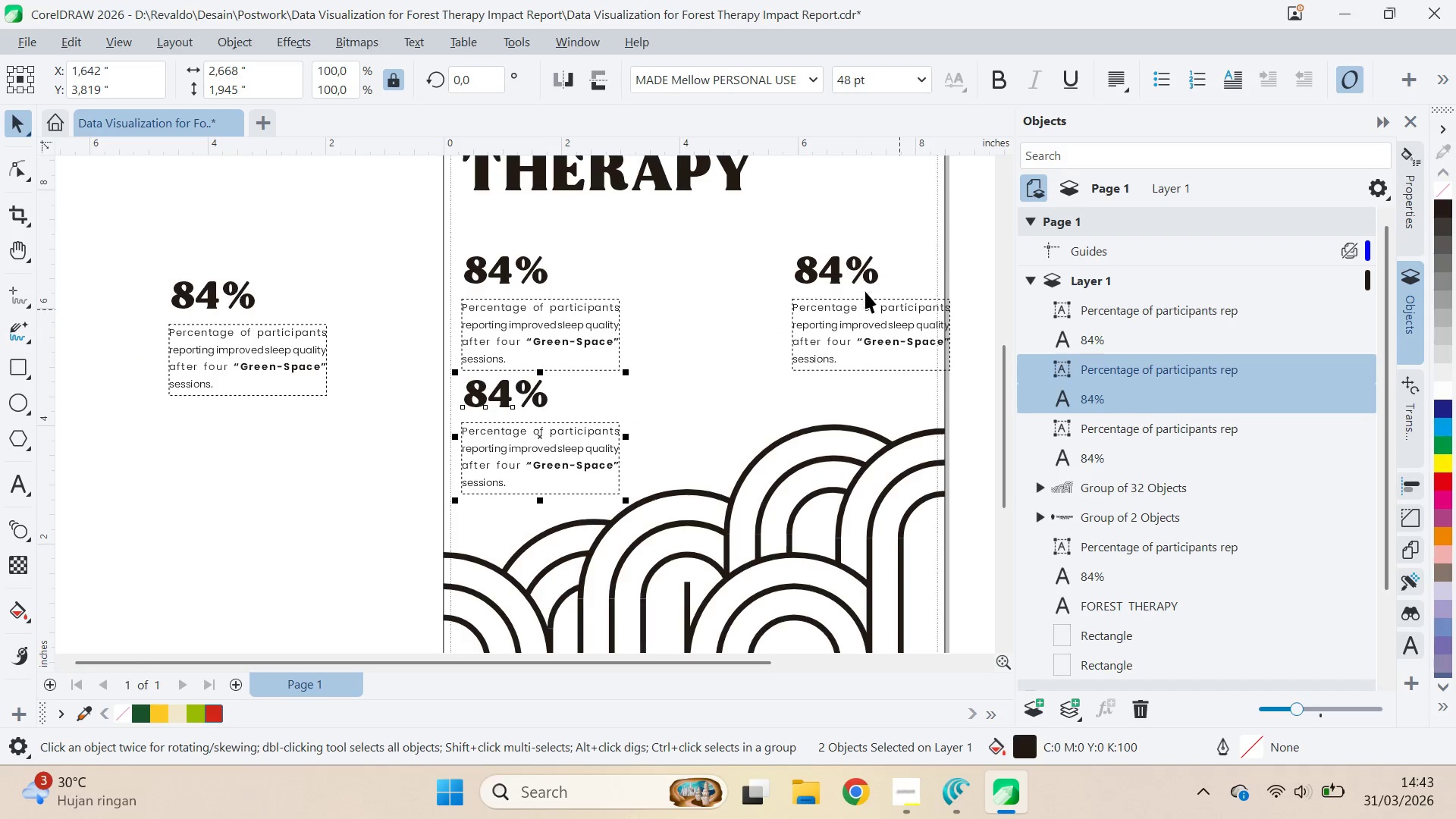 
key(Shift+ShiftLeft)
 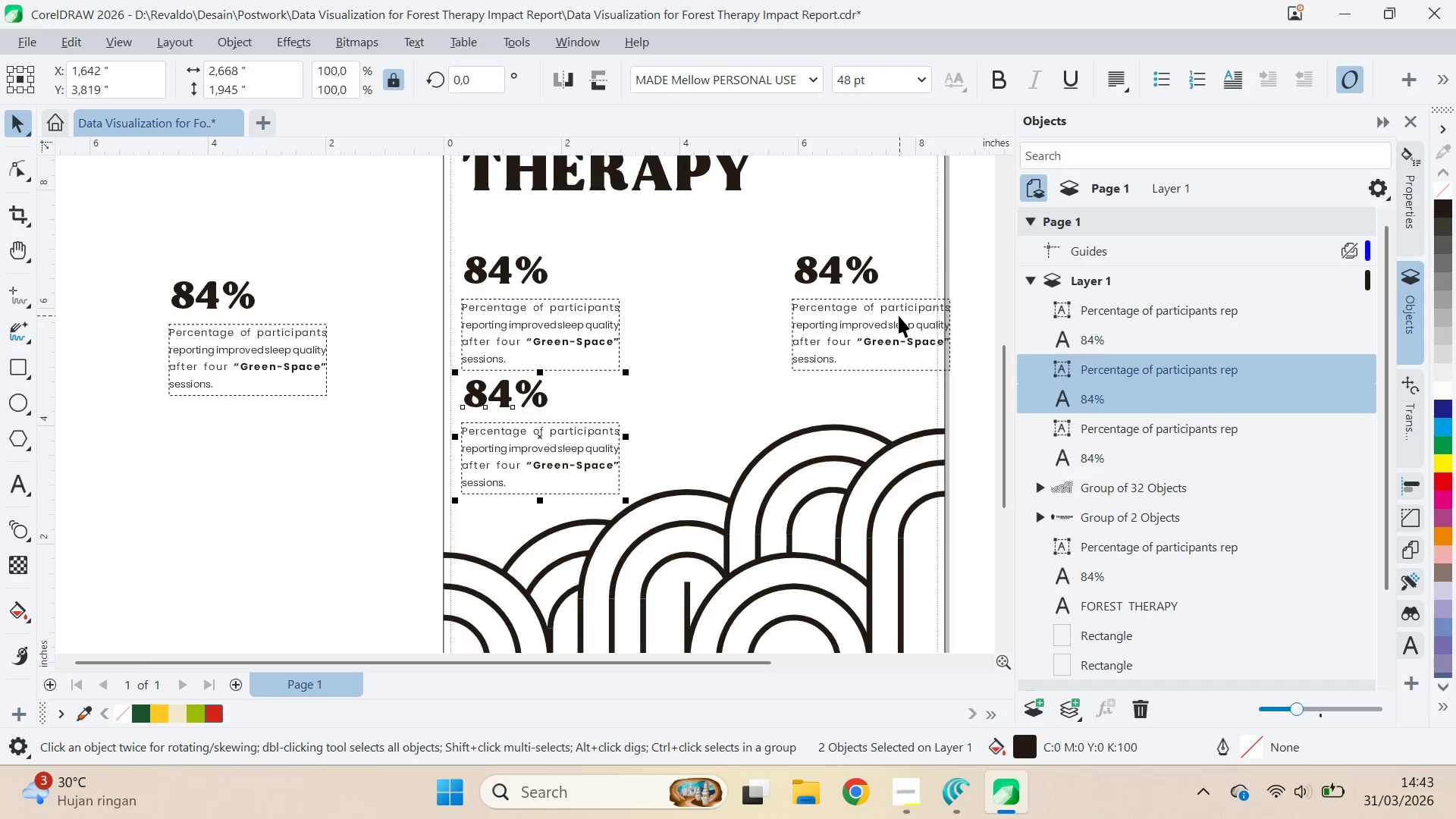 
key(Alt+AltLeft)
 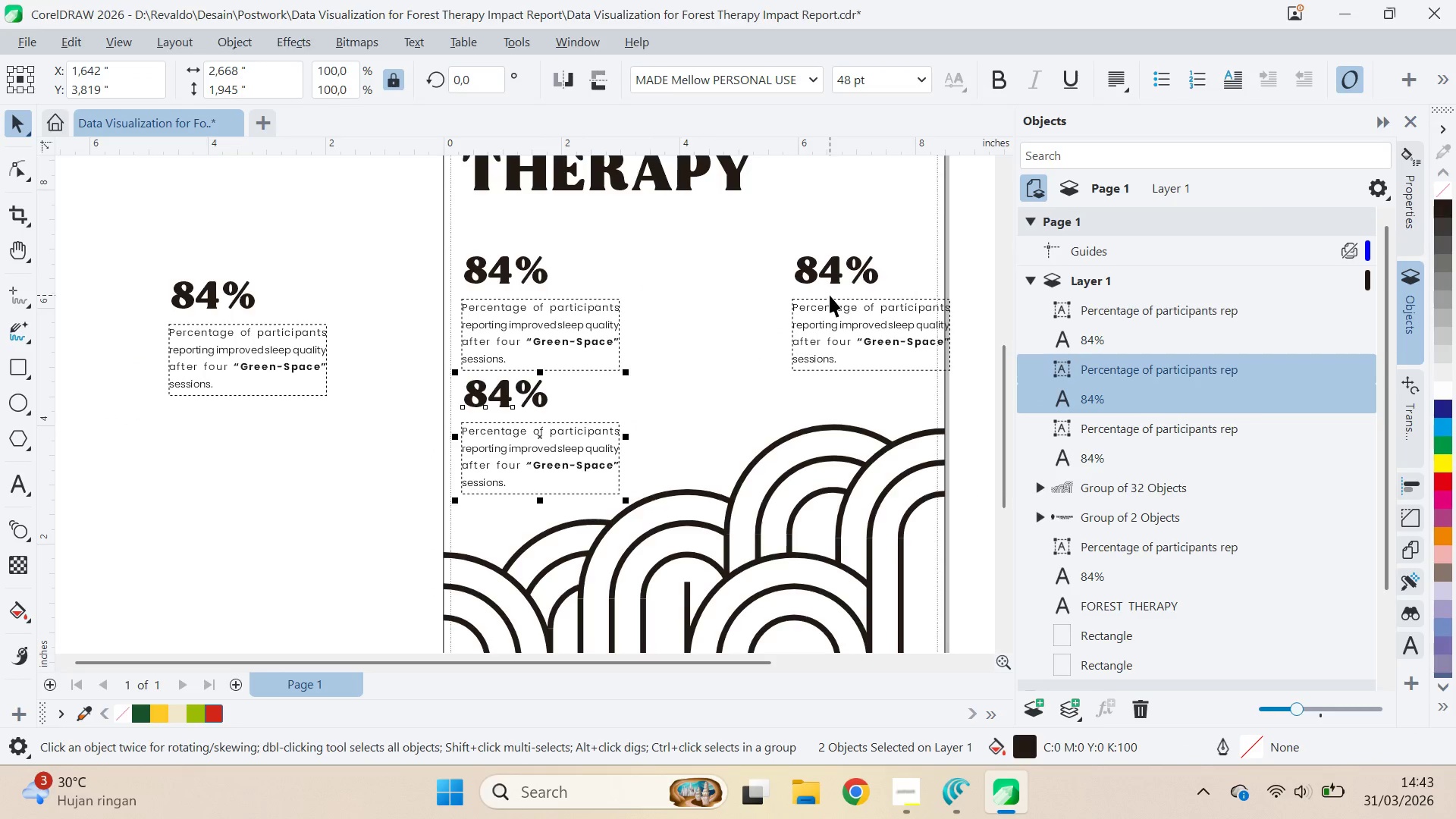 
key(Alt+Tab)
 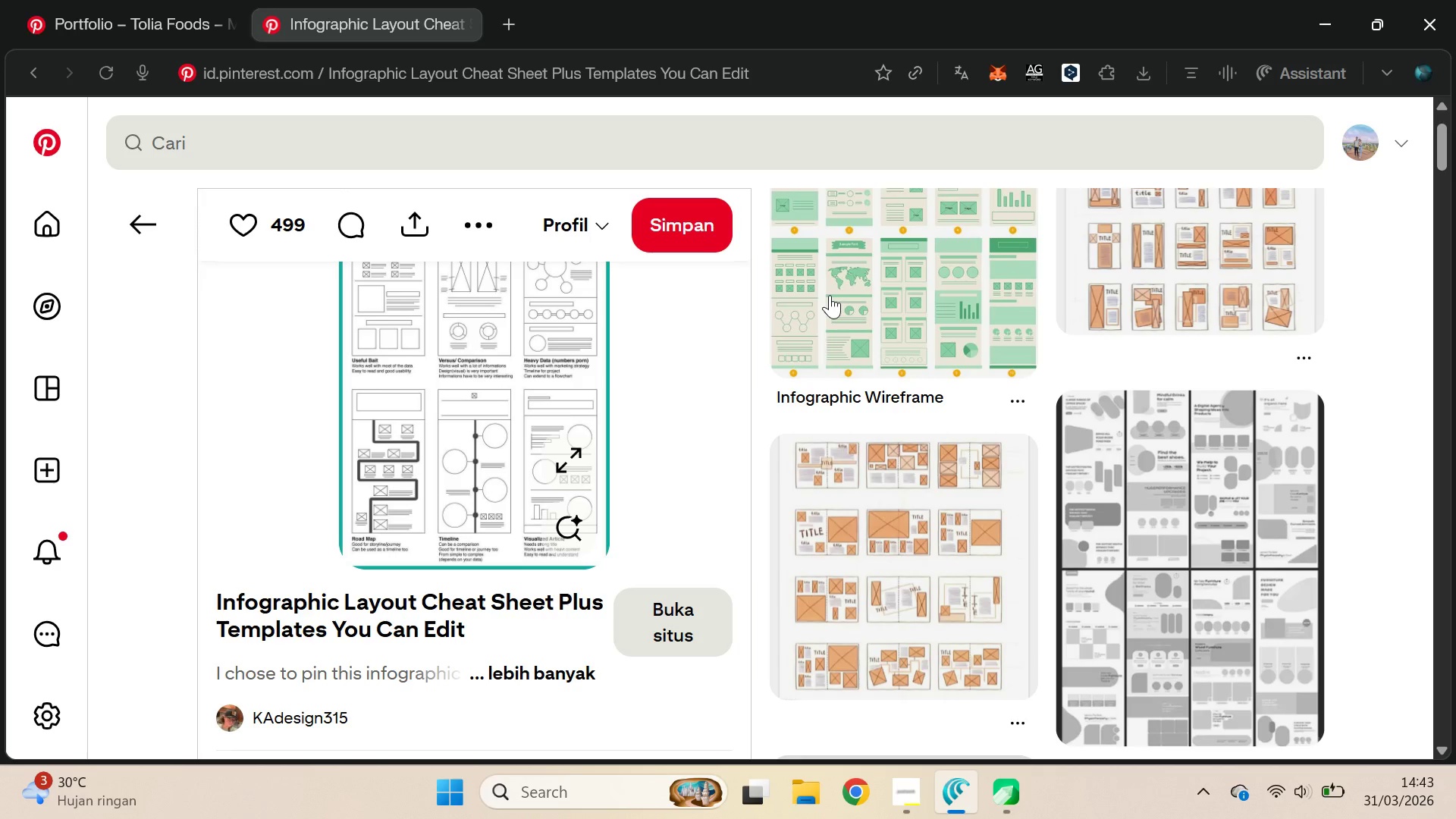 
key(Alt+Tab)
 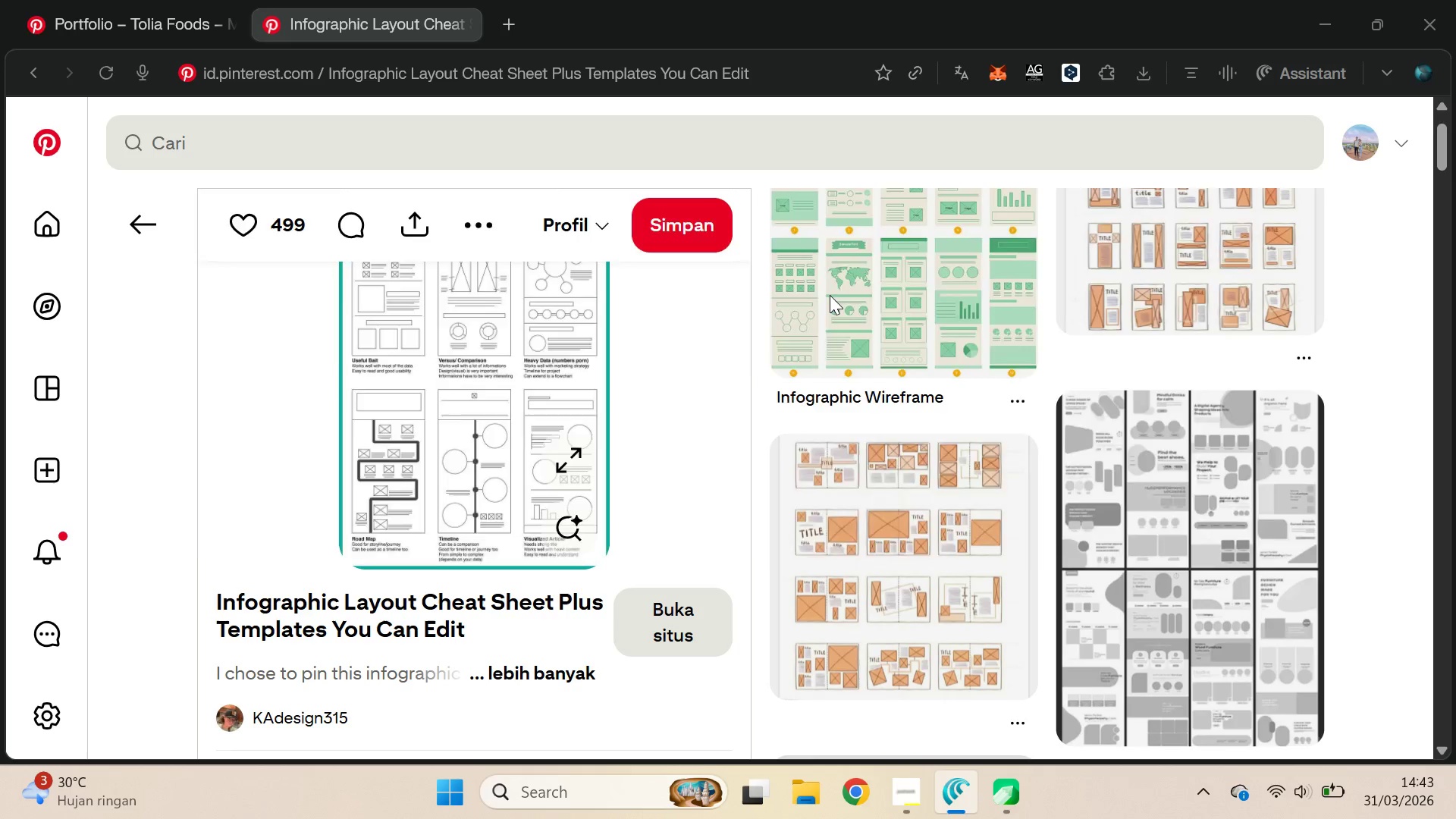 
key(Alt+Tab)